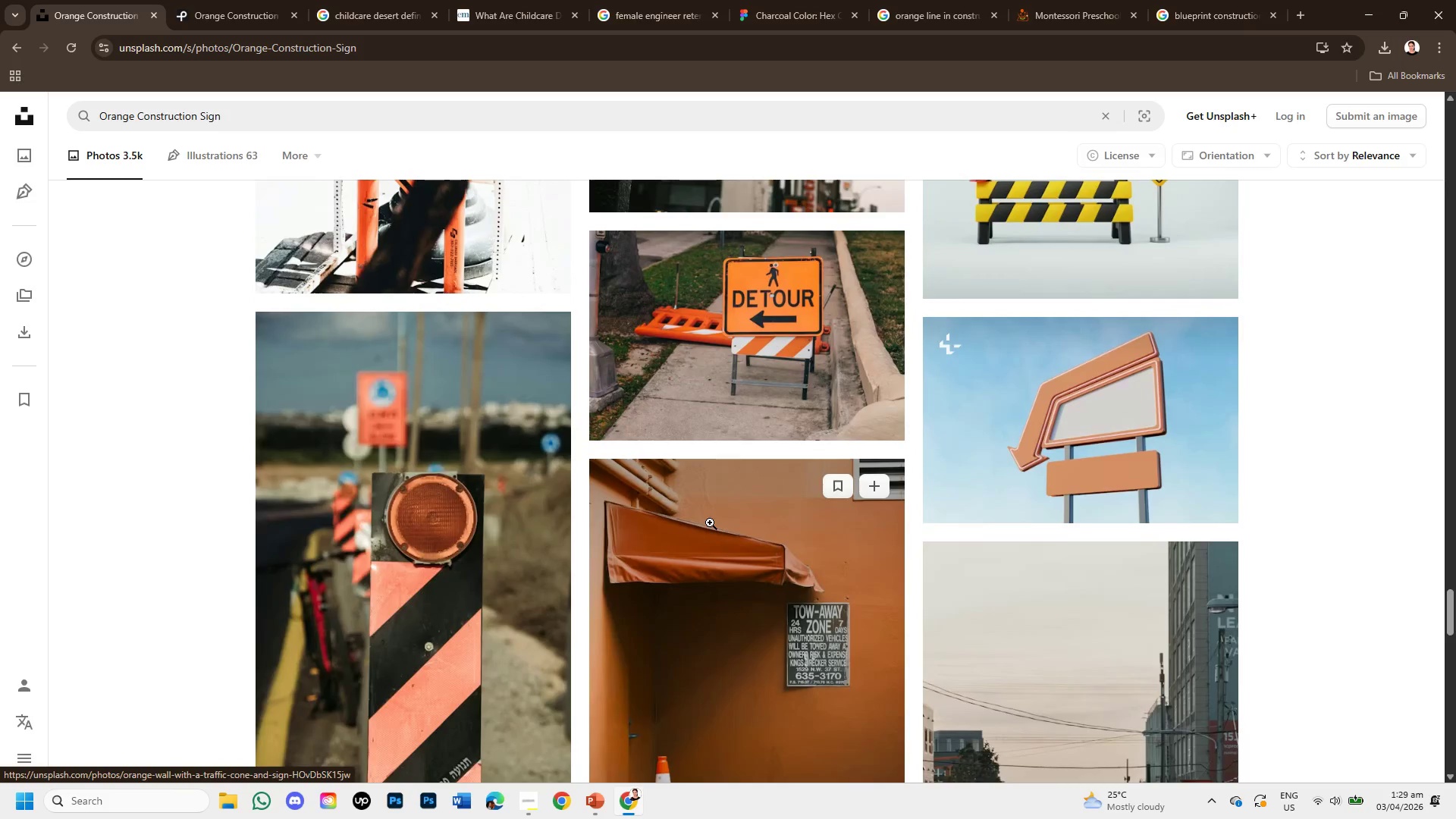 
scroll: coordinate [722, 543], scroll_direction: down, amount: 15.0
 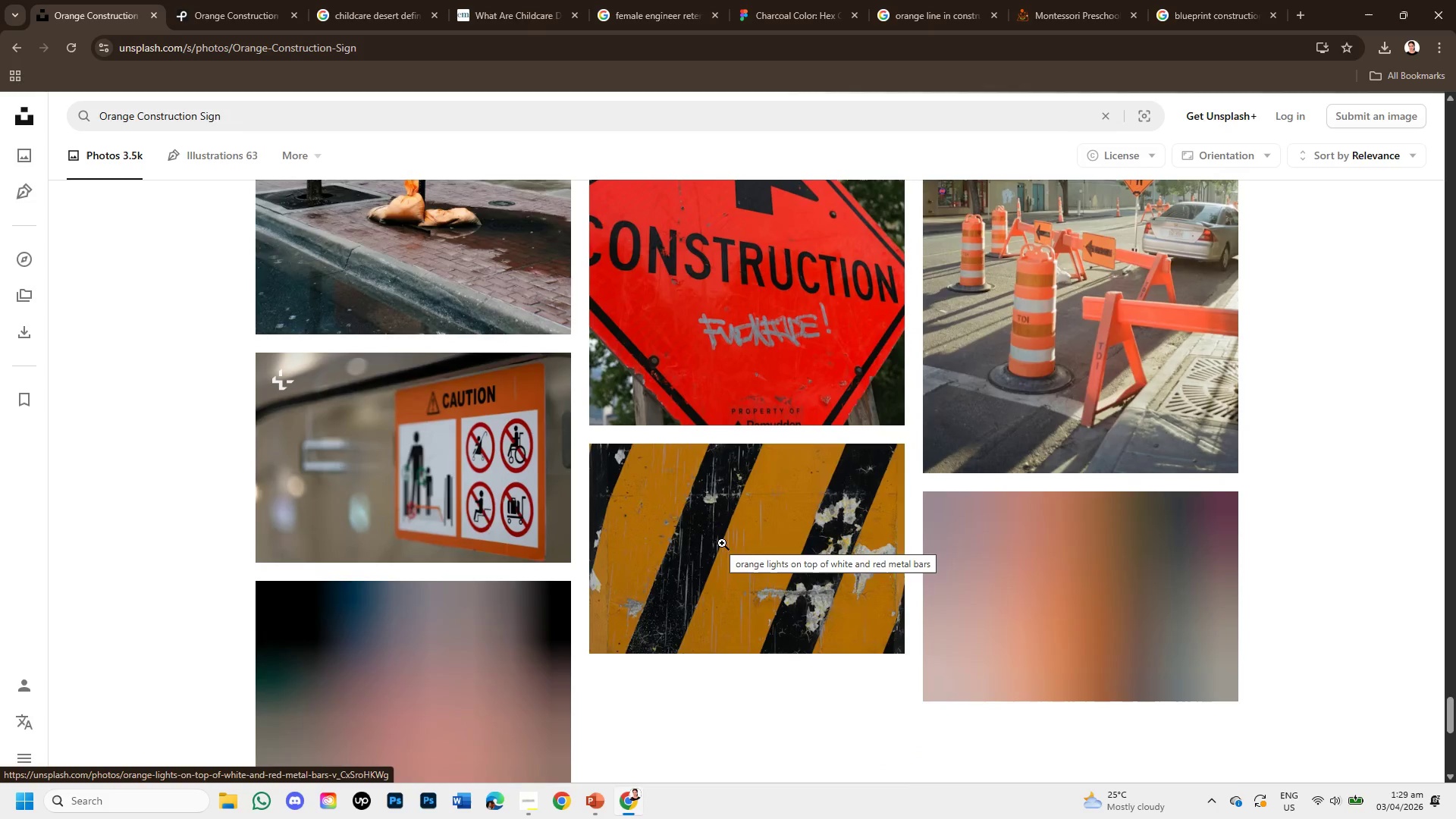 
scroll: coordinate [714, 555], scroll_direction: down, amount: 16.0
 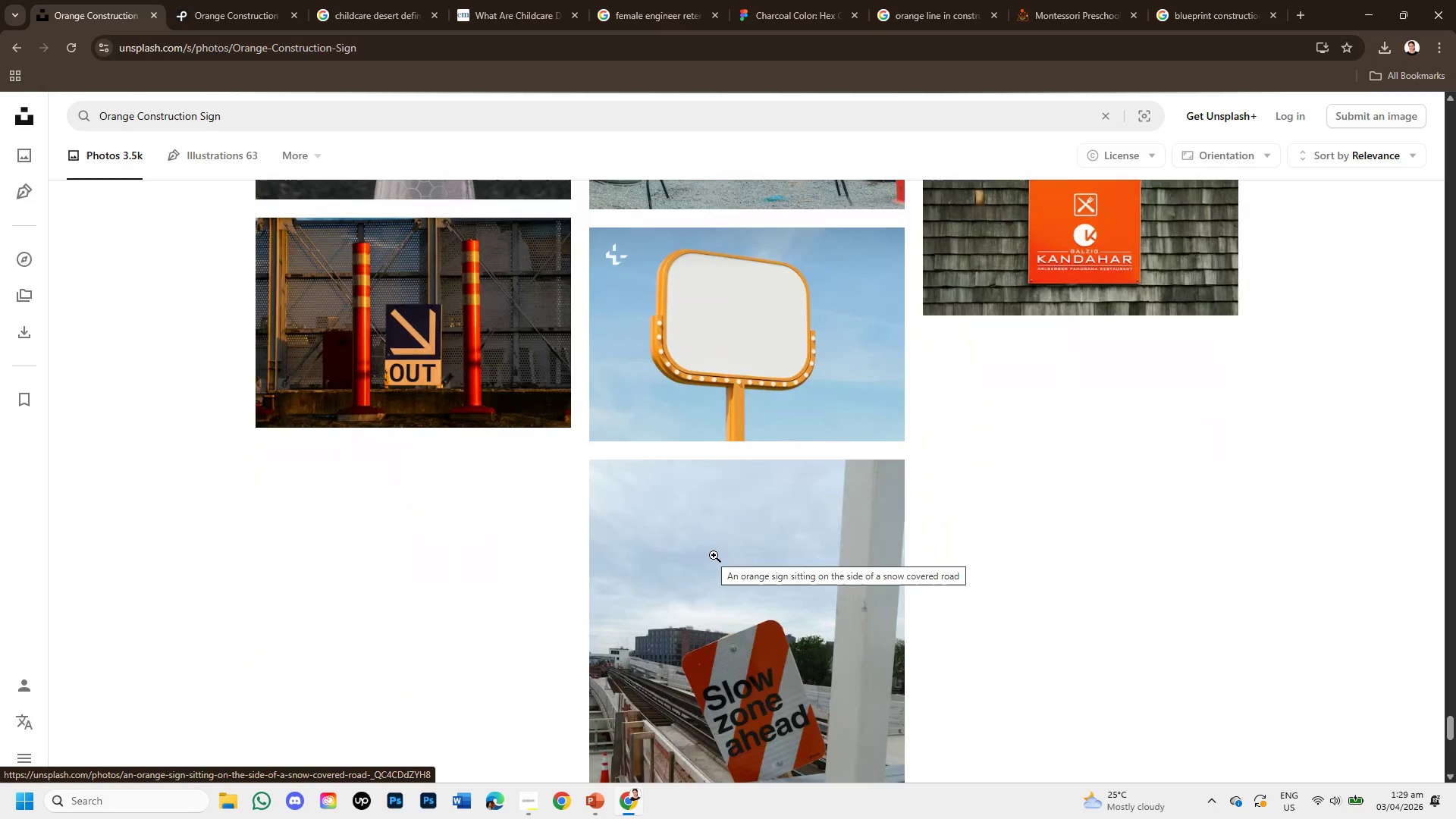 
scroll: coordinate [725, 552], scroll_direction: down, amount: 11.0
 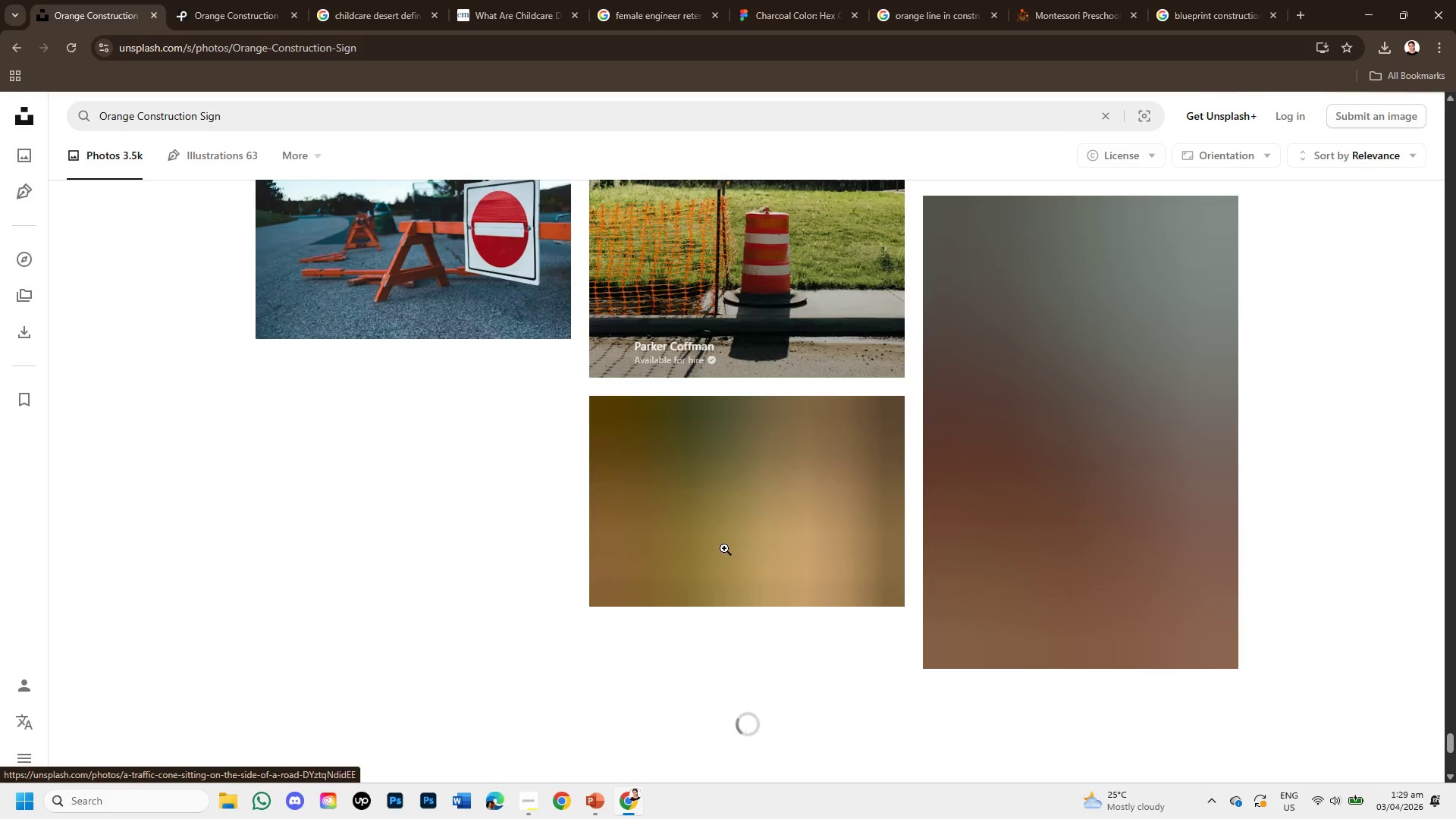 
scroll: coordinate [685, 393], scroll_direction: up, amount: 3.0
 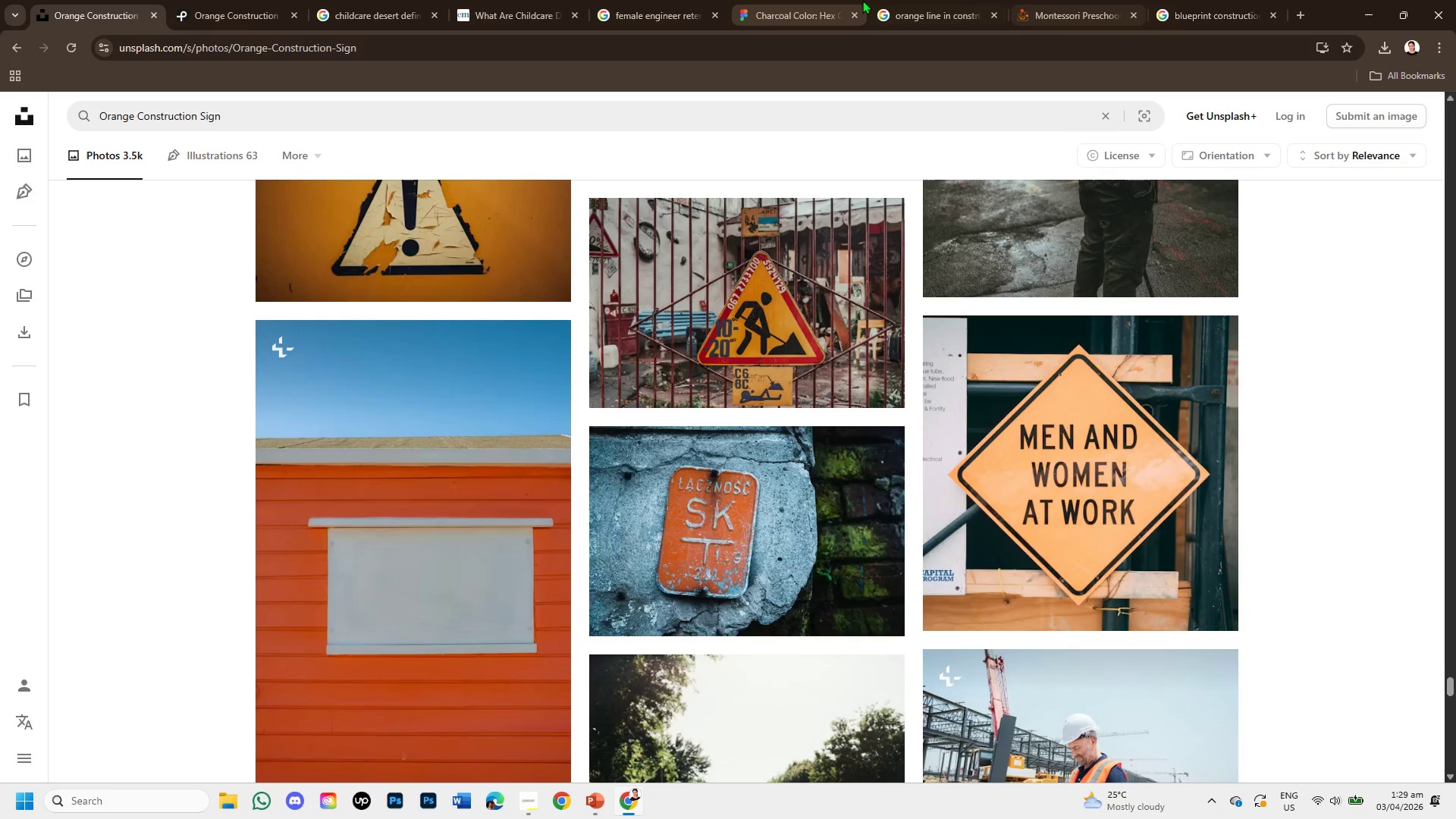 
left_click([905, 8])
 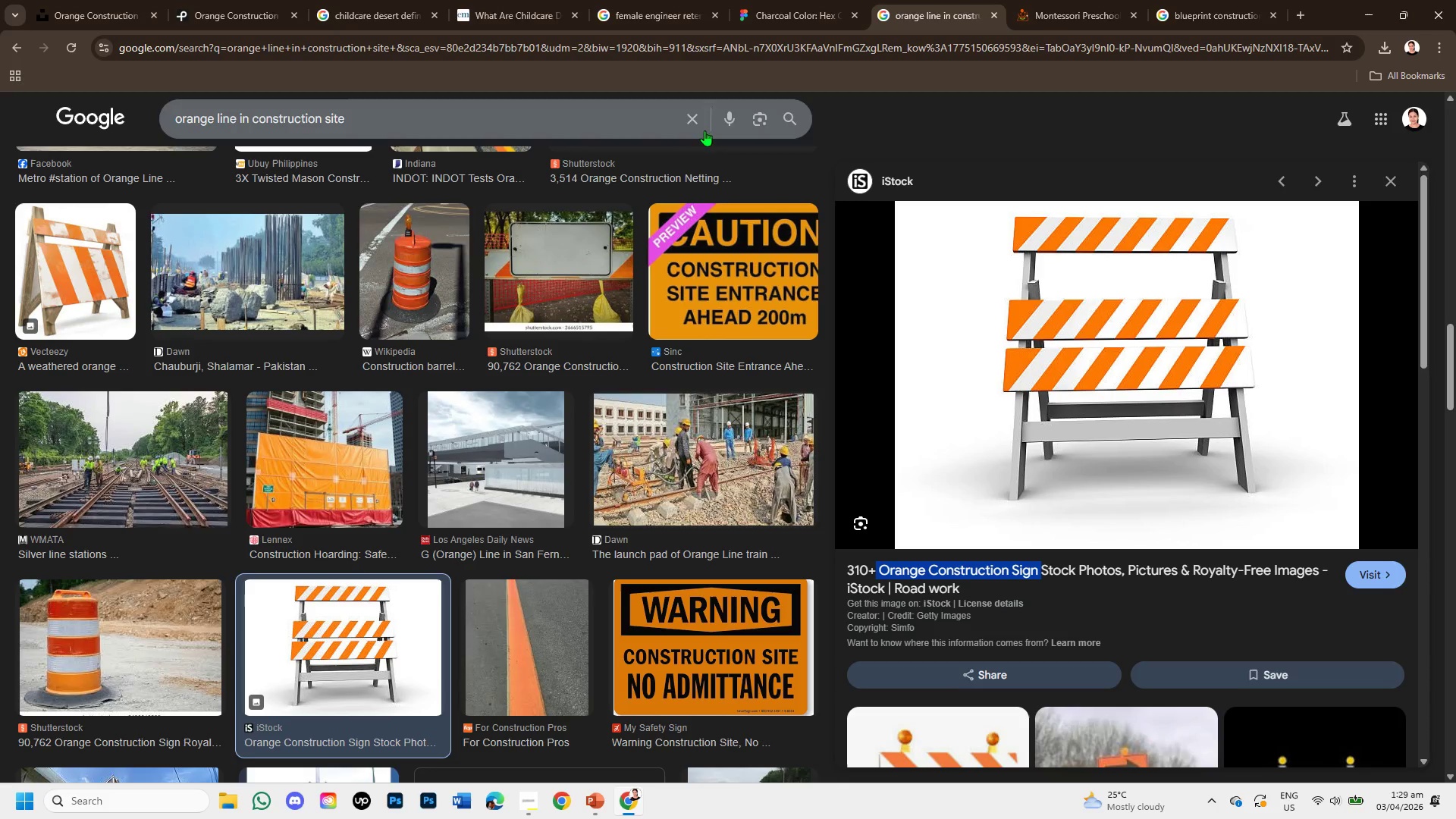 
scroll: coordinate [1043, 489], scroll_direction: down, amount: 4.0
 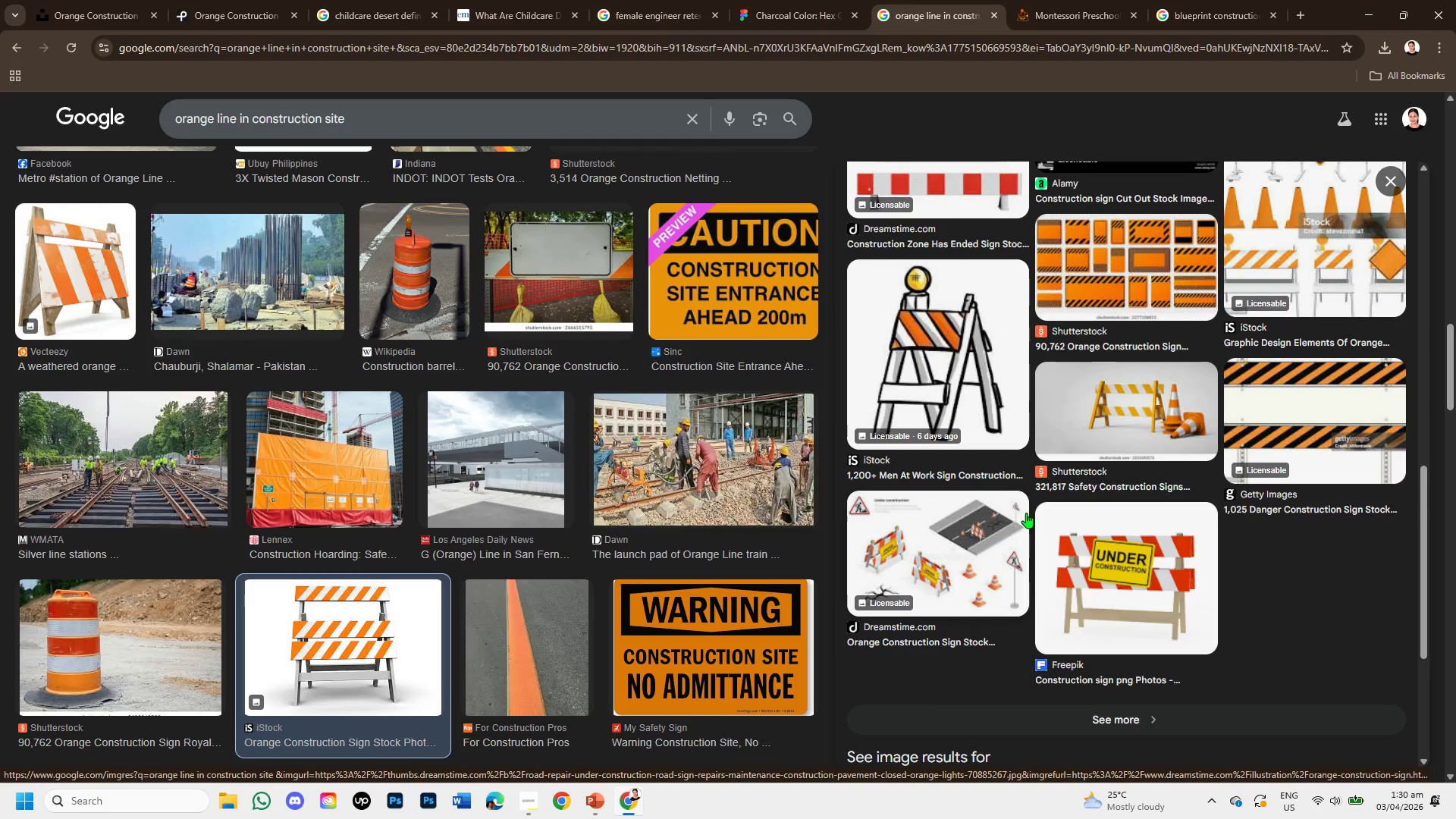 
scroll: coordinate [1026, 513], scroll_direction: up, amount: 4.0
 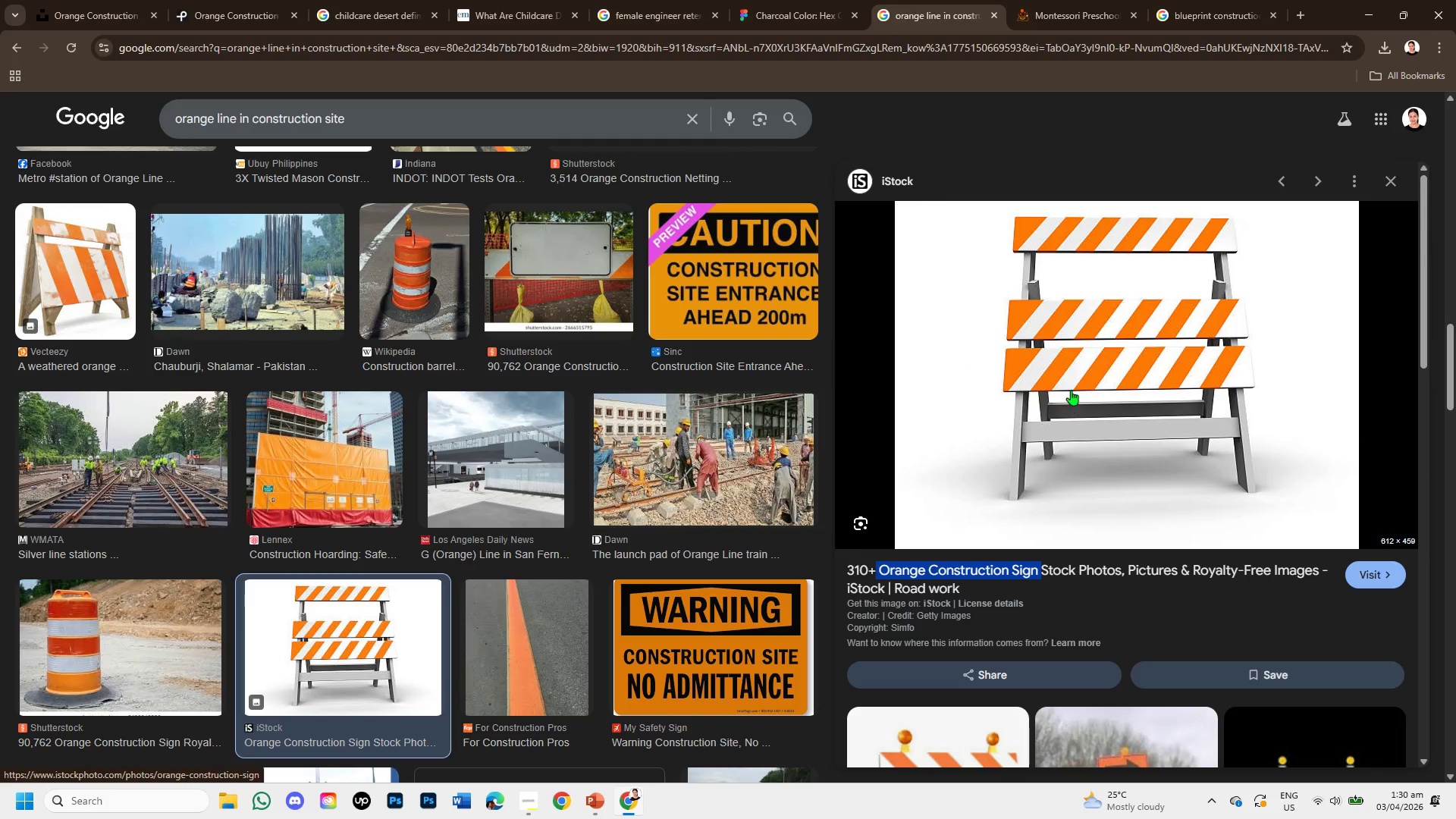 
right_click([1071, 390])
 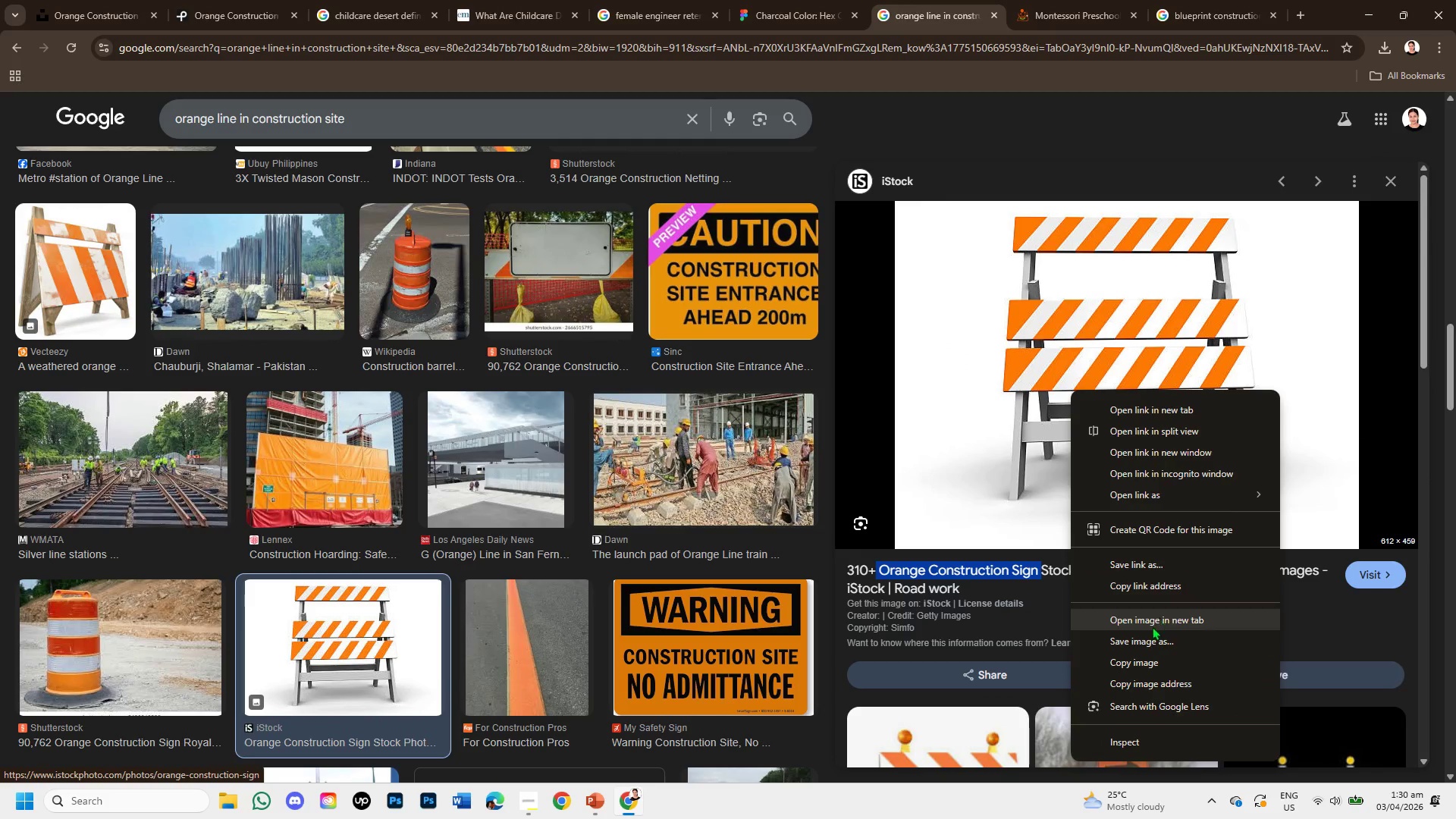 
left_click([1143, 660])
 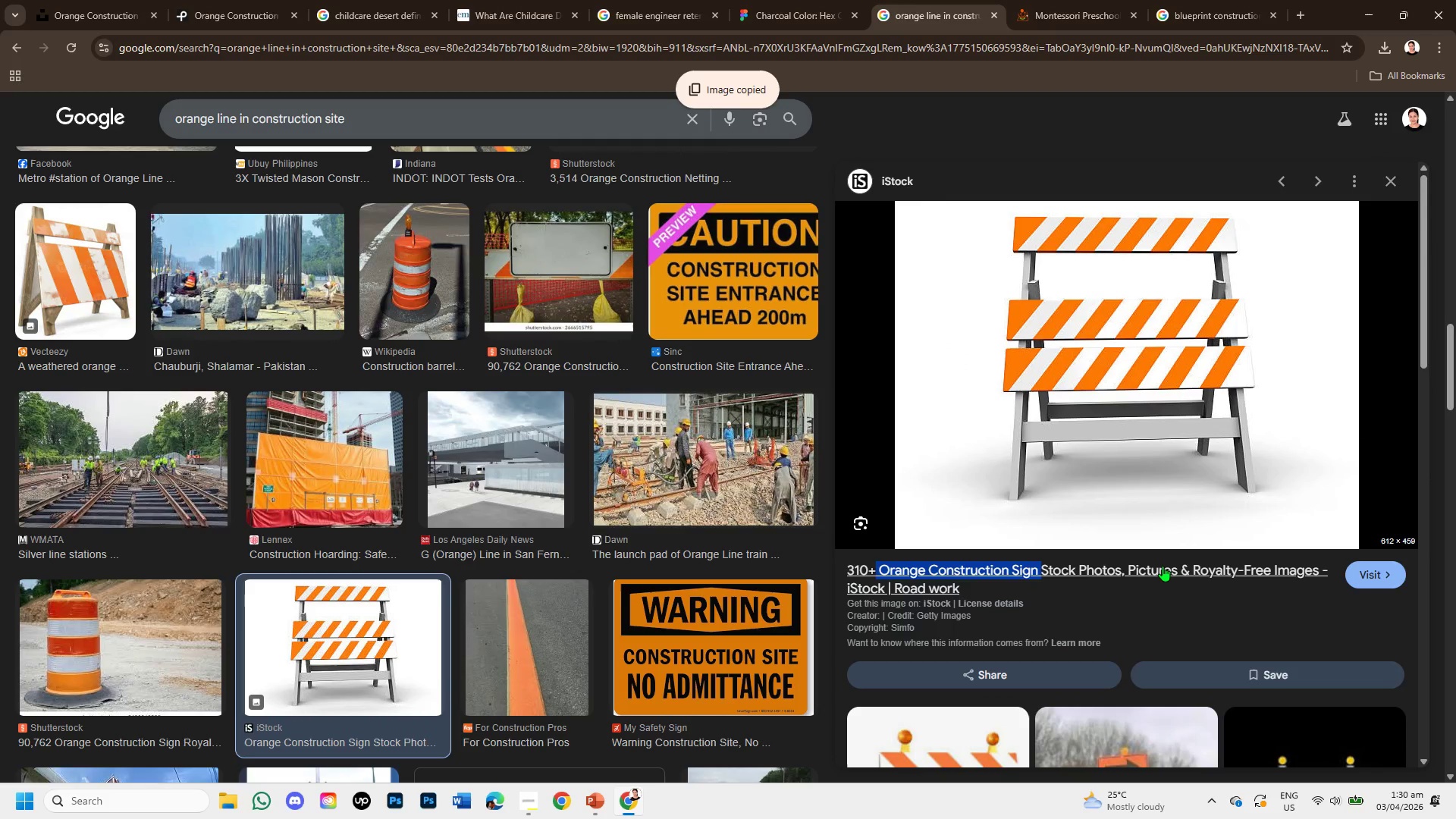 
scroll: coordinate [1163, 566], scroll_direction: down, amount: 2.0
 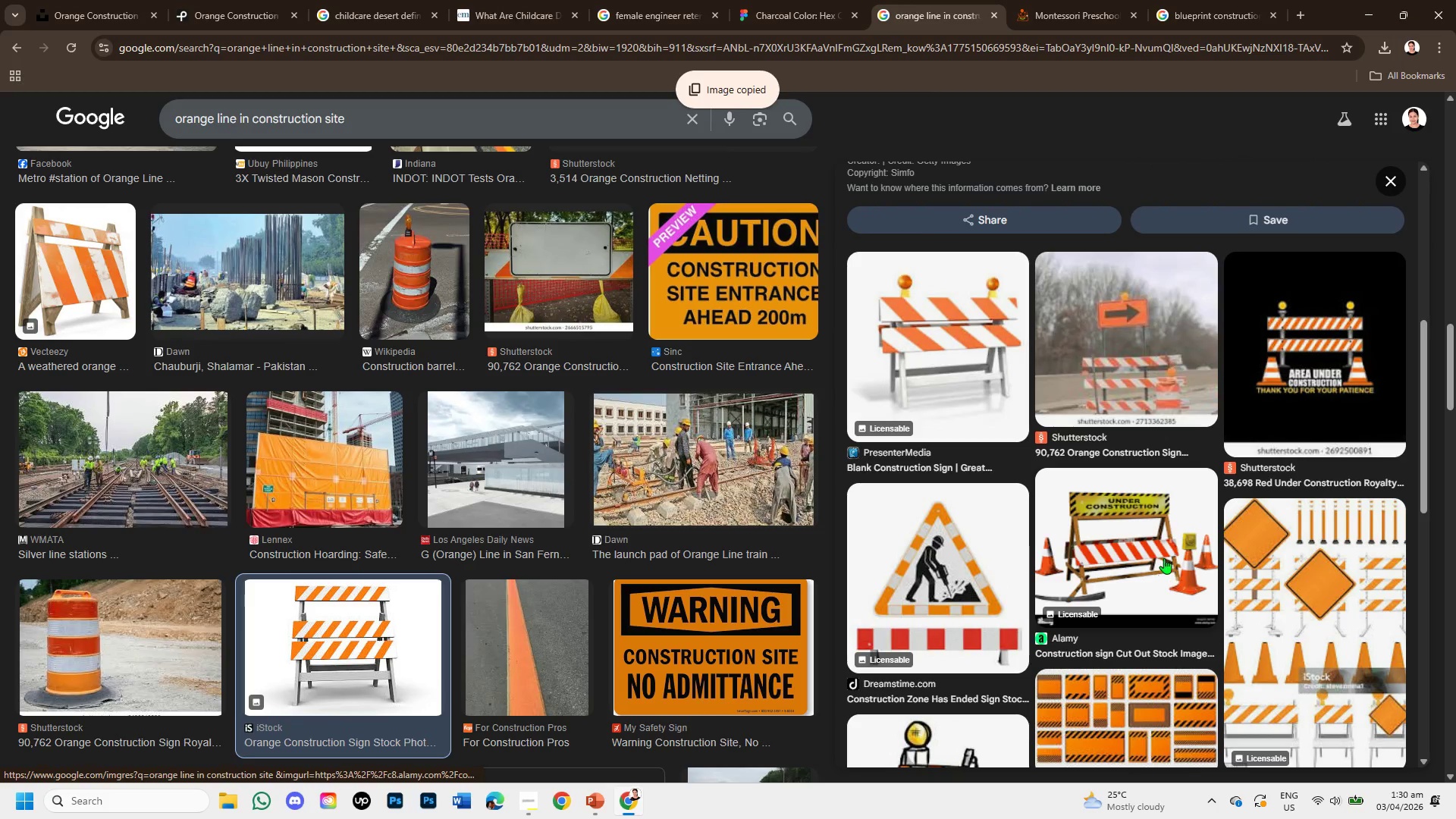 
scroll: coordinate [1166, 510], scroll_direction: up, amount: 3.0
 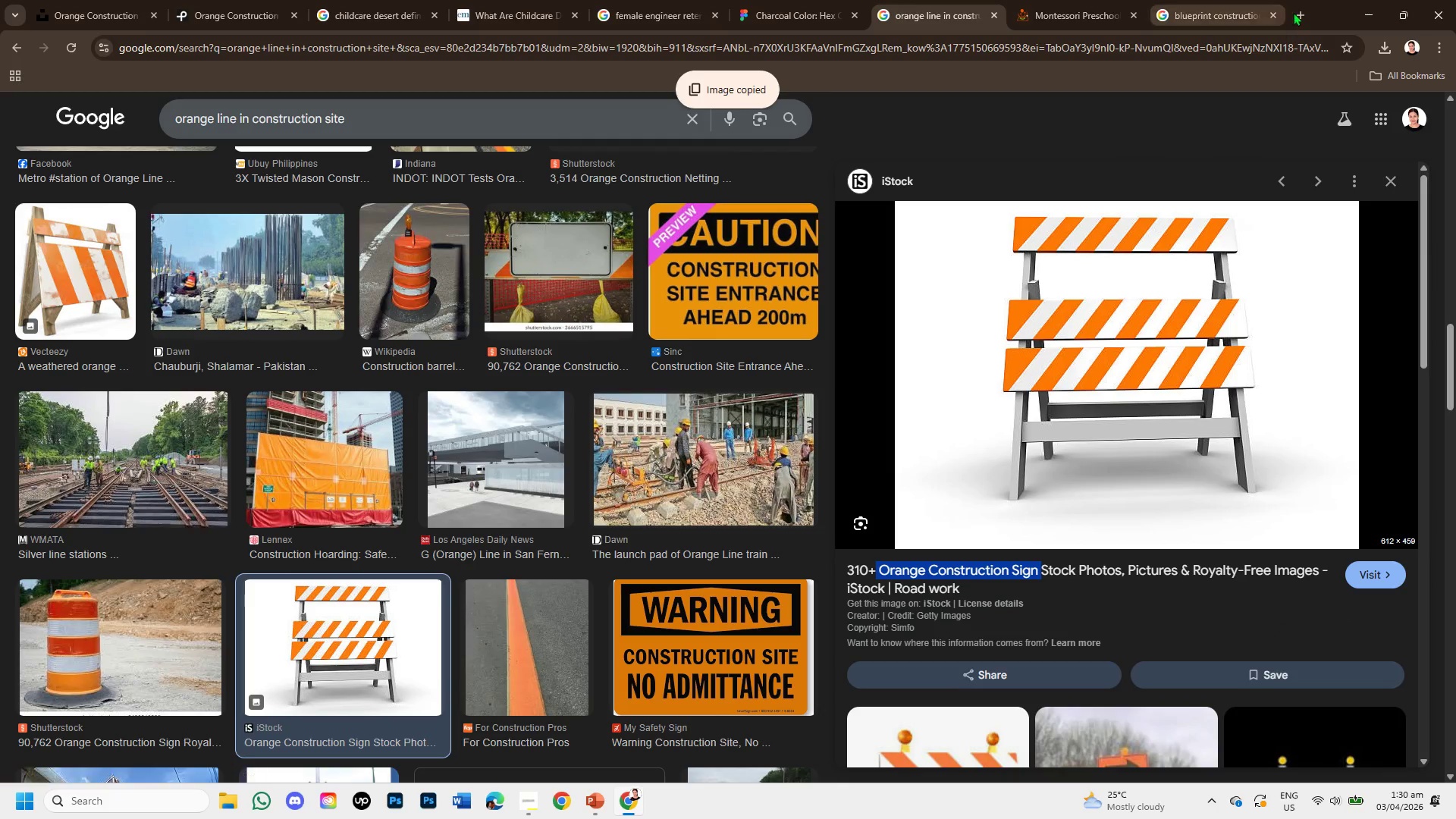 
left_click([1296, 8])
 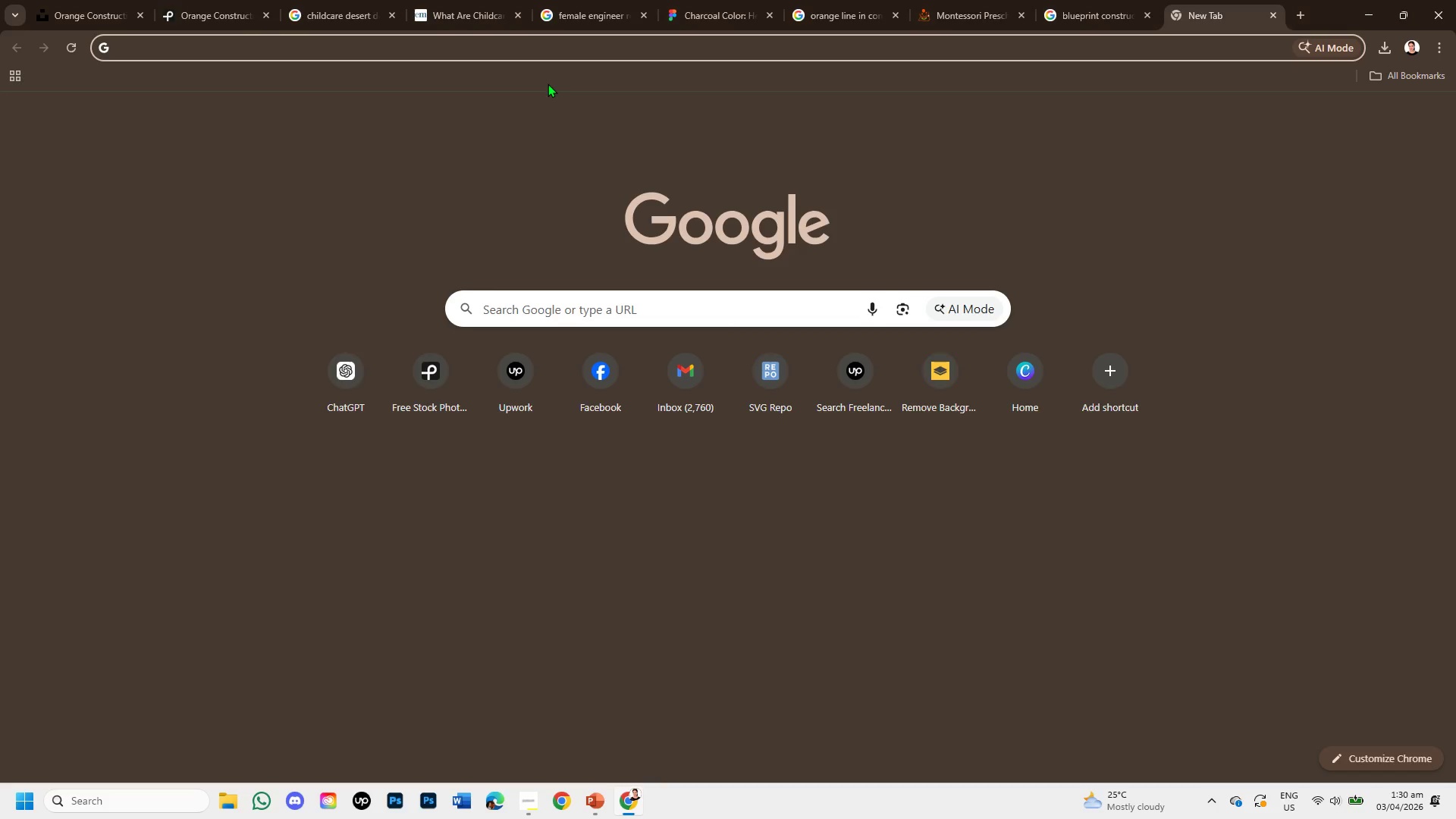 
type(re)
 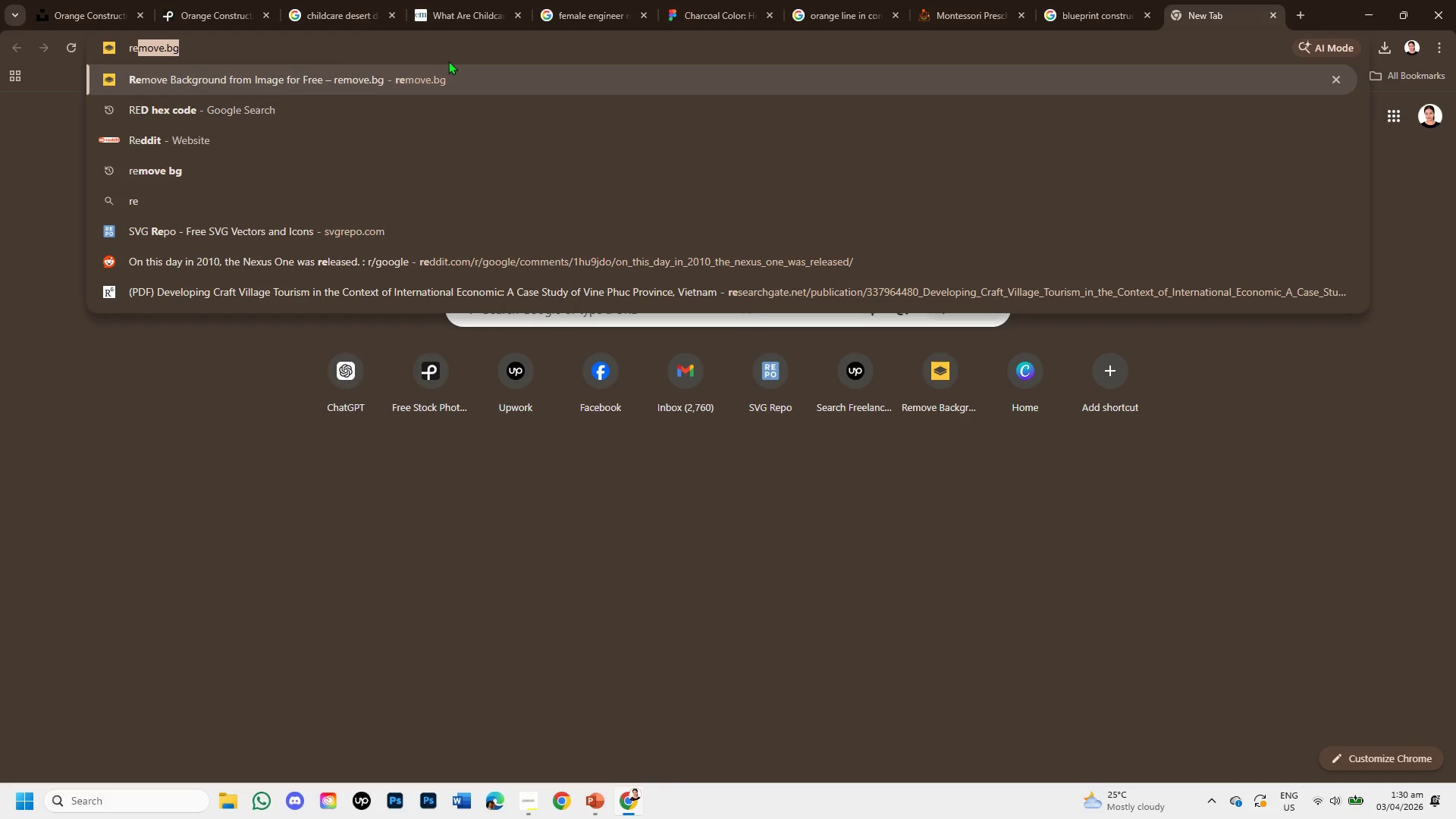 
left_click([436, 74])
 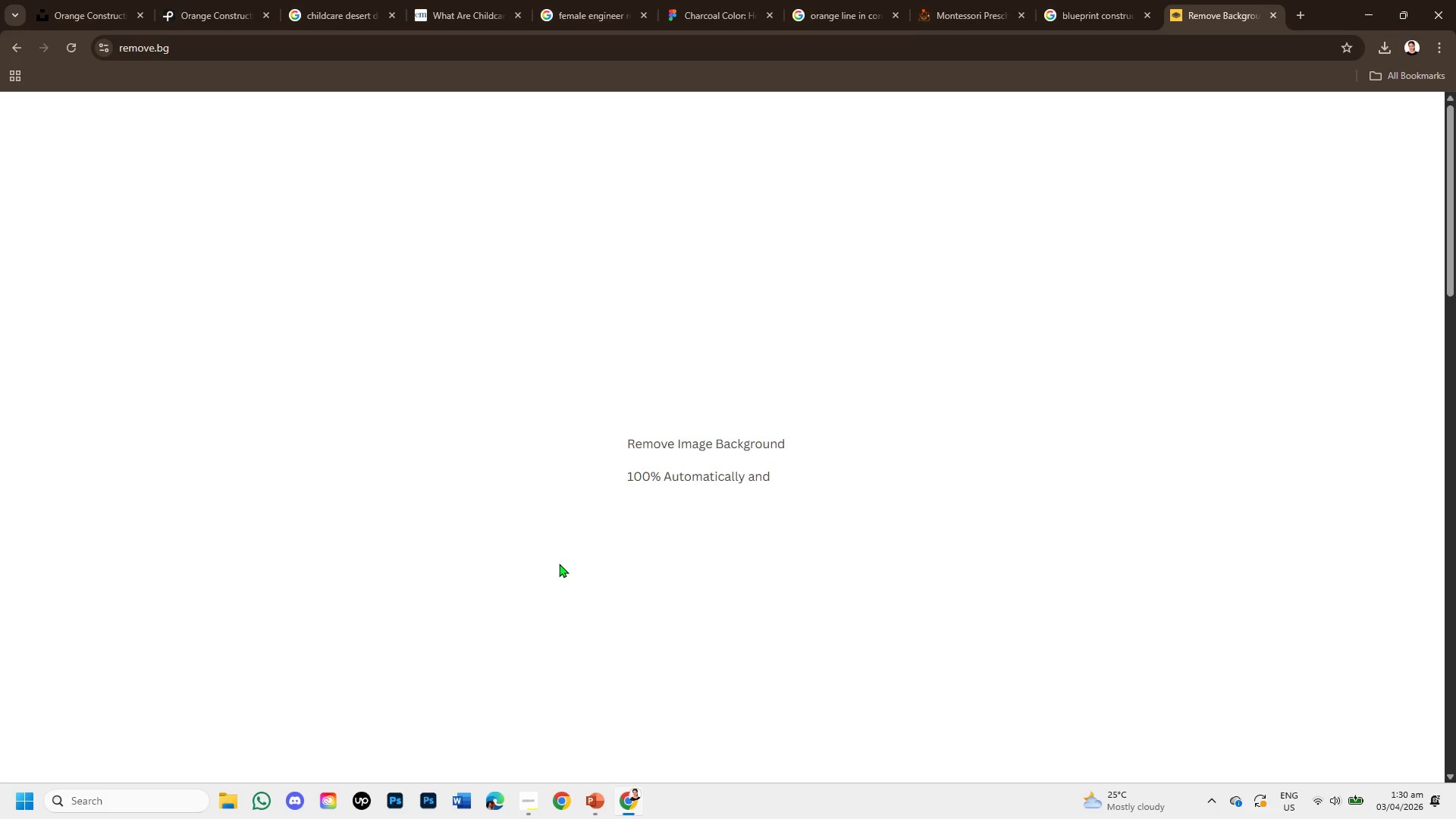 
key(Control+V)
 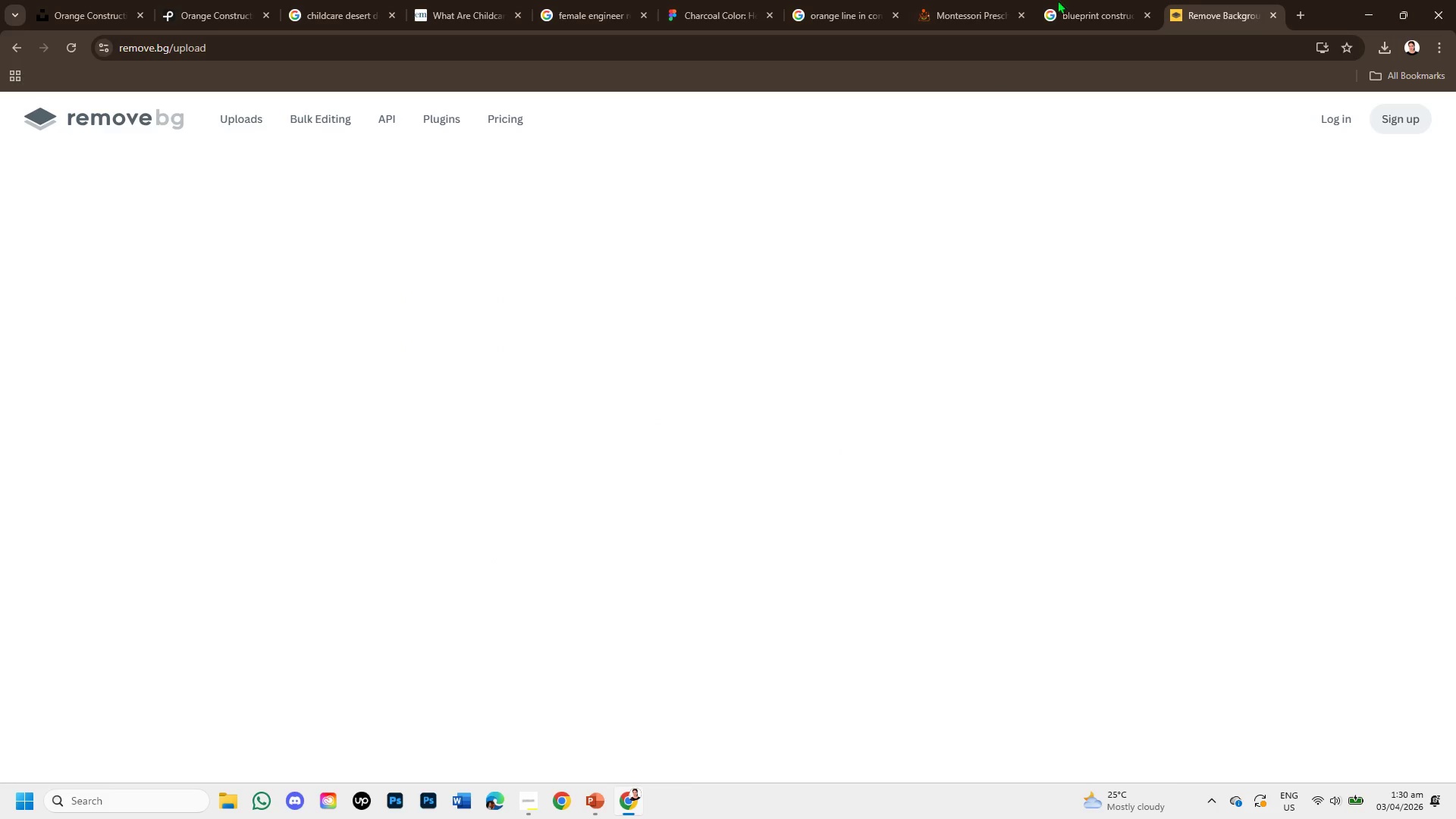 
mouse_move([1050, 5])
 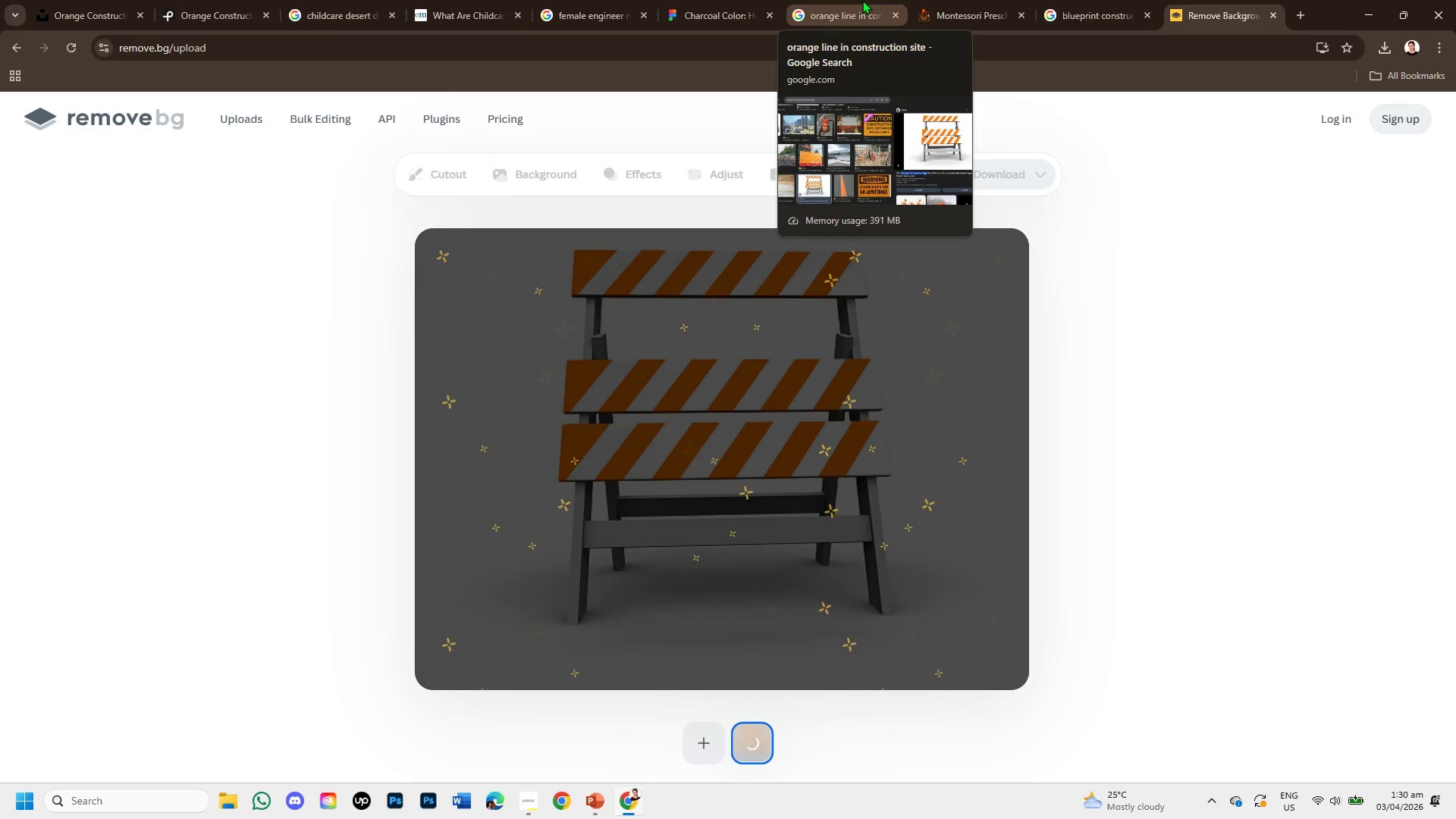 
left_click([862, 0])
 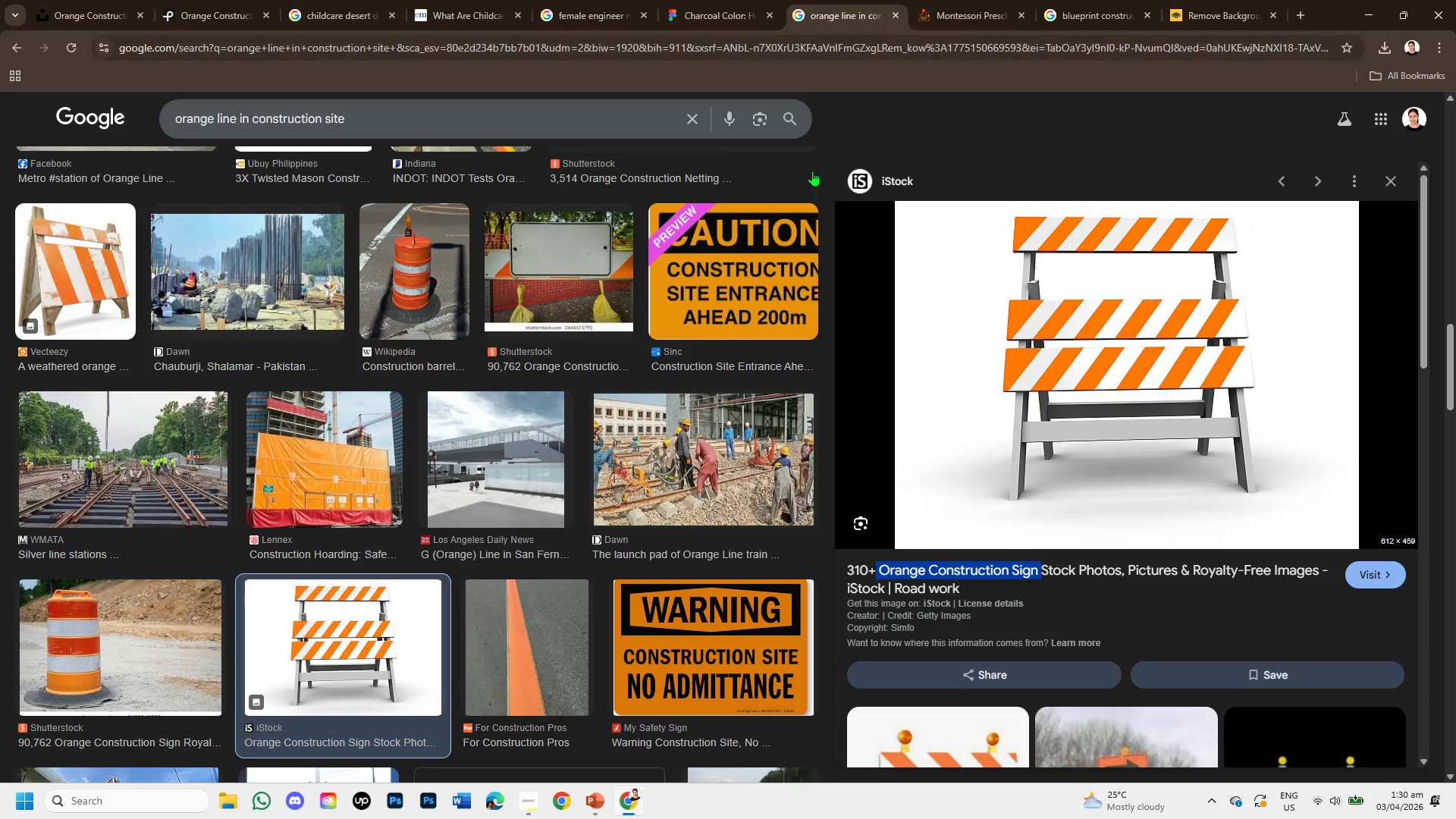 
scroll: coordinate [939, 554], scroll_direction: down, amount: 5.0
 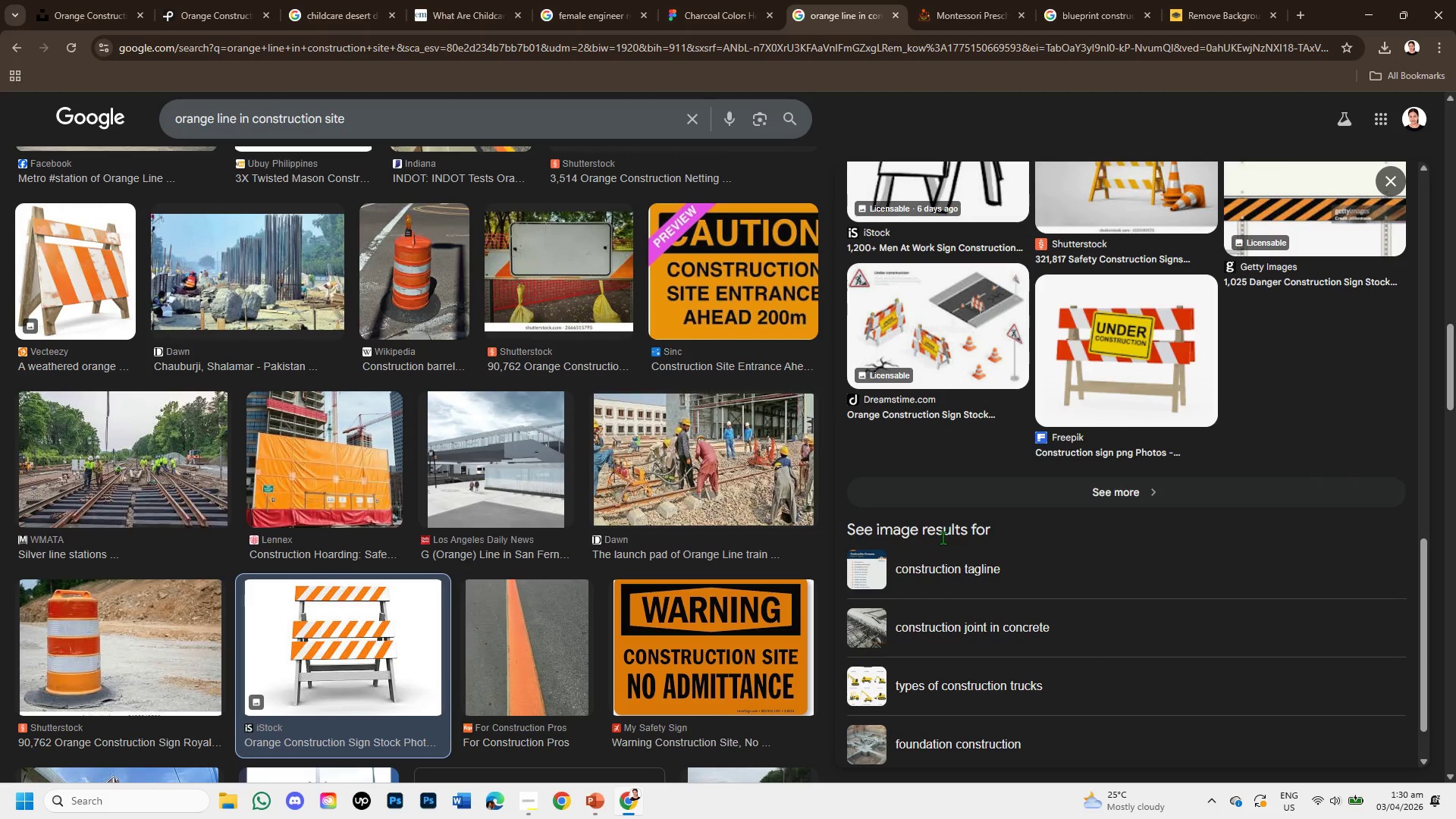 
wait(9.84)
 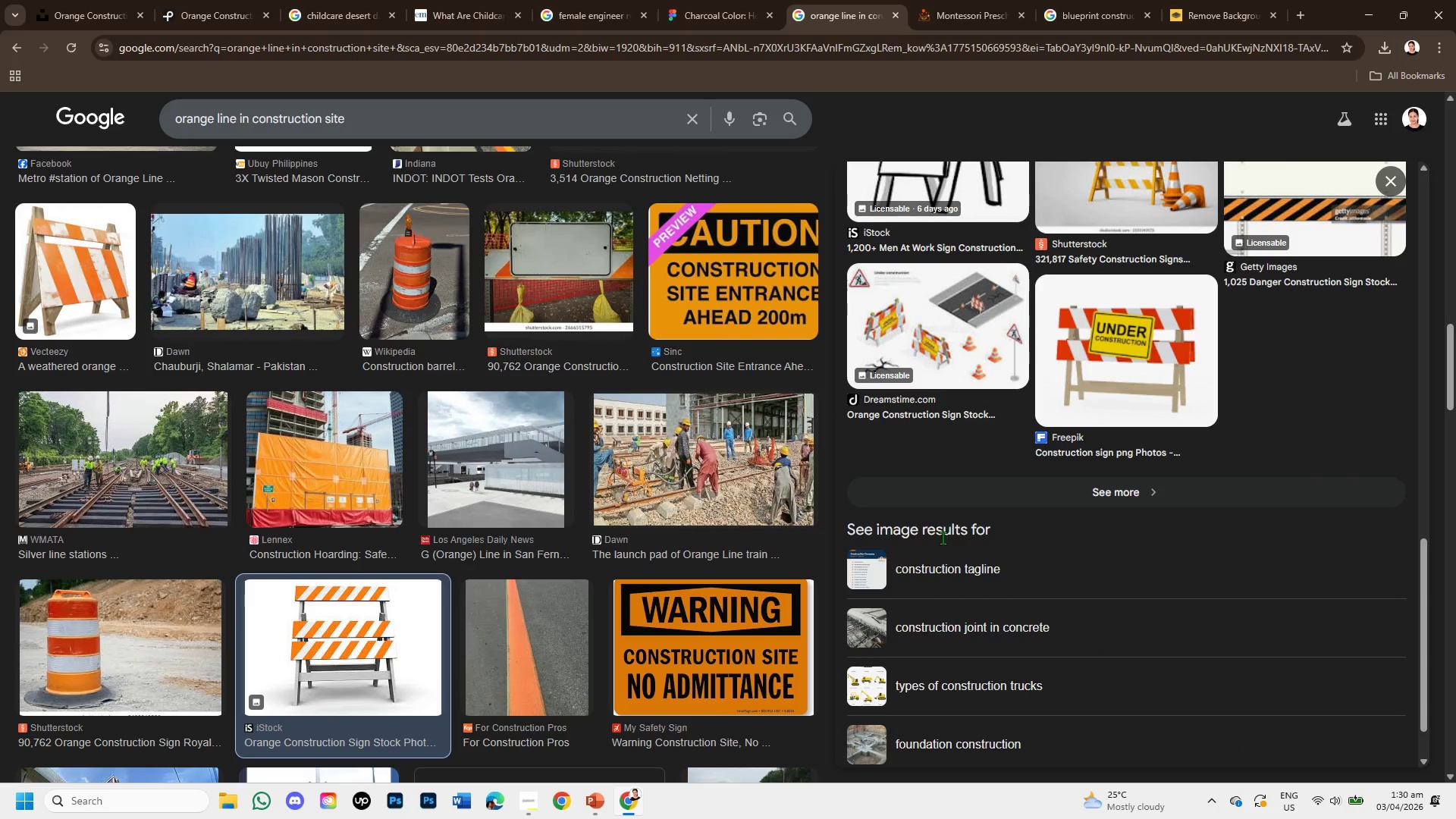 
left_click([1224, 2])
 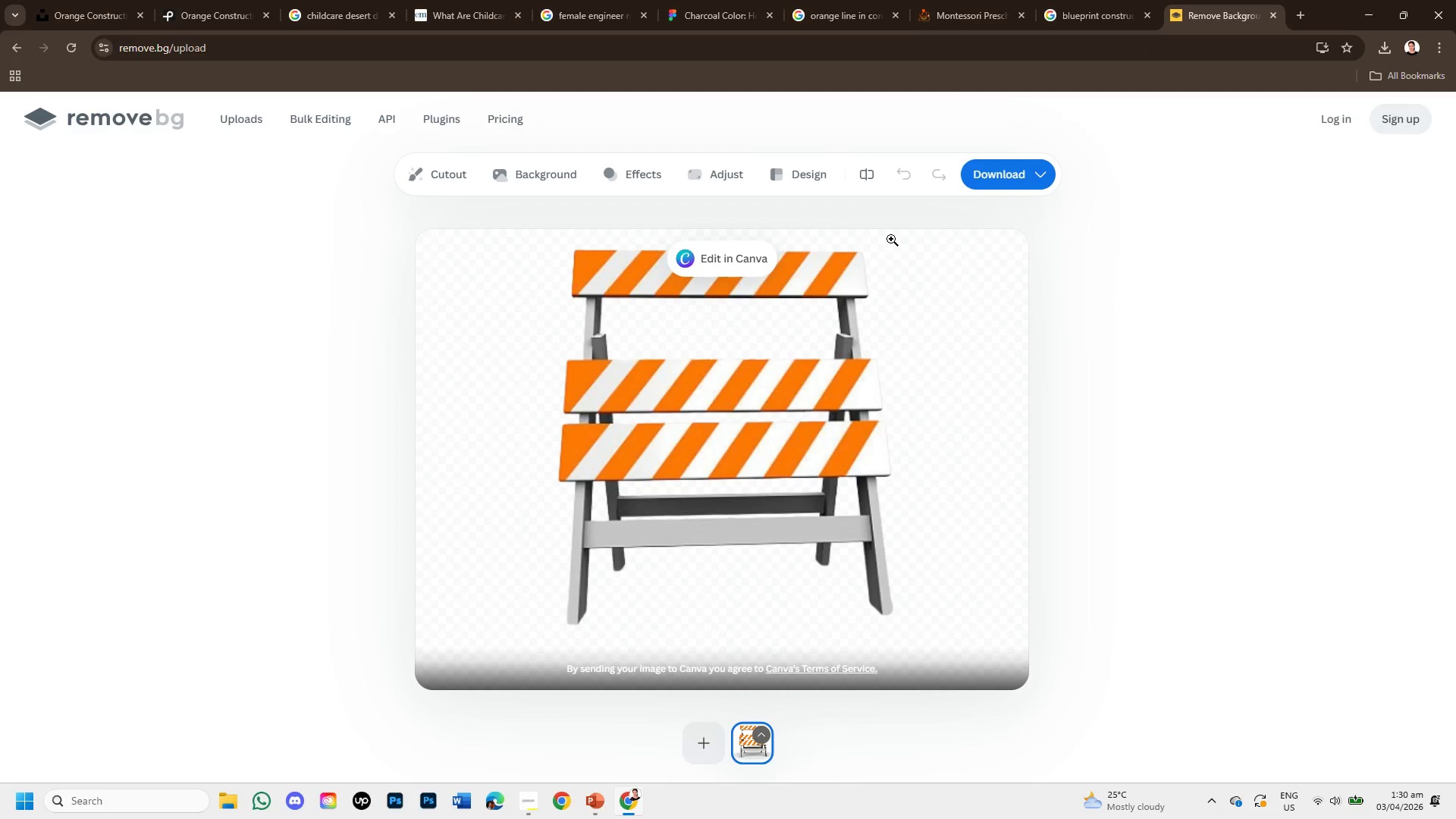 
right_click([792, 342])
 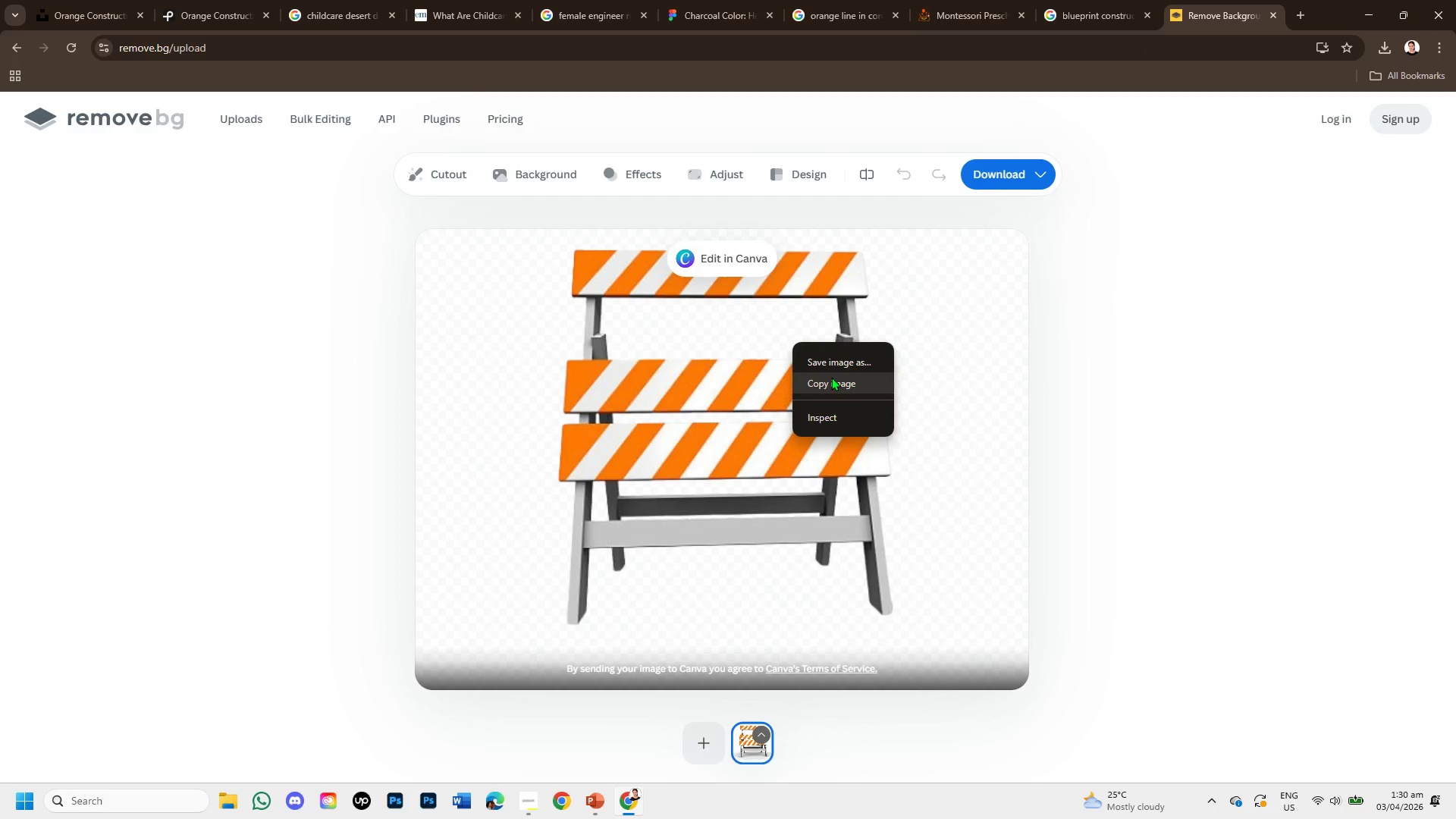 
left_click([831, 378])
 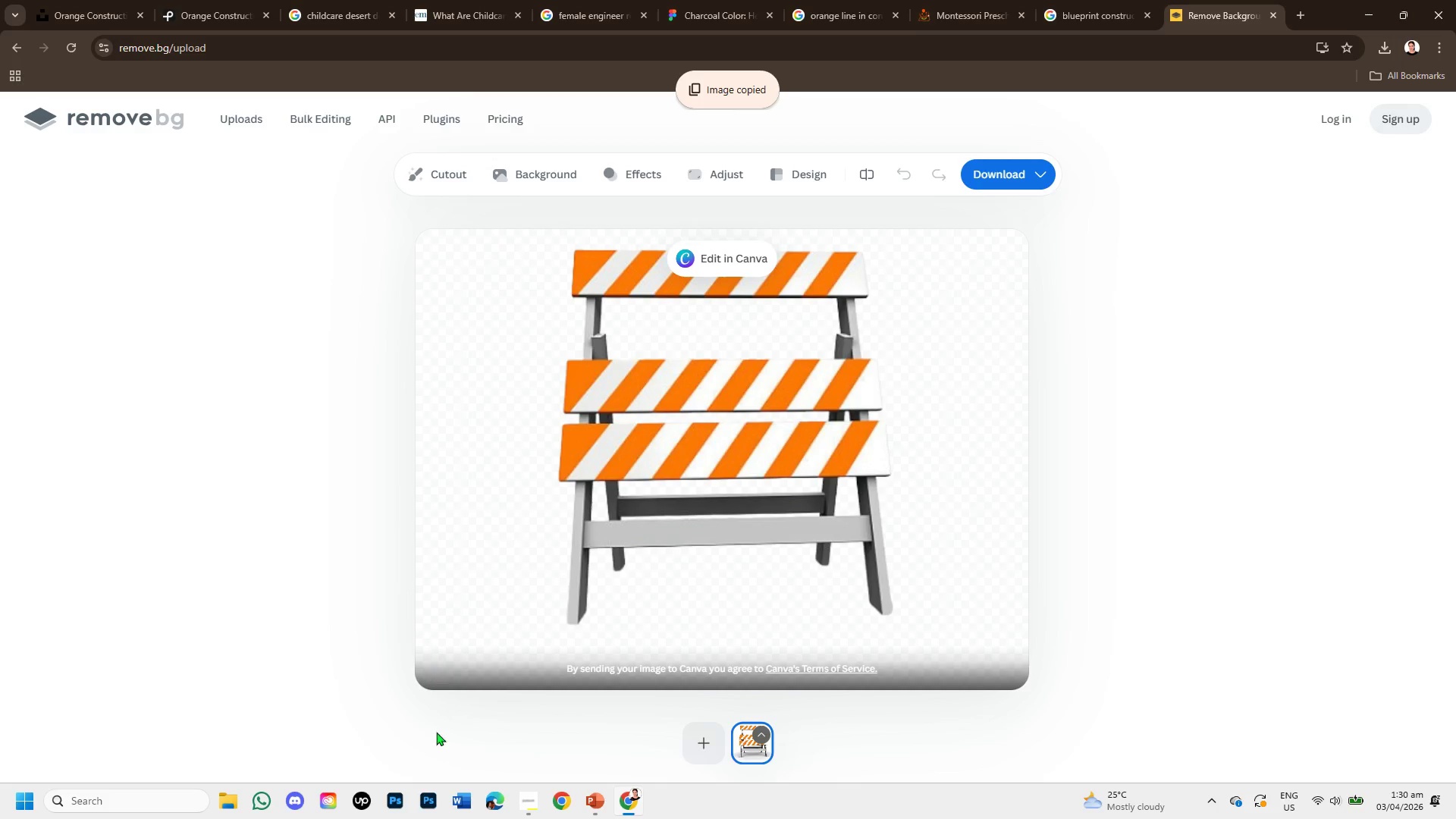 
left_click([605, 812])
 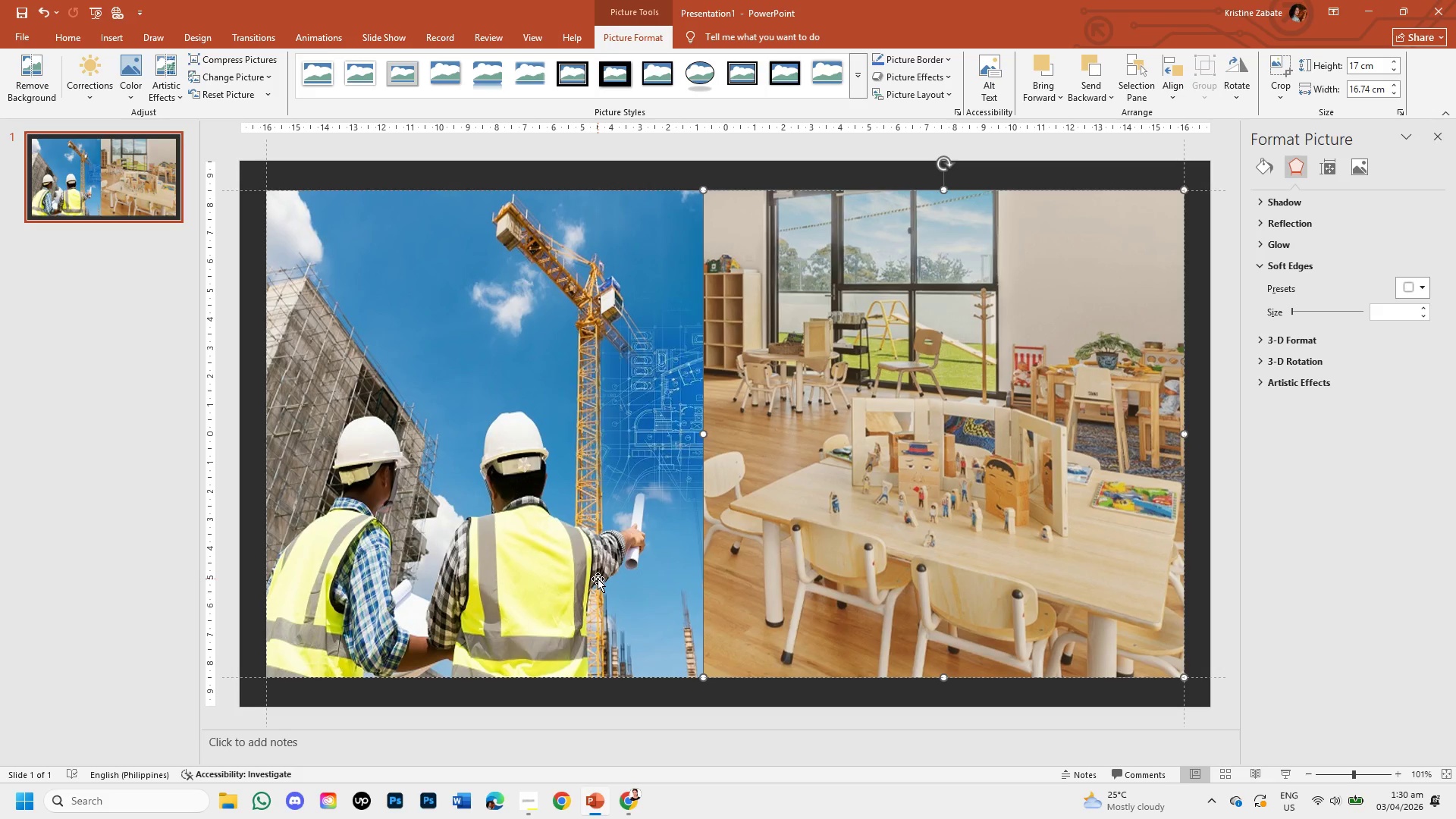 
key(Control+B)
 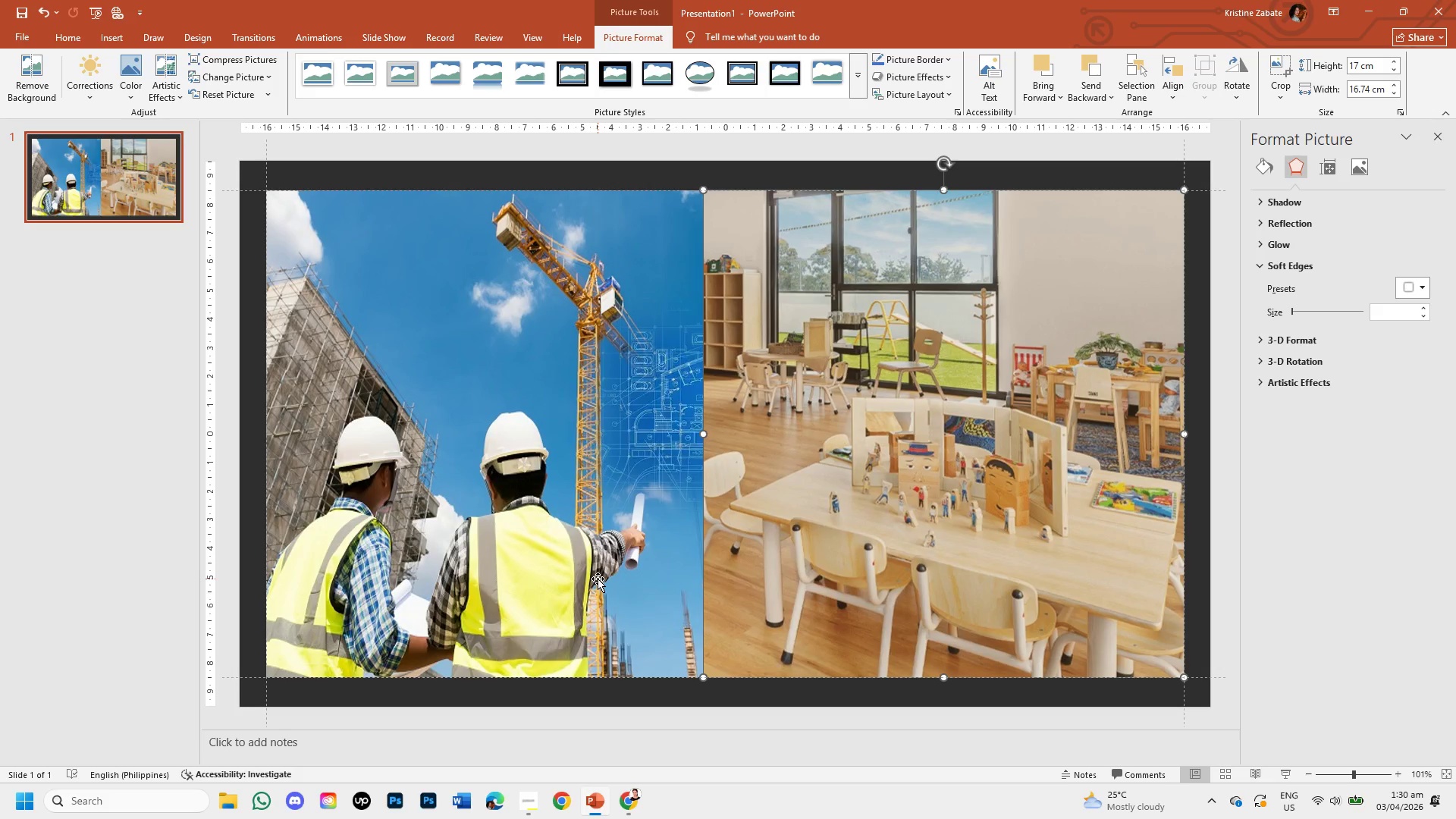 
key(Control+V)
 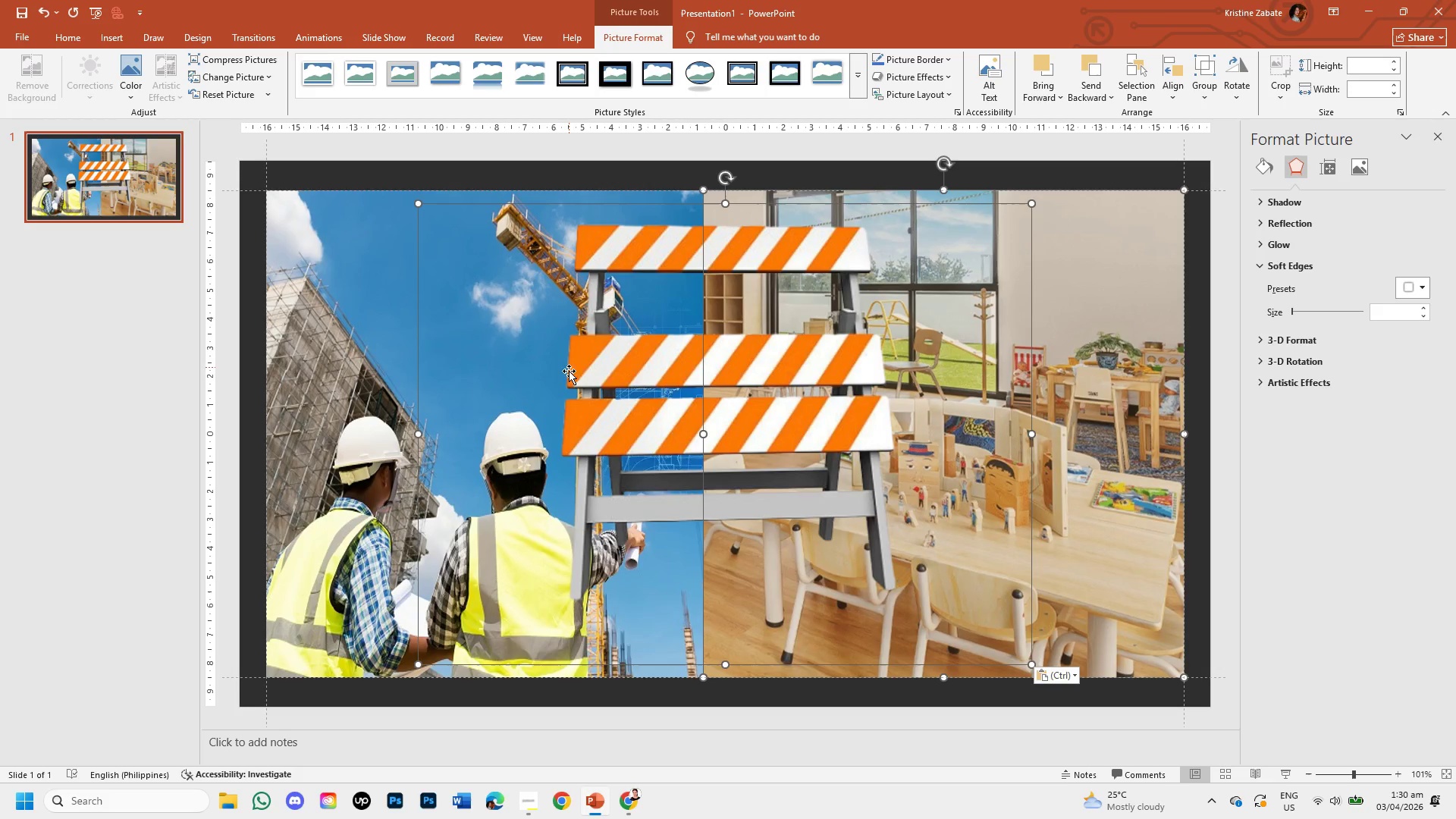 
left_click_drag(start_coordinate=[626, 362], to_coordinate=[541, 431])
 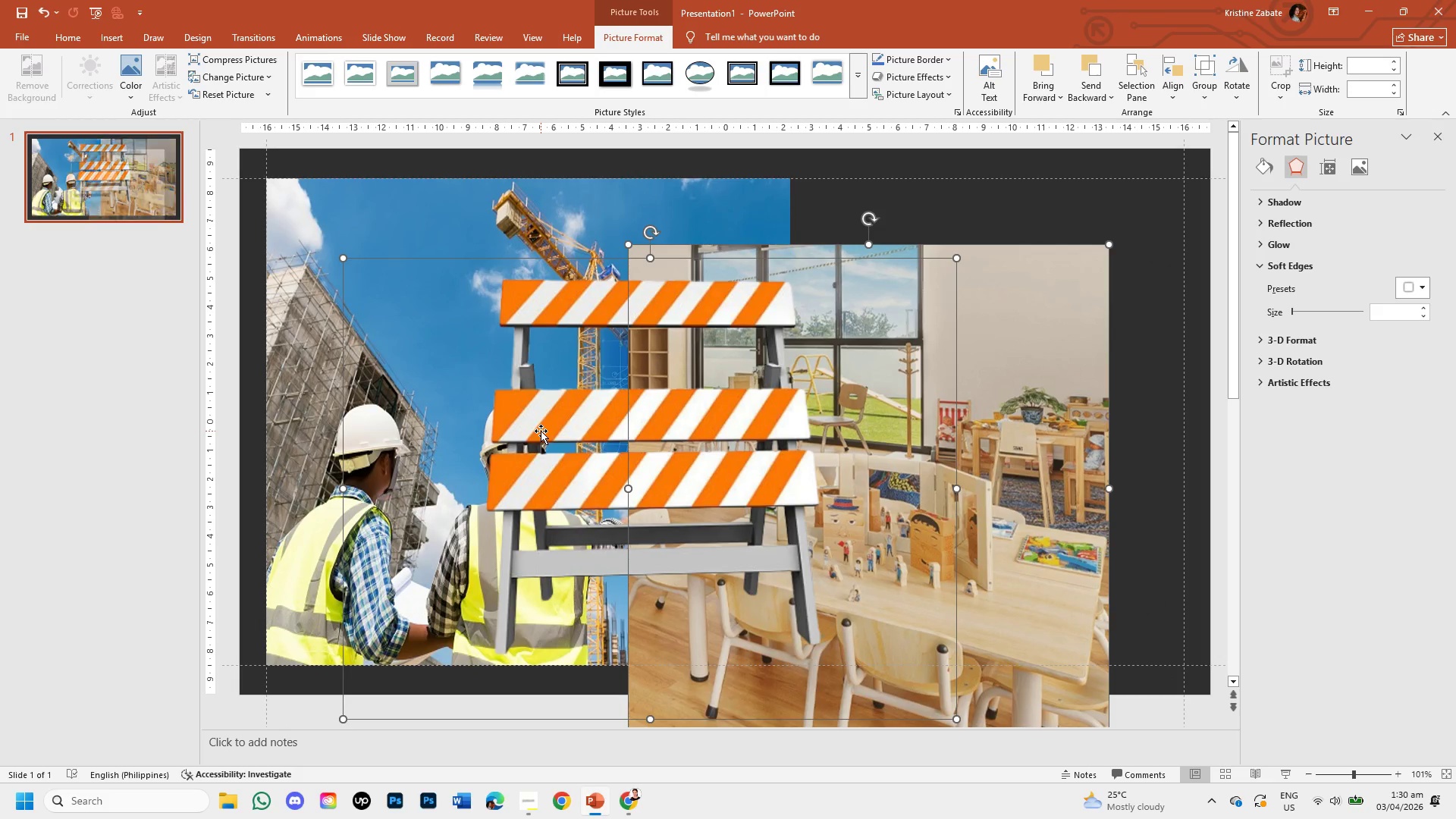 
key(Control+Z)
 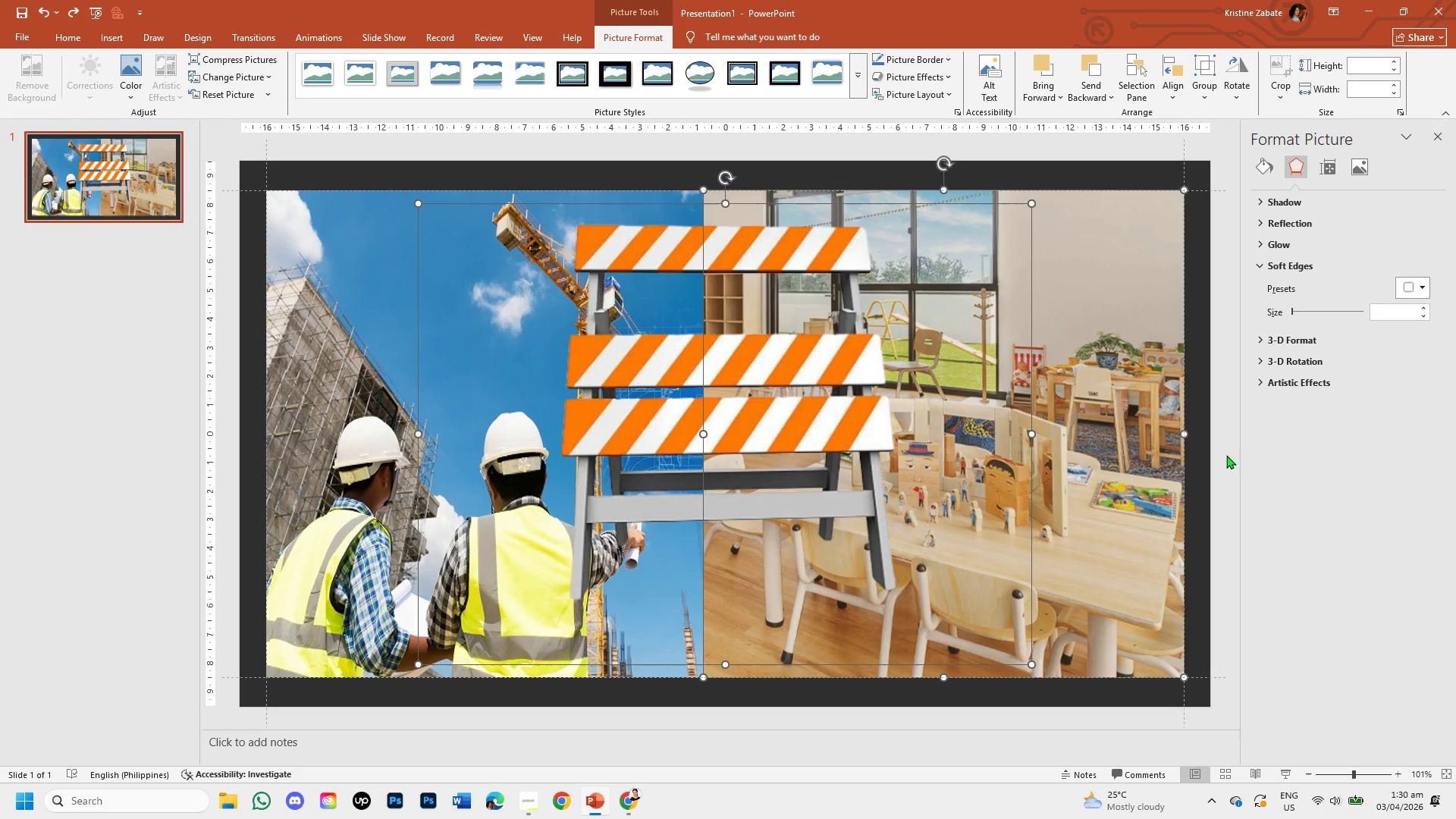 
left_click([1224, 454])
 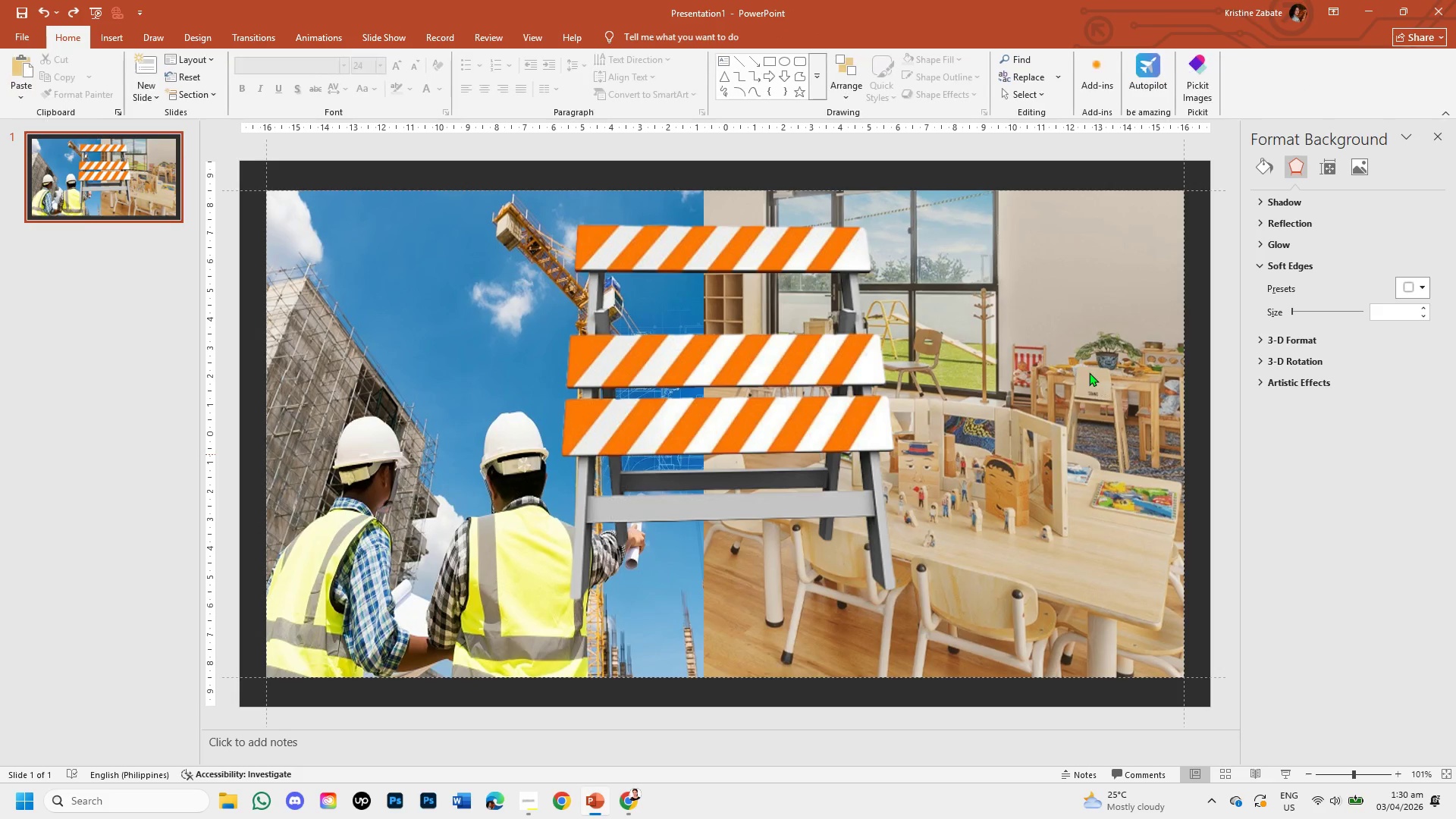 
left_click([1089, 372])
 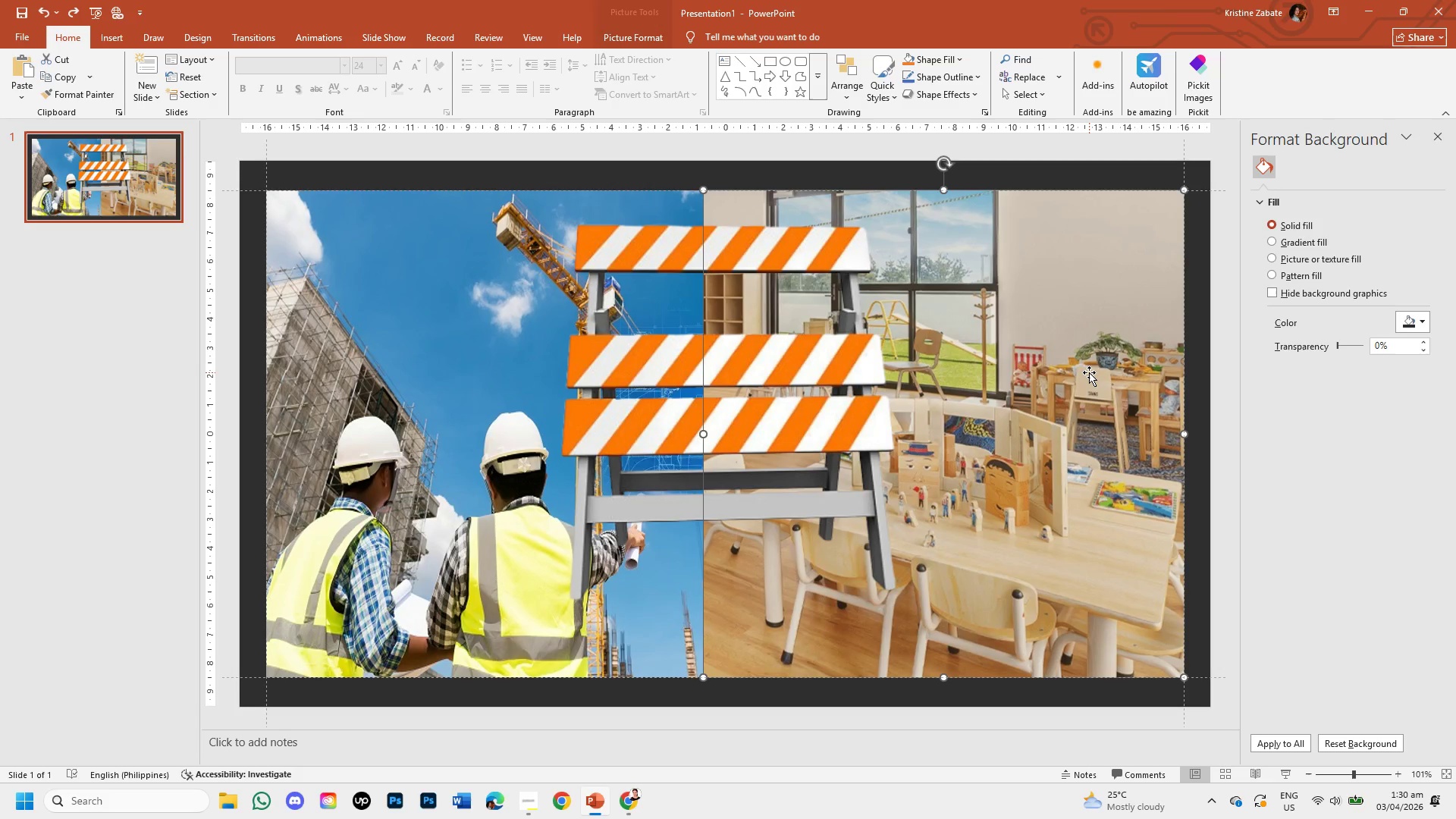 
right_click([1088, 372])
 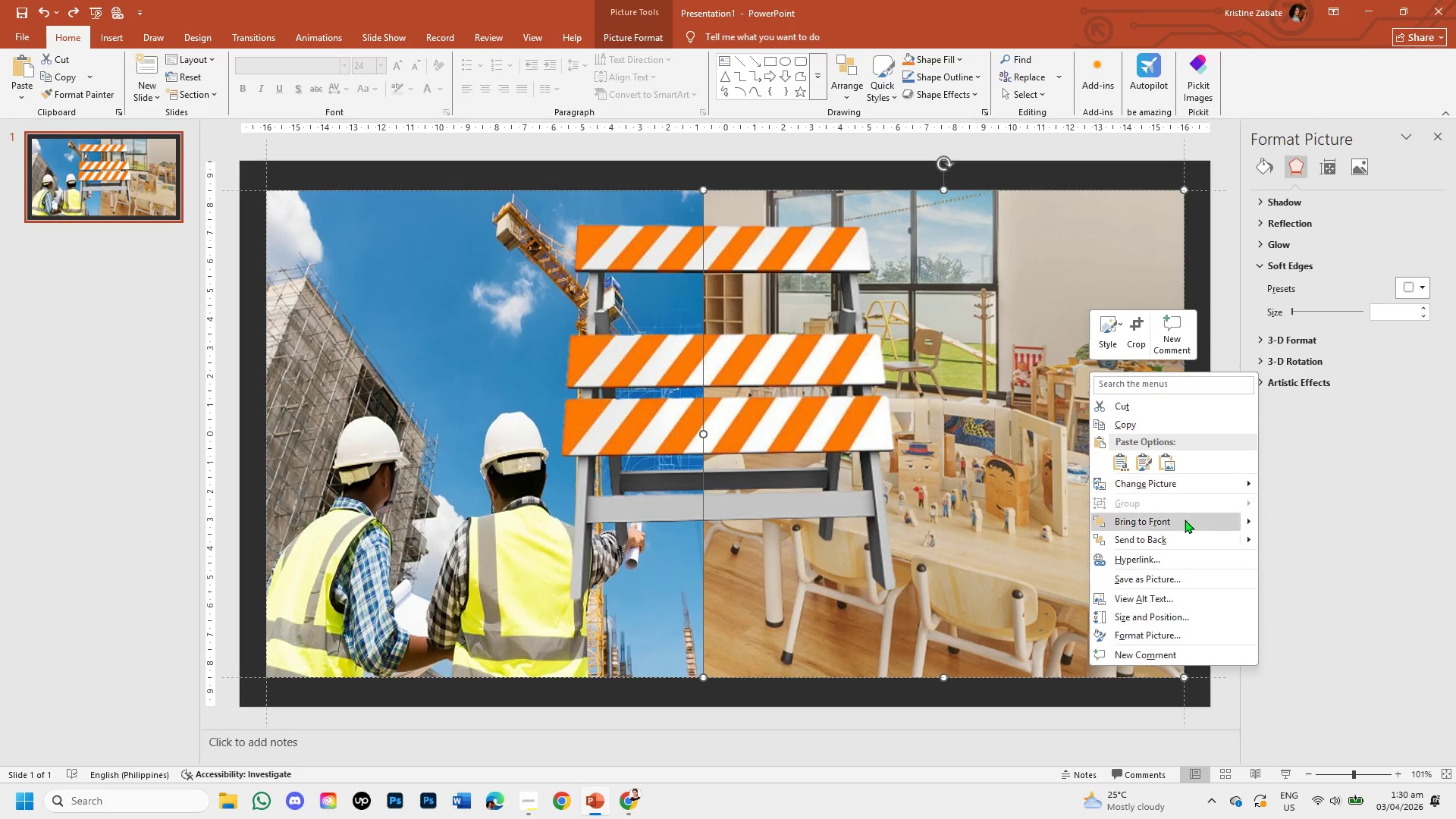 
left_click([1185, 532])
 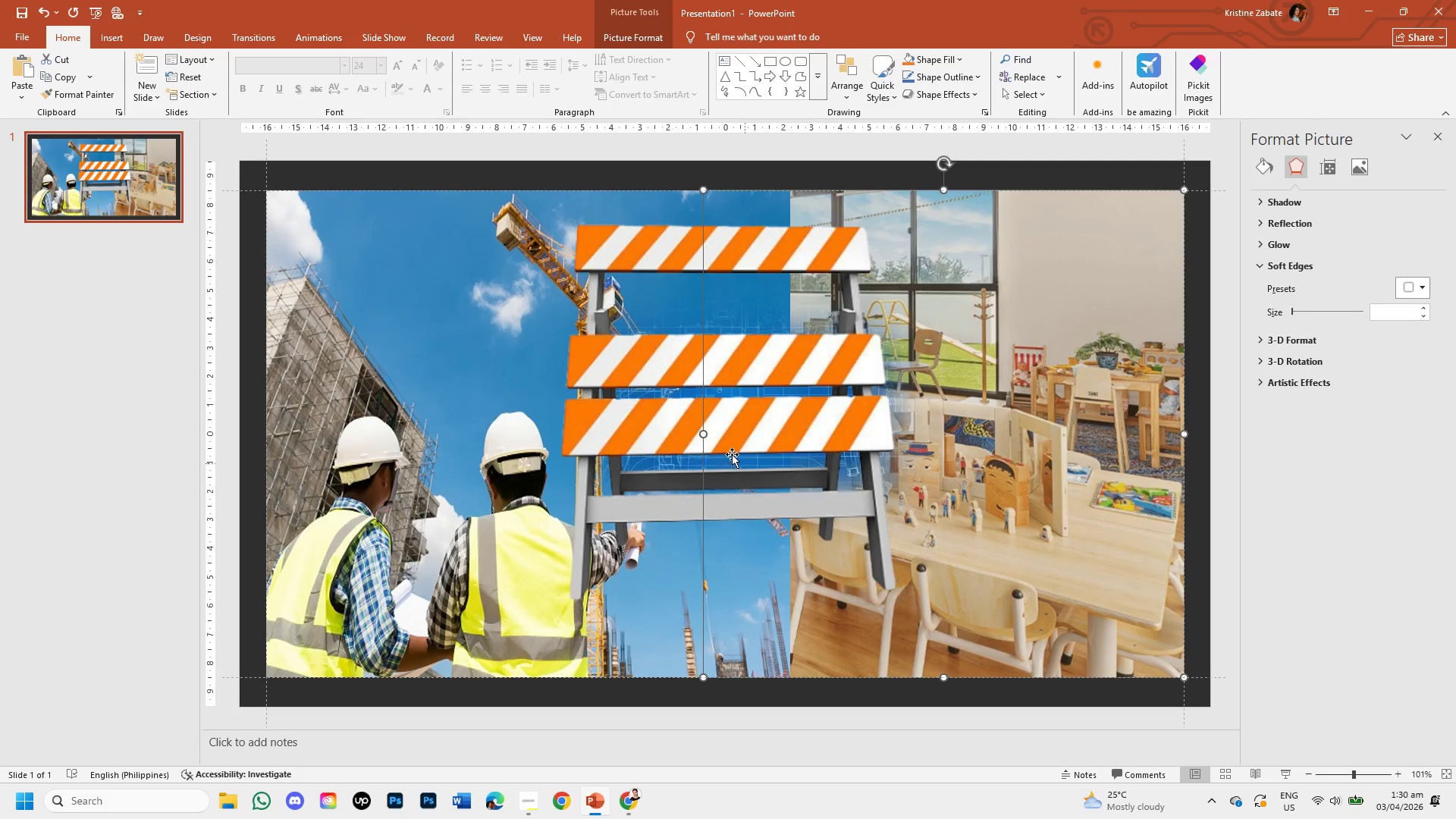 
left_click([645, 369])
 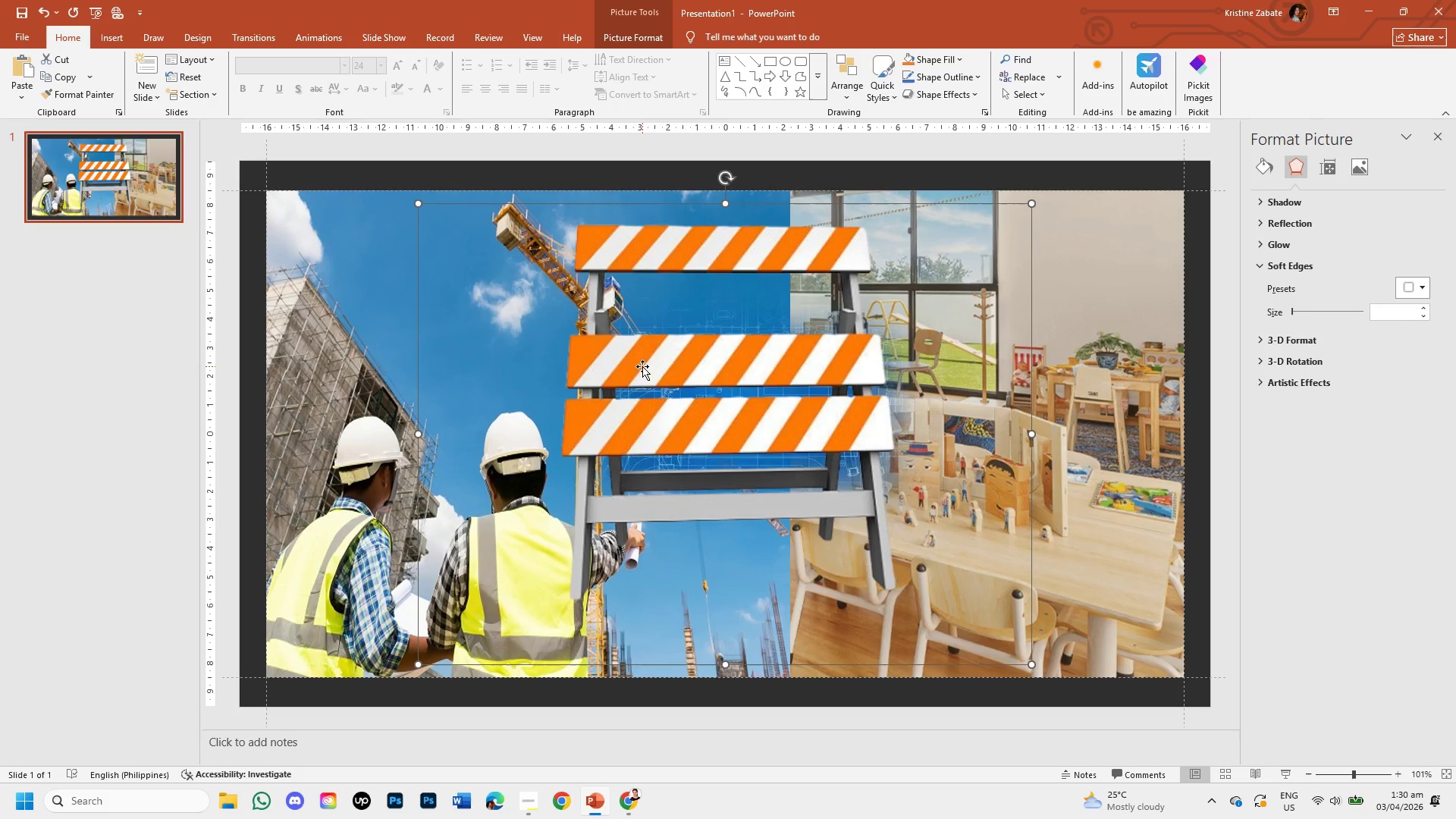 
left_click_drag(start_coordinate=[642, 366], to_coordinate=[579, 370])
 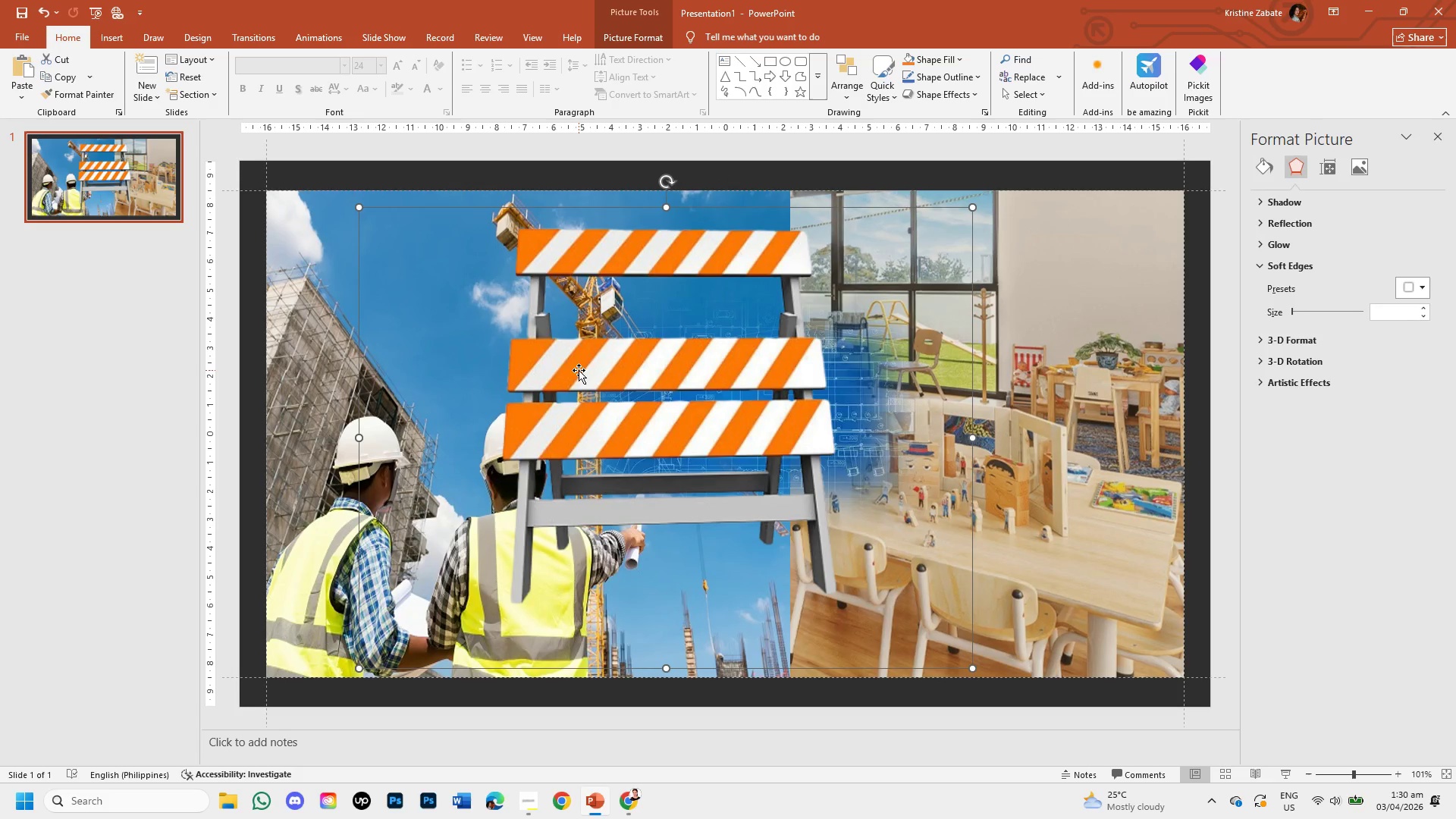 
double_click([579, 370])
 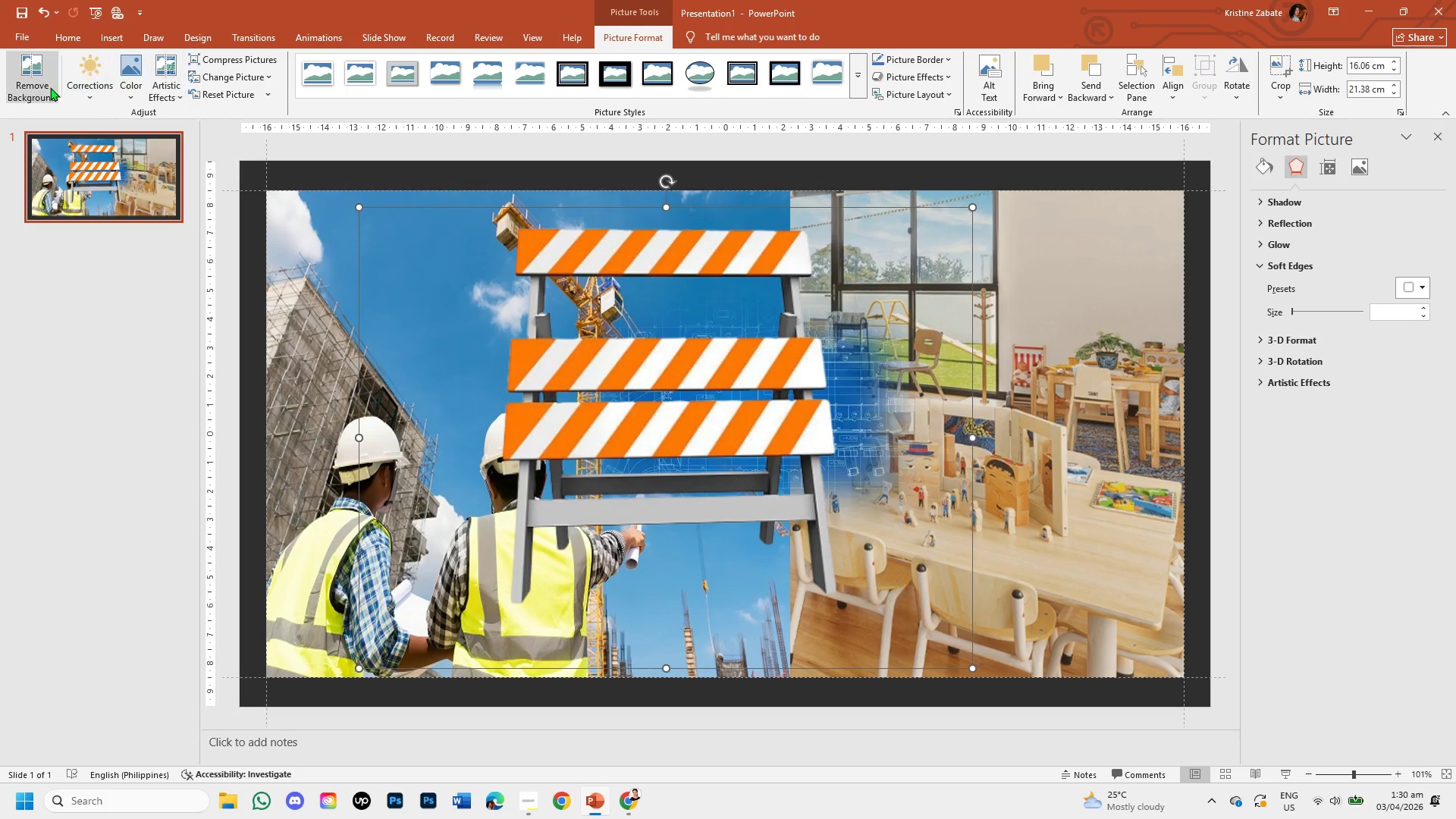 
left_click([42, 83])
 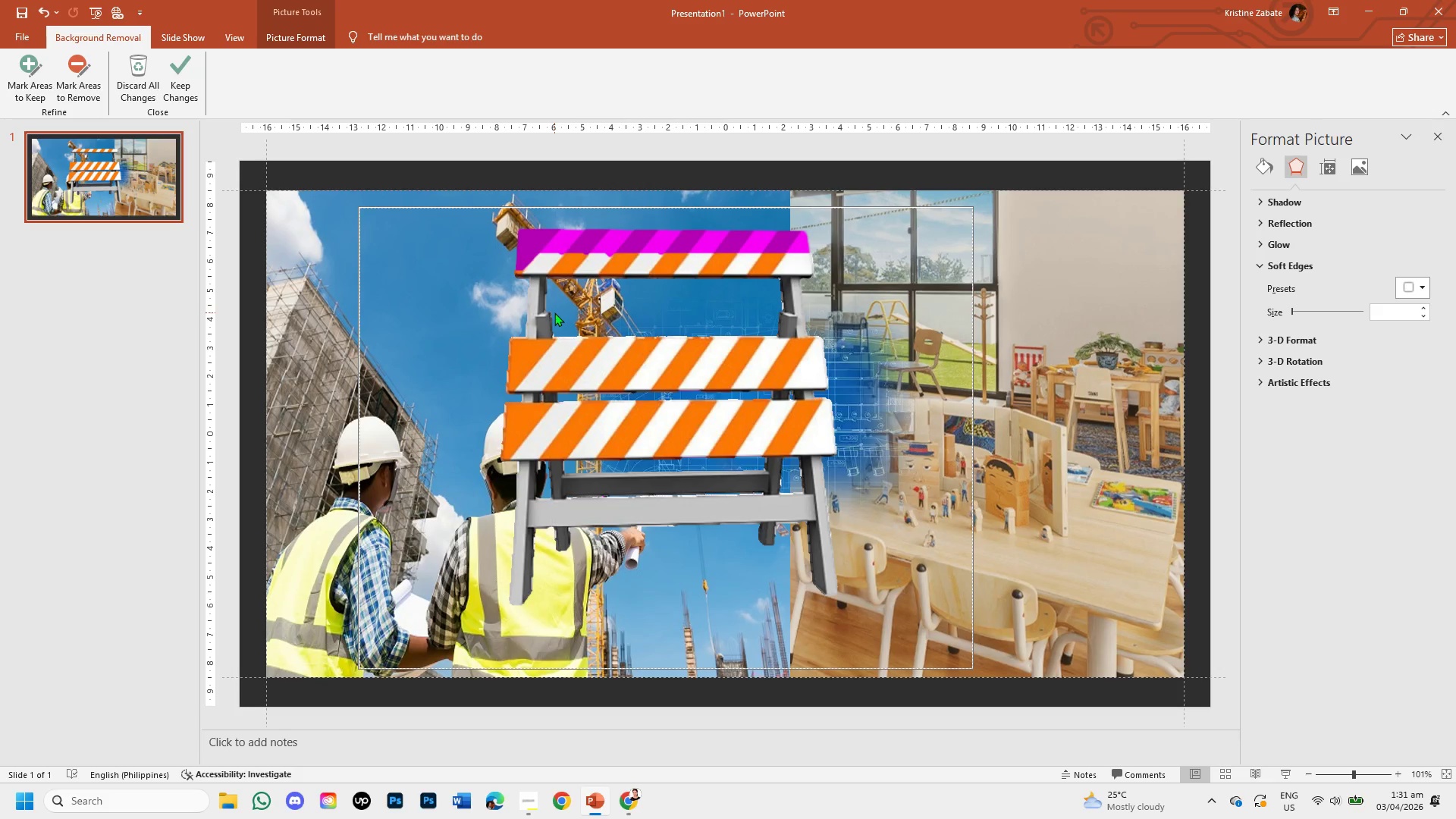 
wait(7.12)
 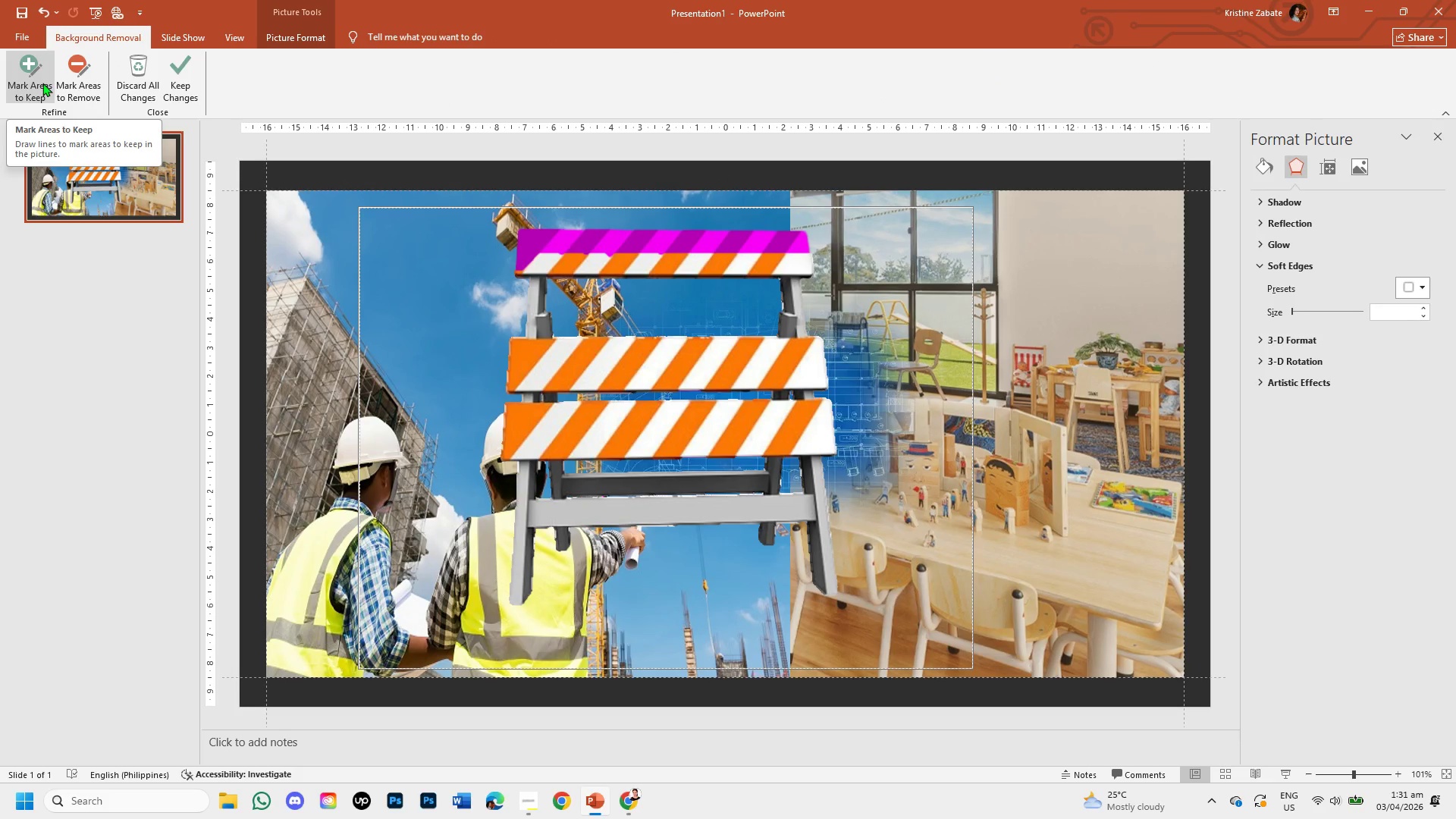 
left_click([27, 77])
 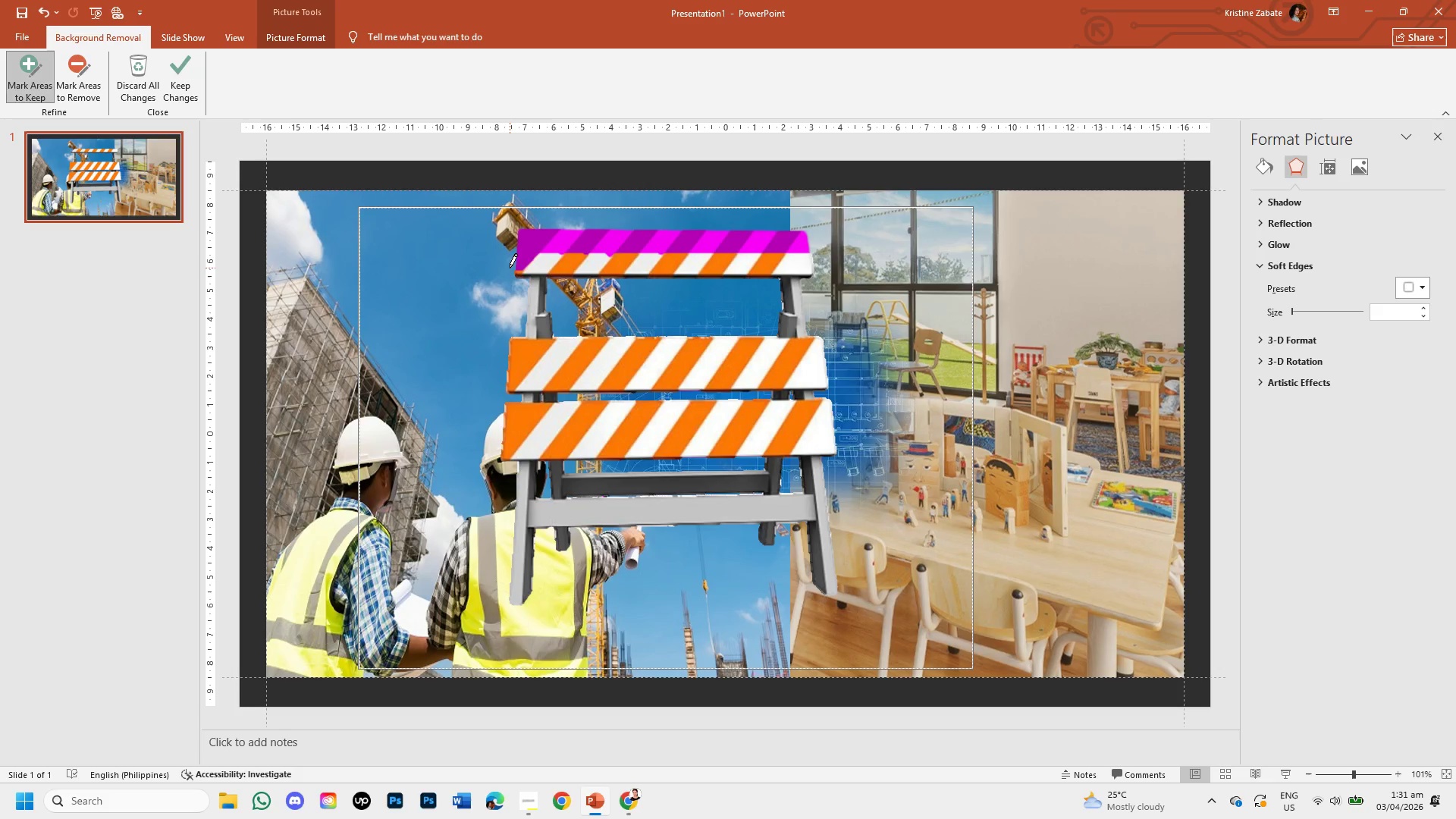 
left_click_drag(start_coordinate=[513, 271], to_coordinate=[815, 253])
 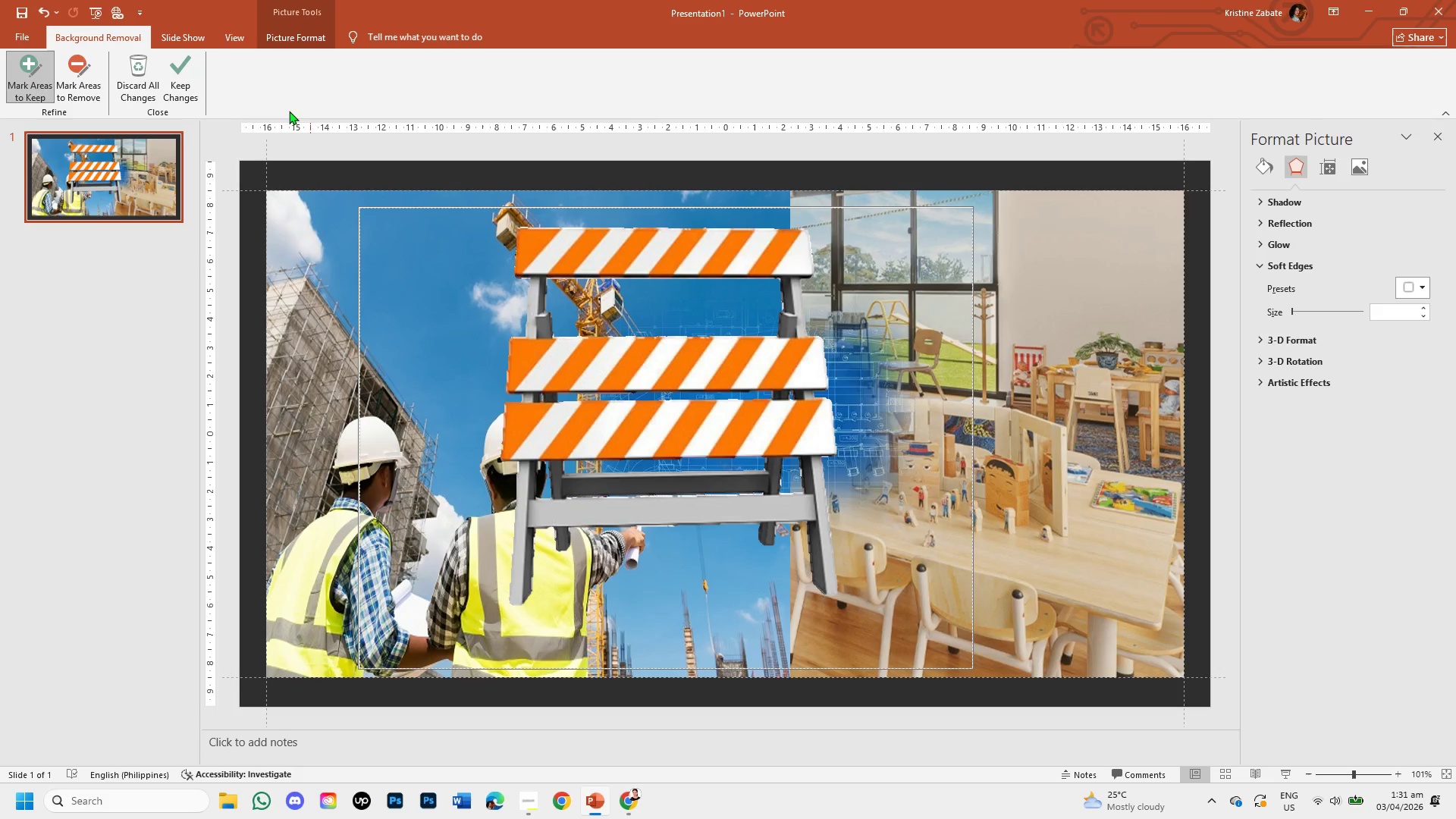 
left_click([86, 68])
 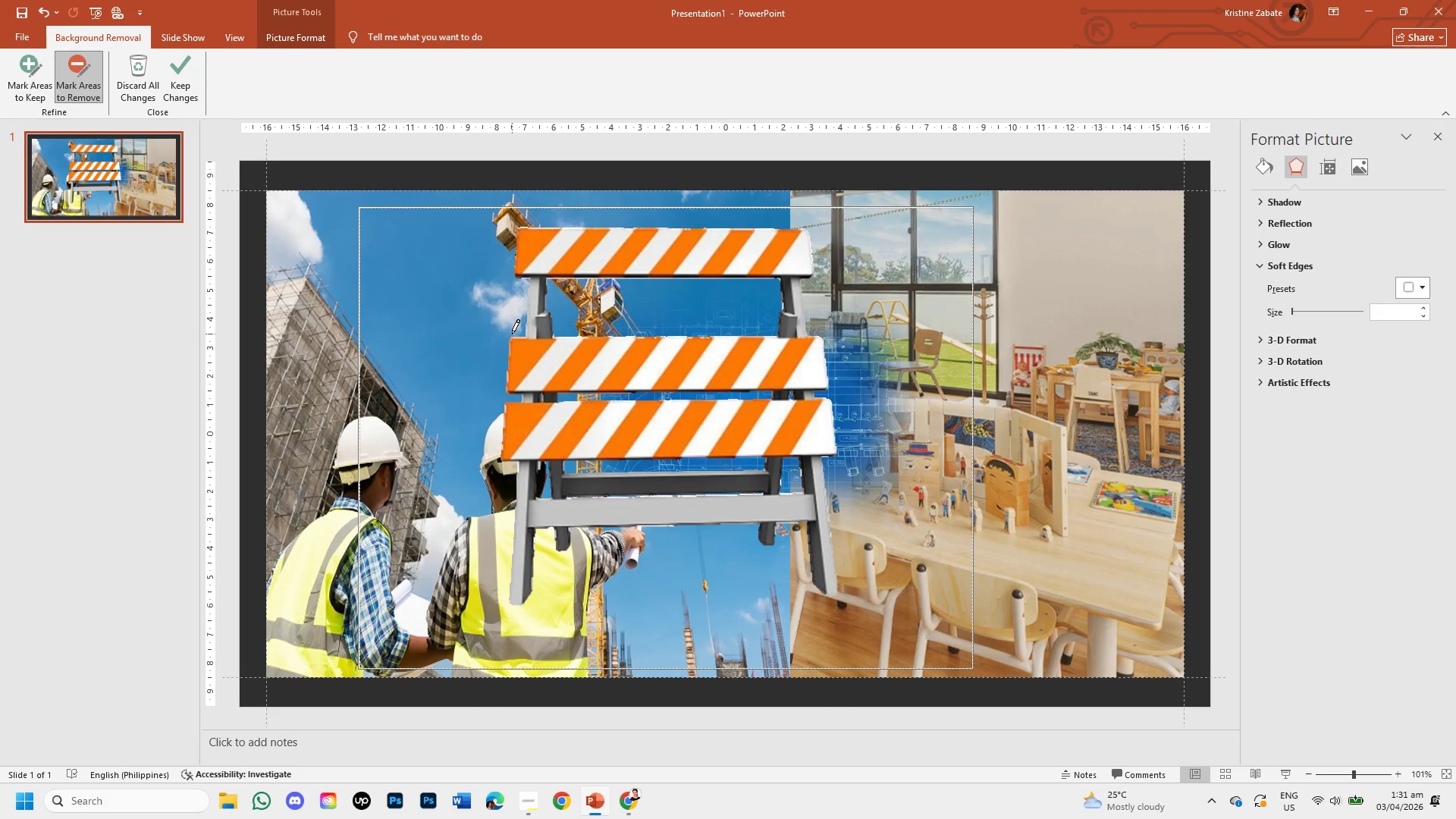 
wait(28.52)
 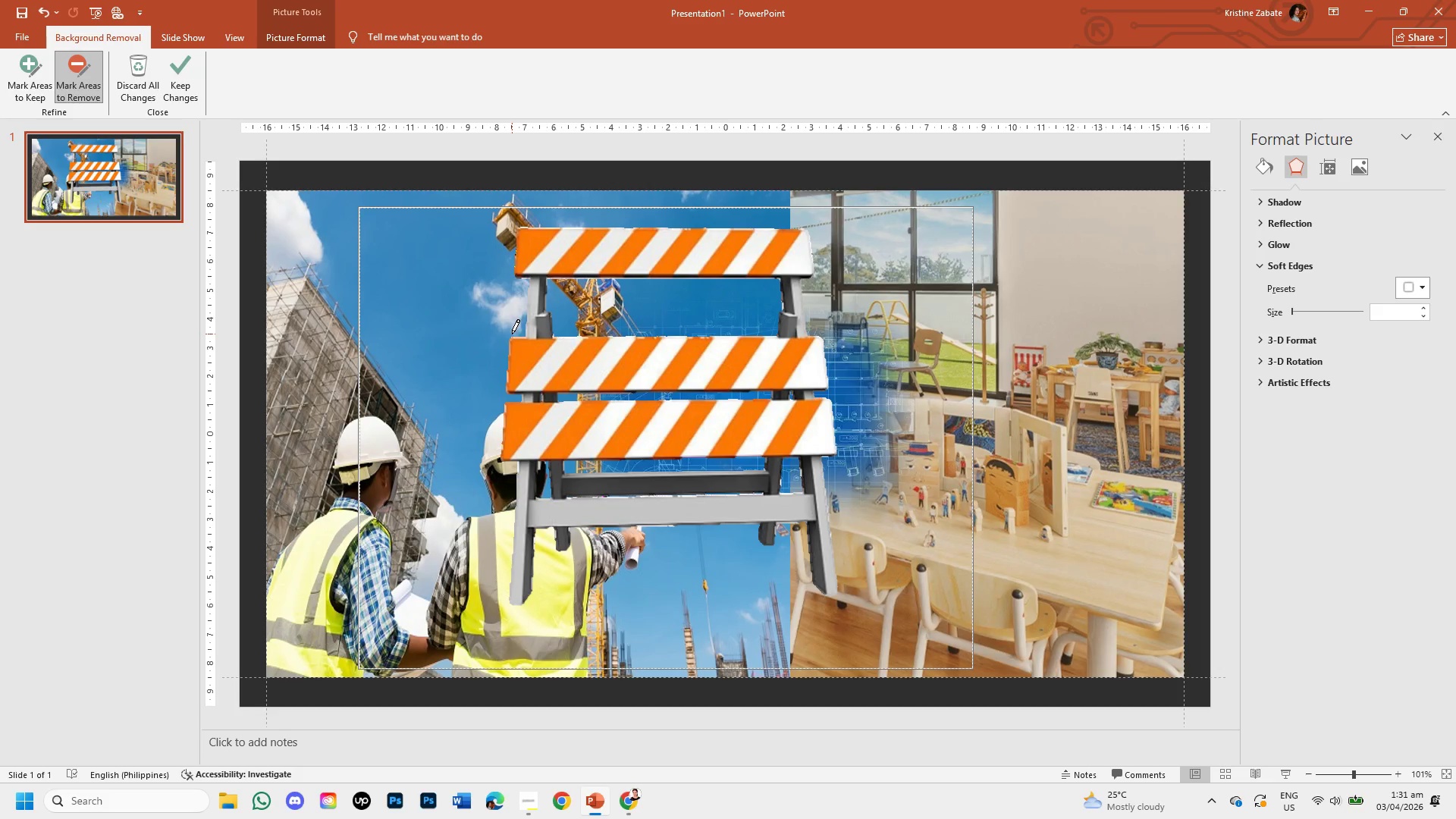 
left_click_drag(start_coordinate=[509, 319], to_coordinate=[463, 475])
 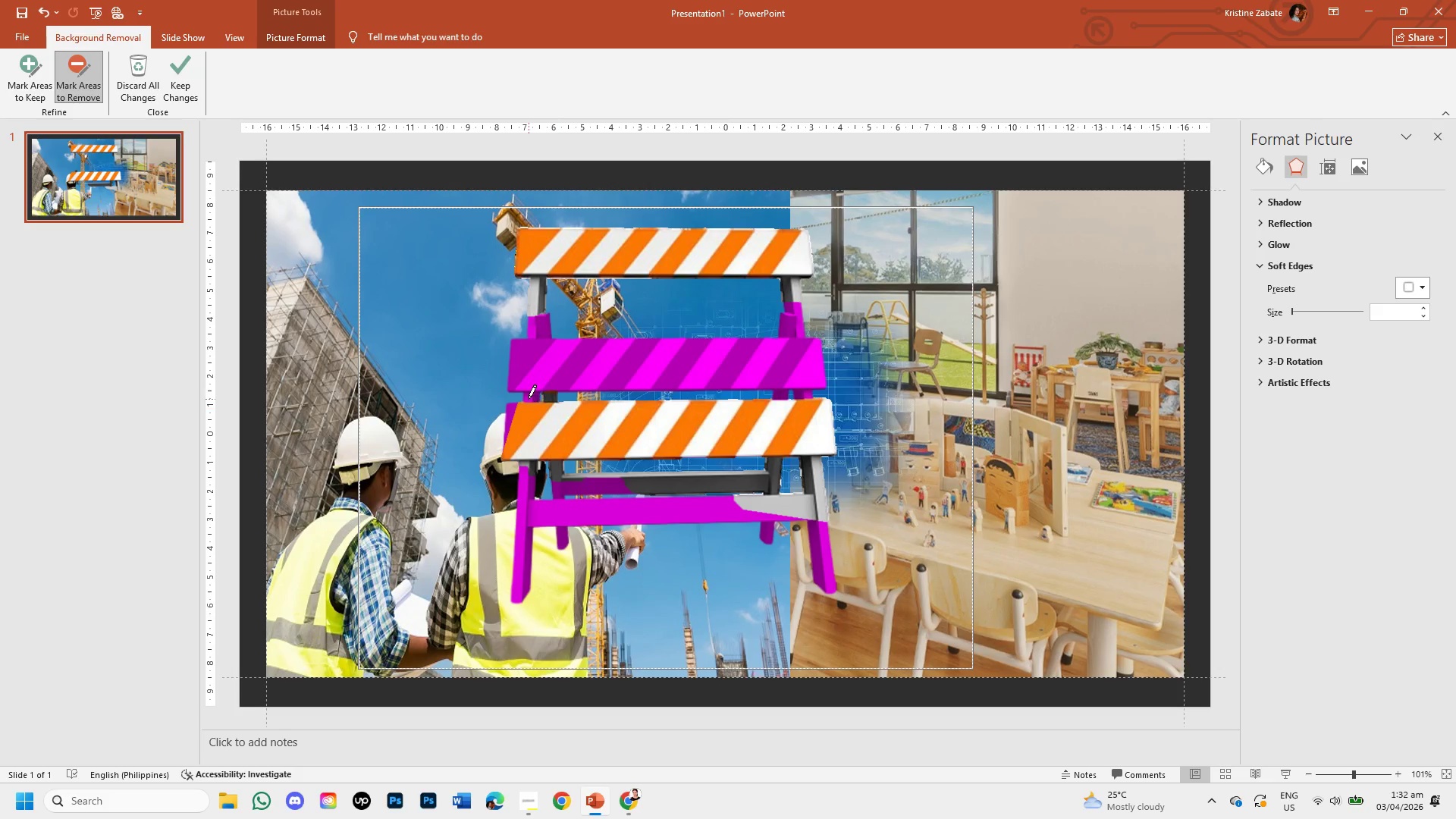 
left_click_drag(start_coordinate=[519, 397], to_coordinate=[858, 485])
 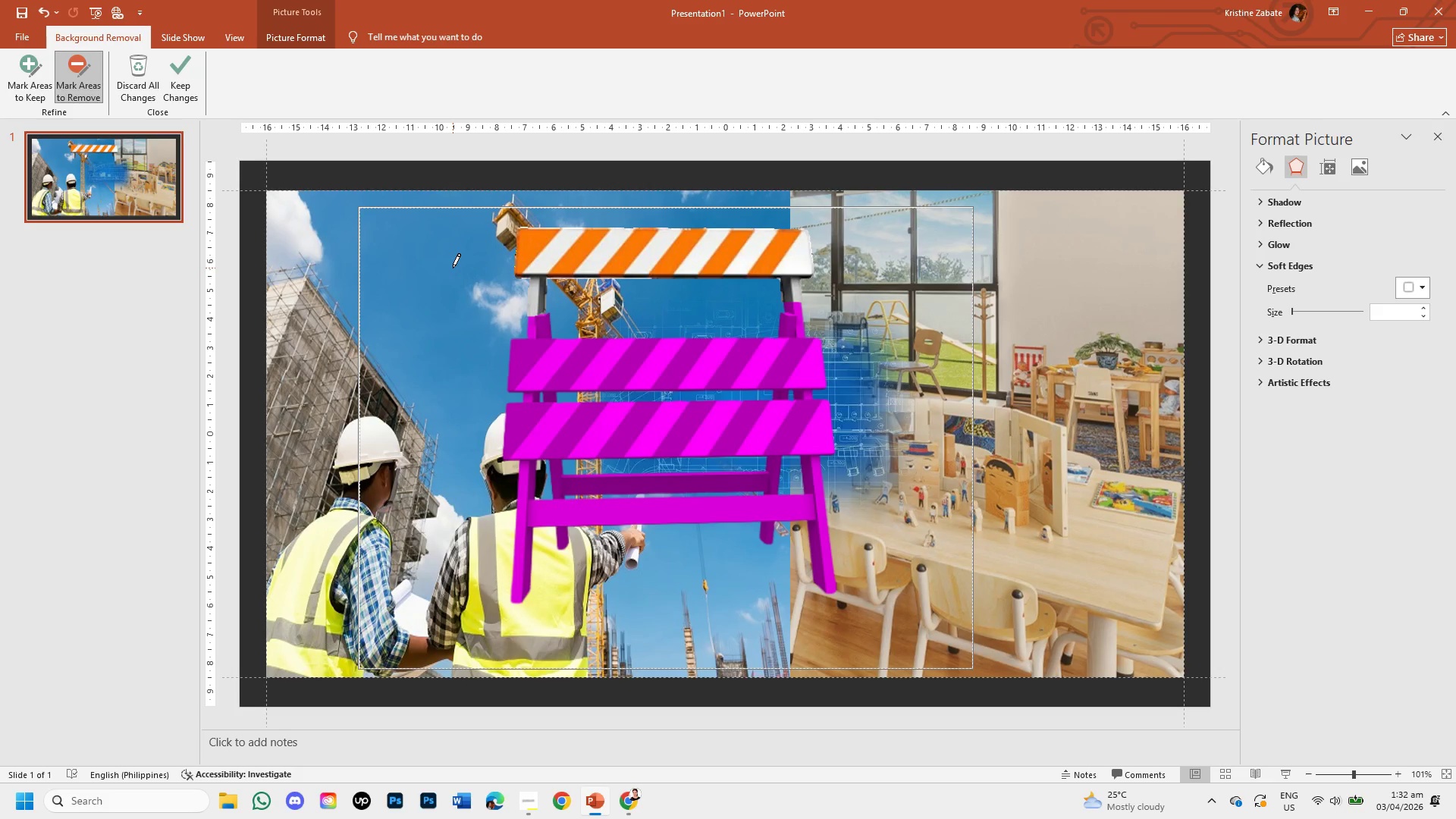 
wait(11.39)
 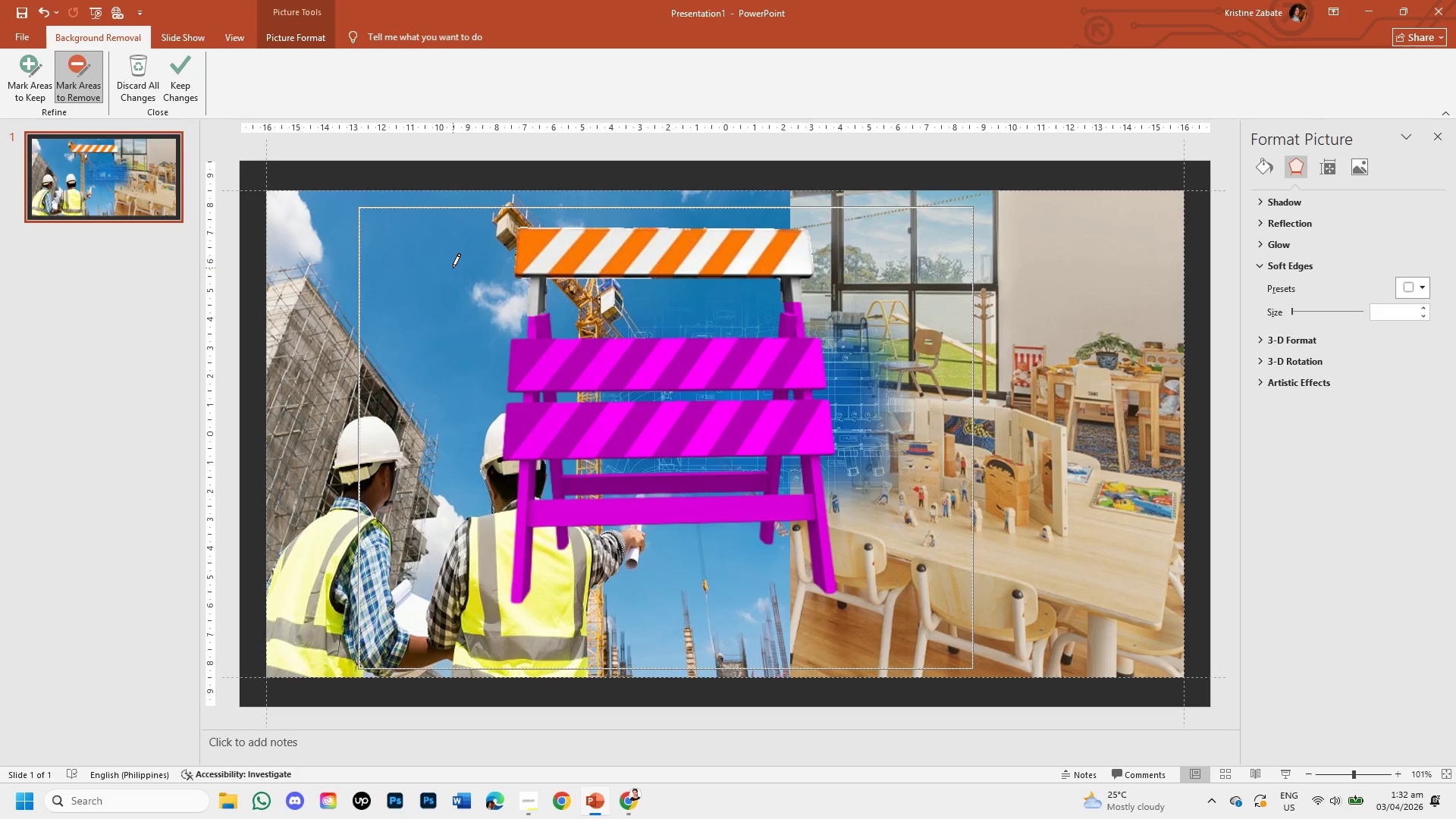 
left_click([190, 66])
 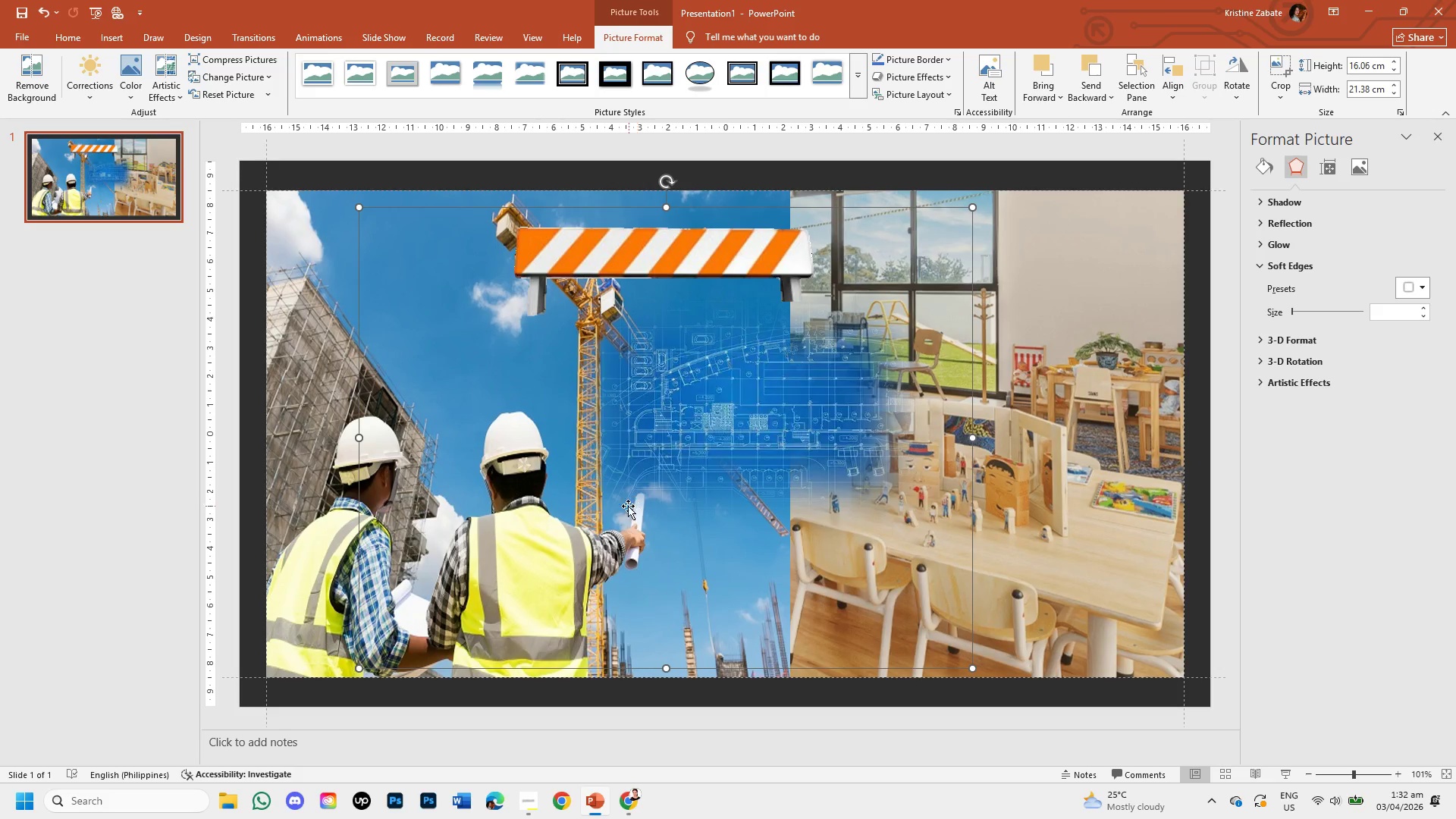 
left_click([630, 799])
 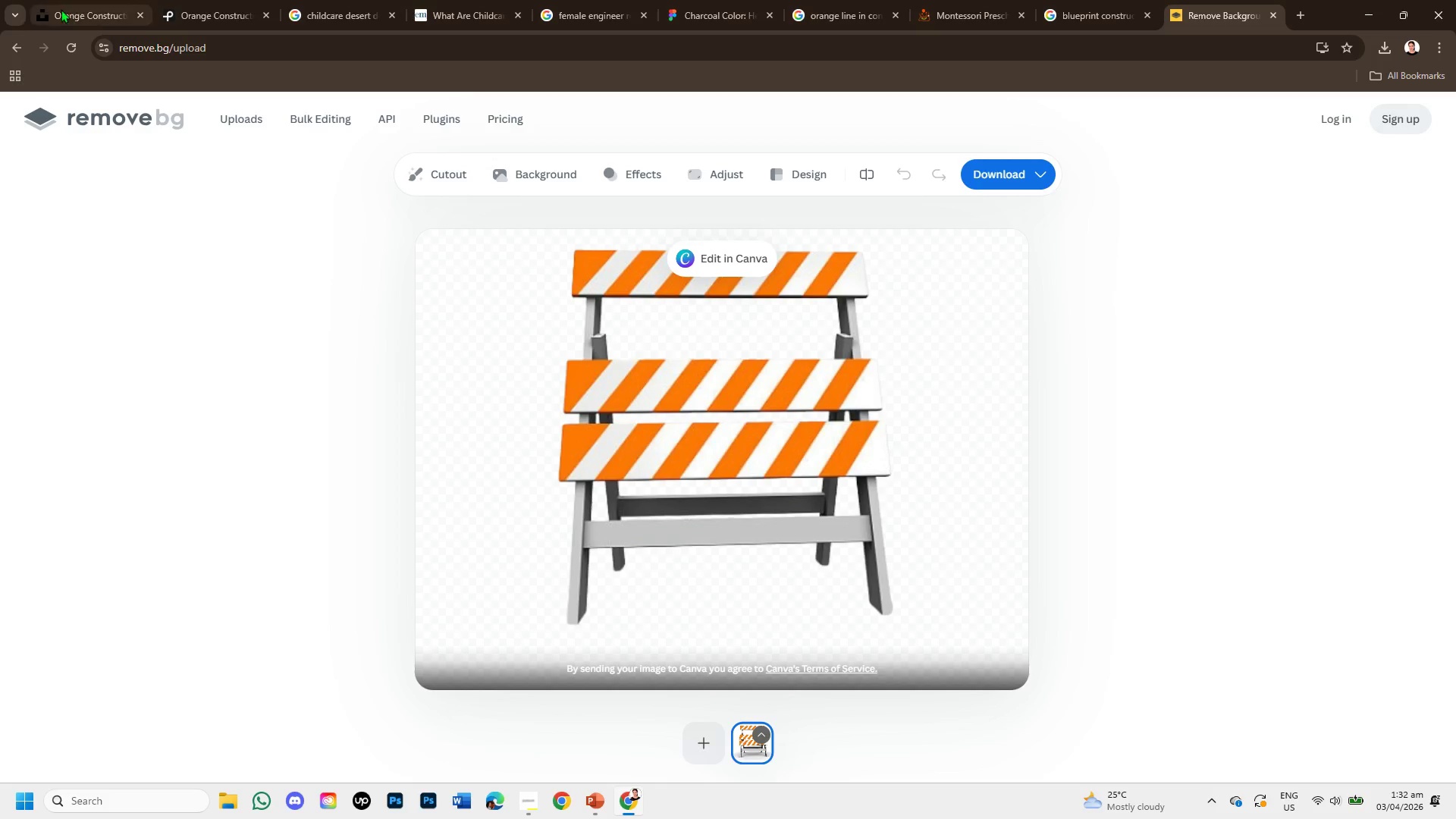 
left_click([75, 0])
 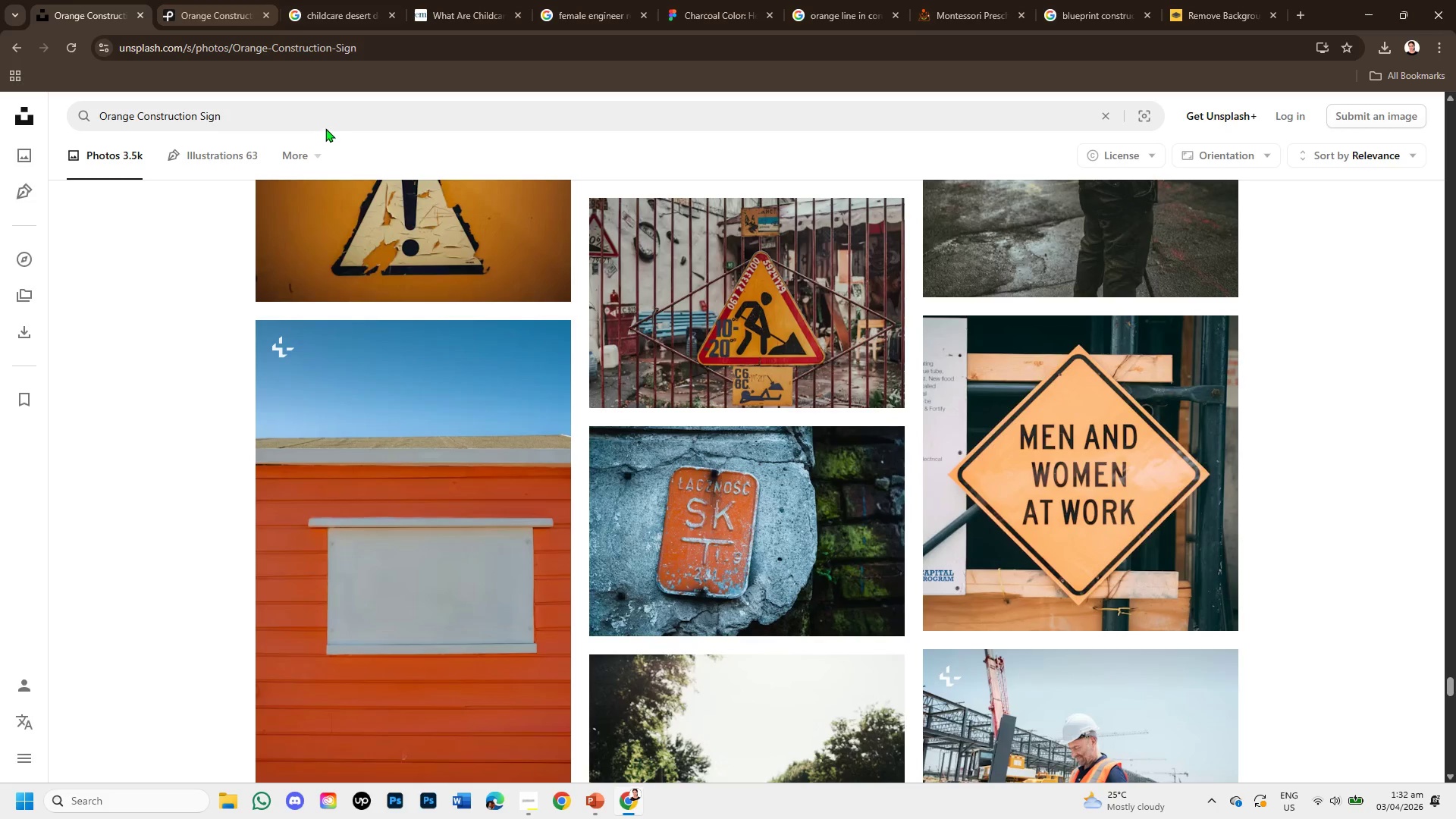 
left_click([322, 115])
 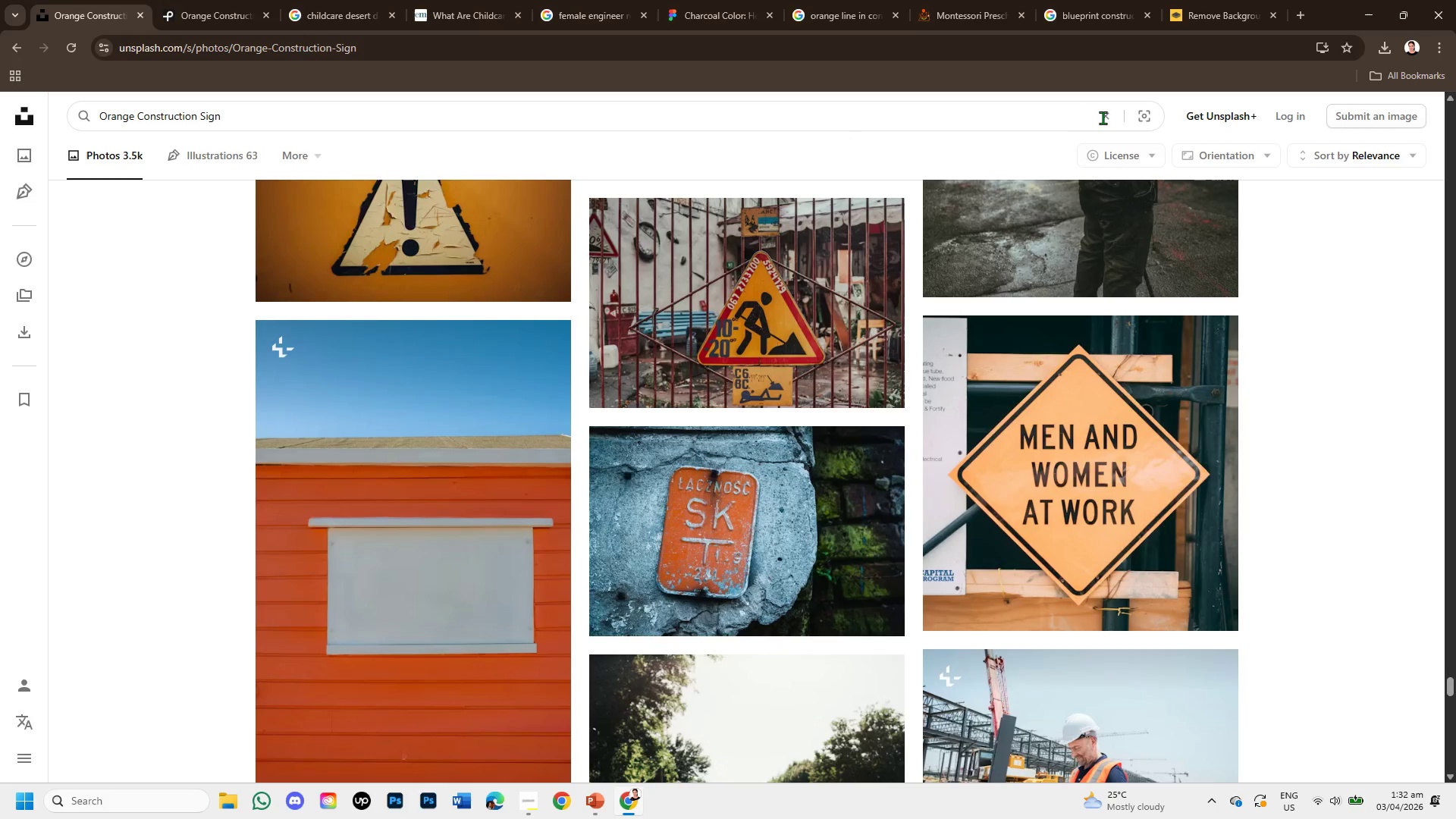 
left_click([1108, 115])
 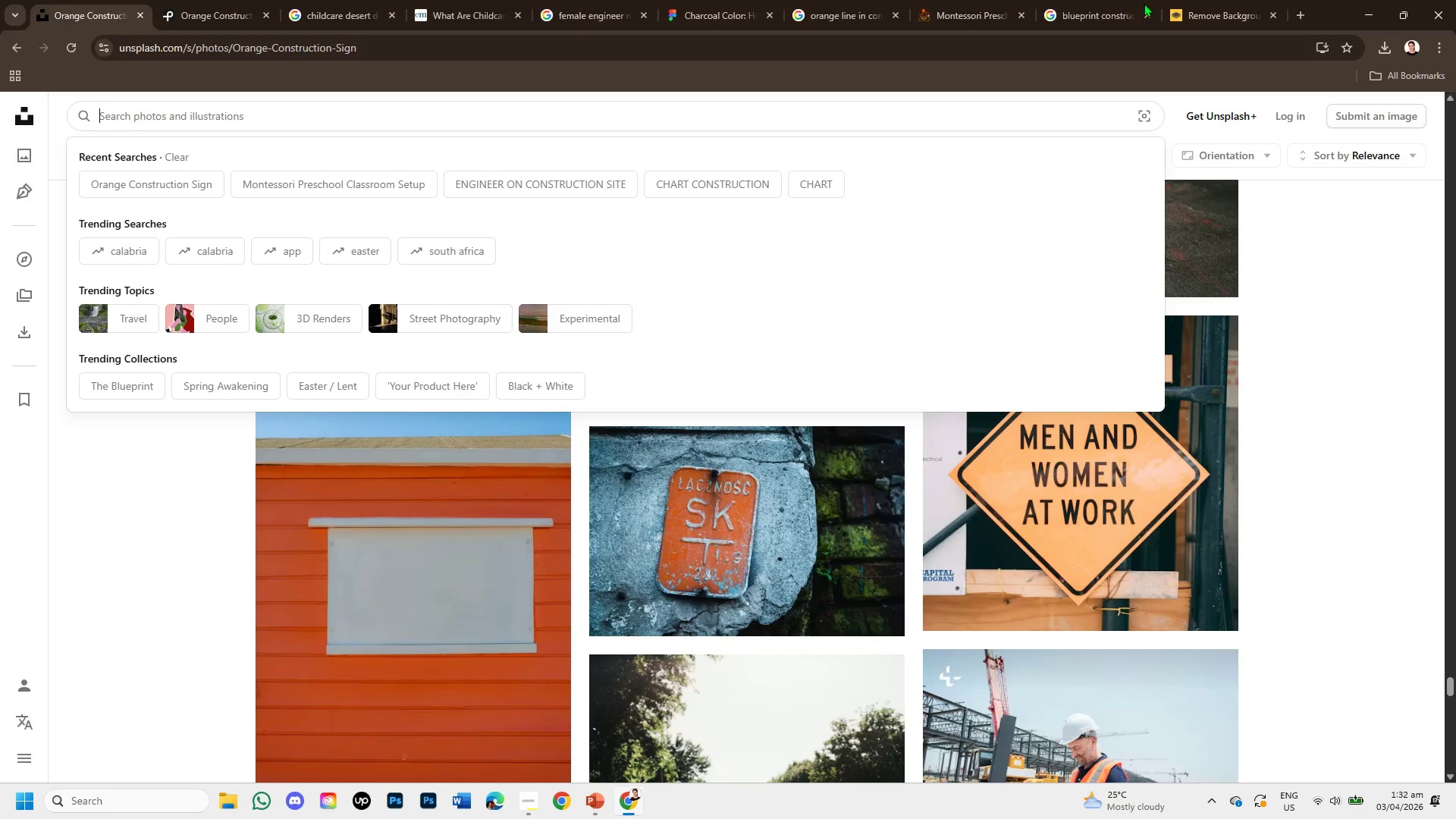 
left_click([1058, 0])
 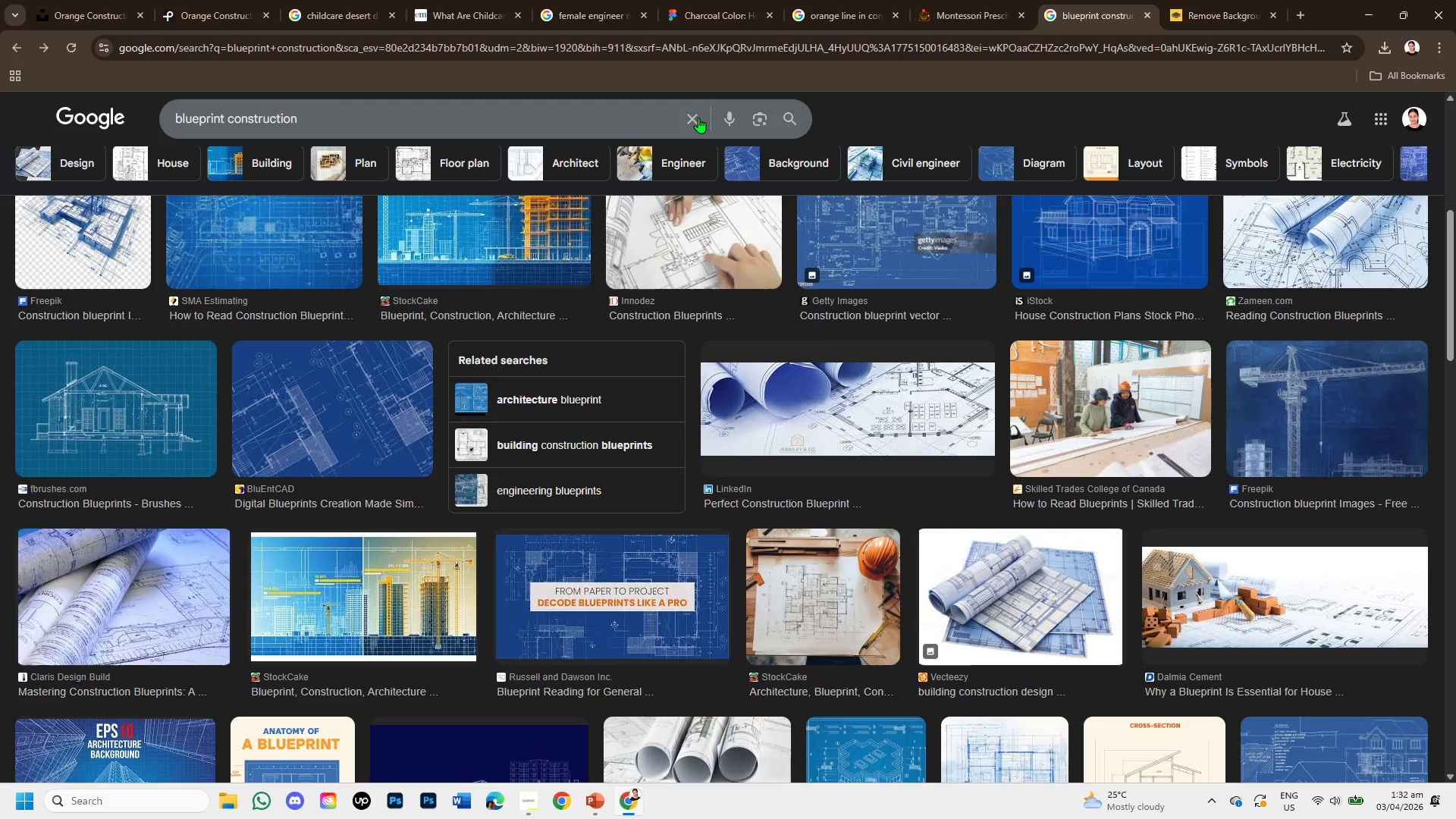 
left_click([684, 113])
 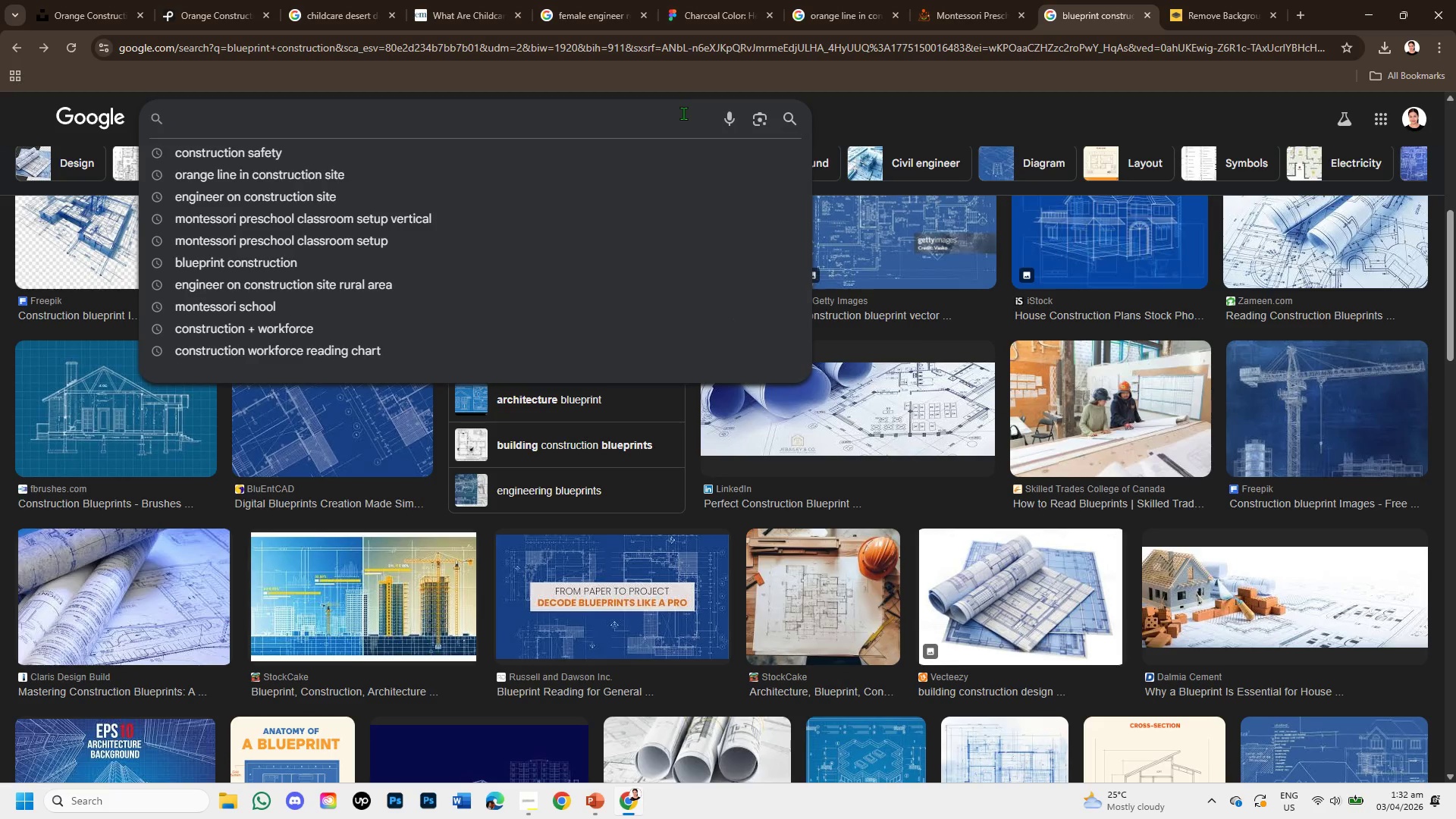 
type(diagonal hazae)
key(Backspace)
type(rd stripes png)
 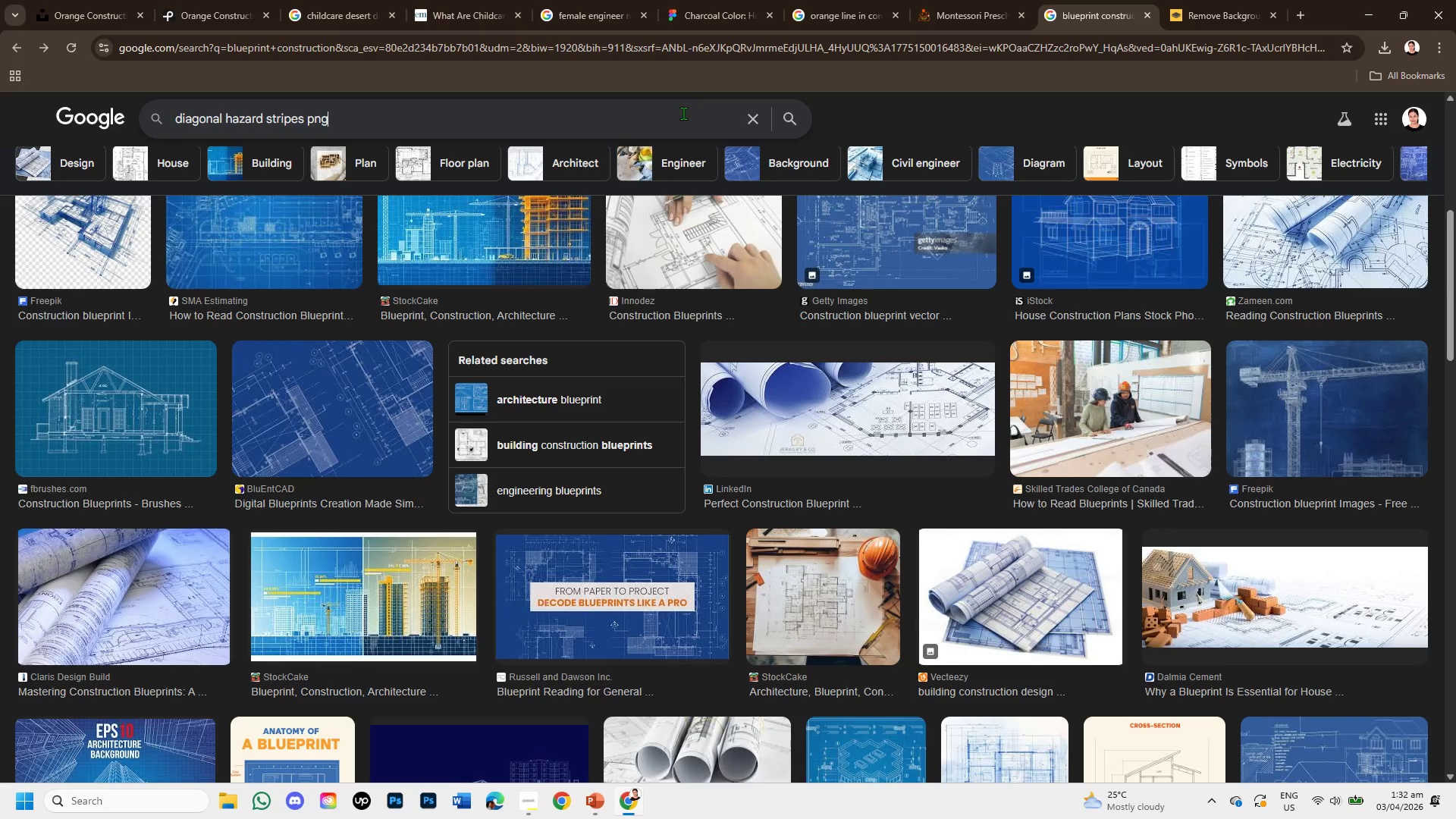 
key(Enter)
 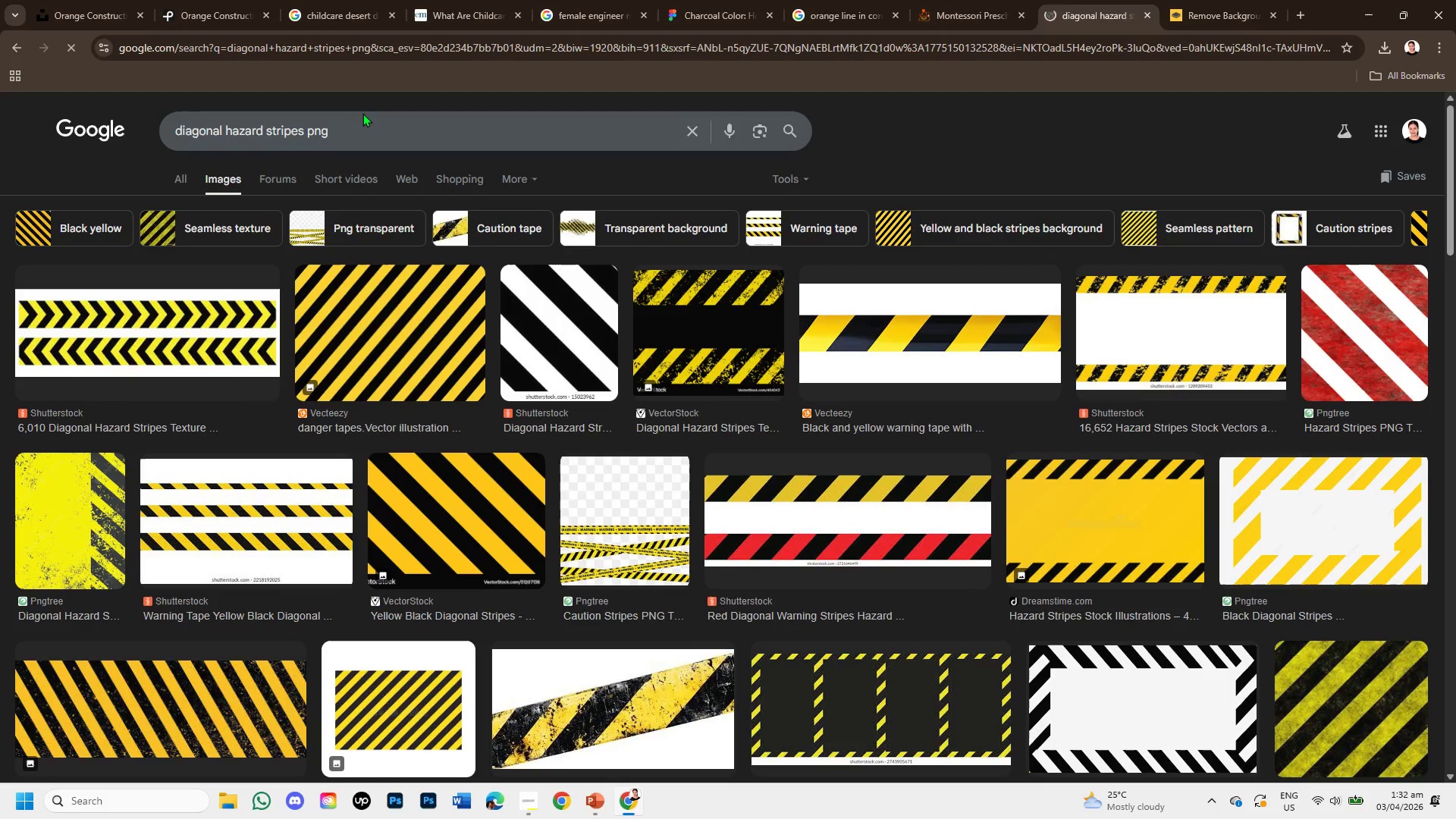 
left_click([305, 126])
 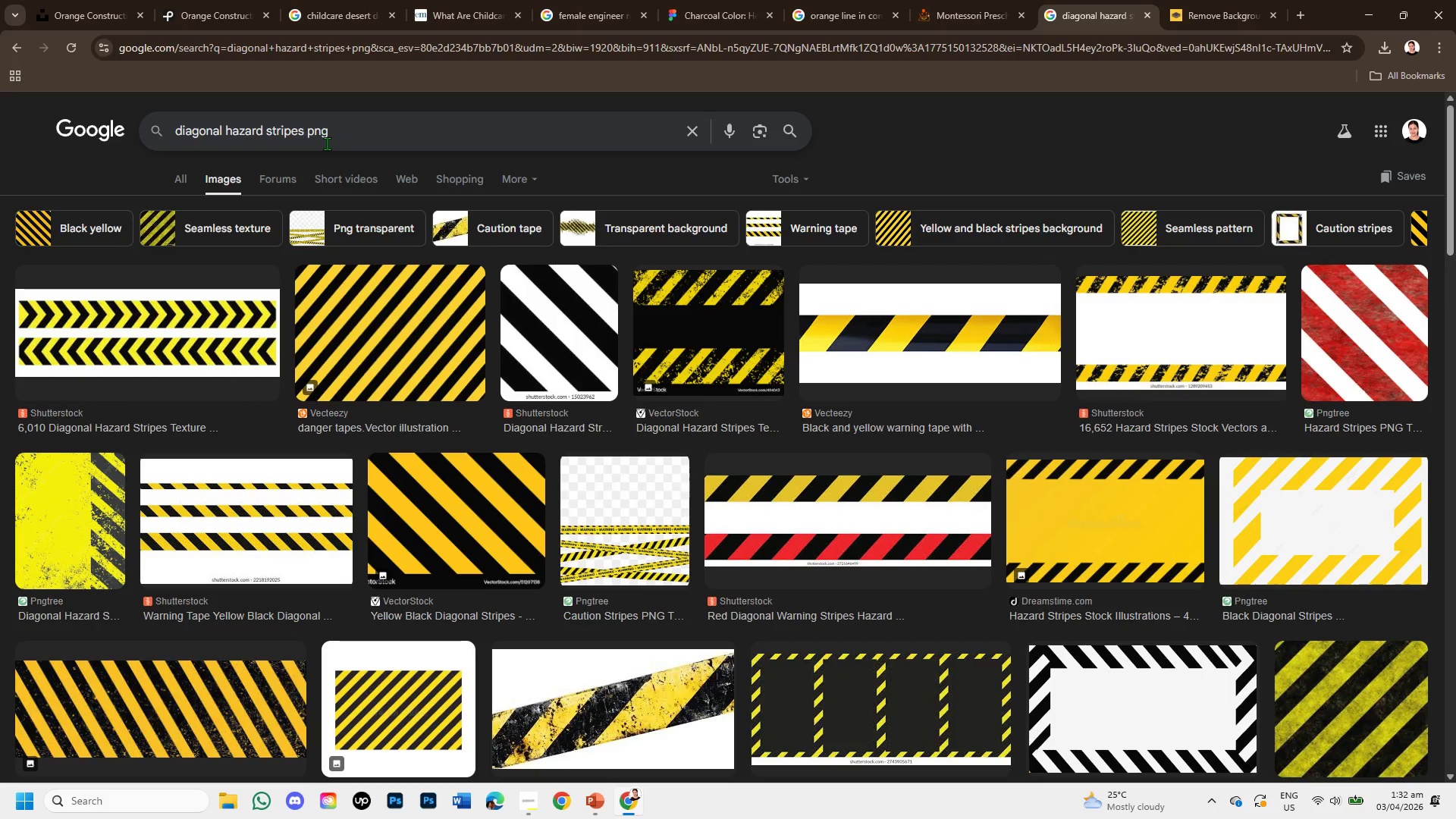 
type( orange )
key(Backspace)
 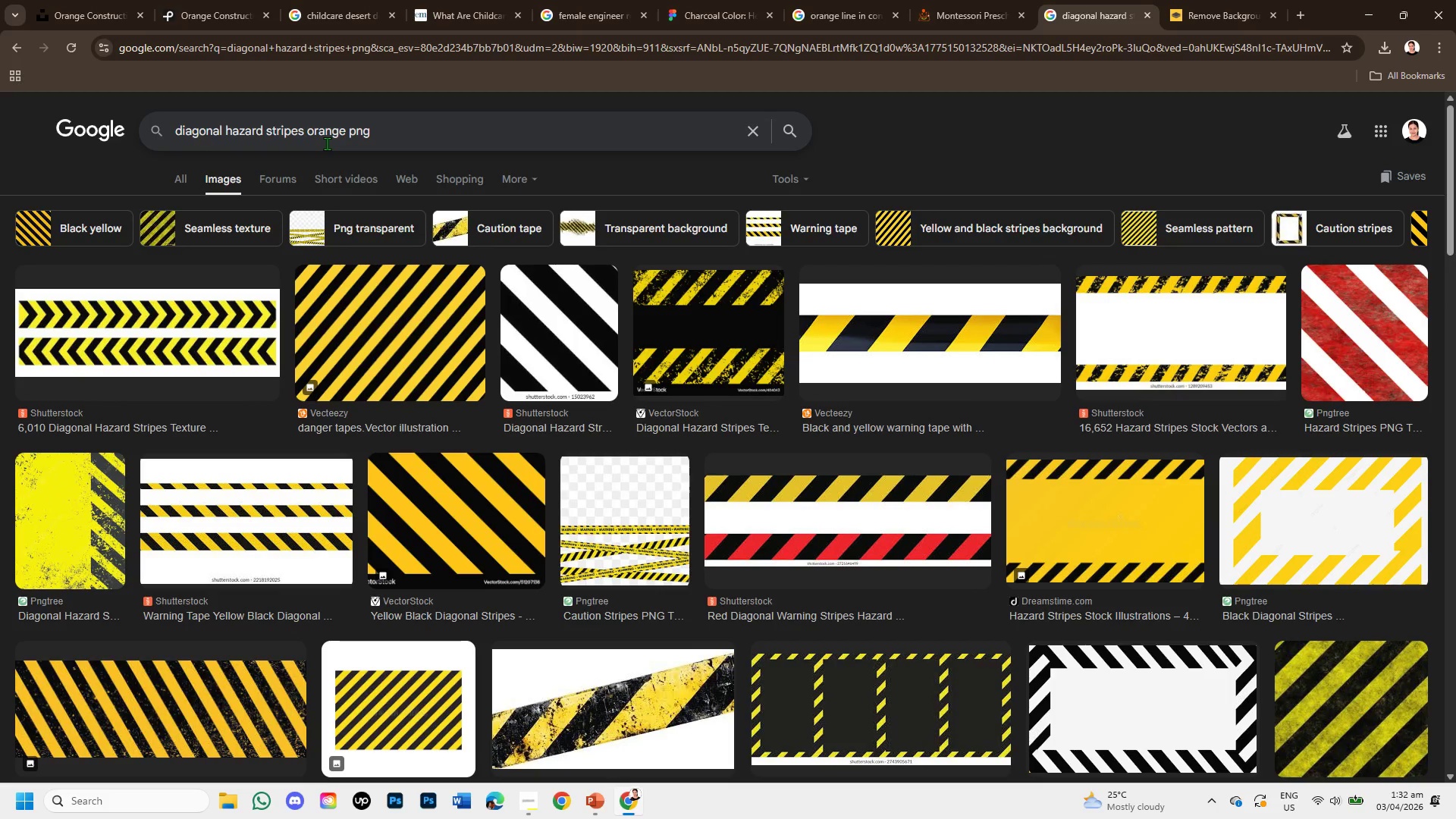 
key(Enter)
 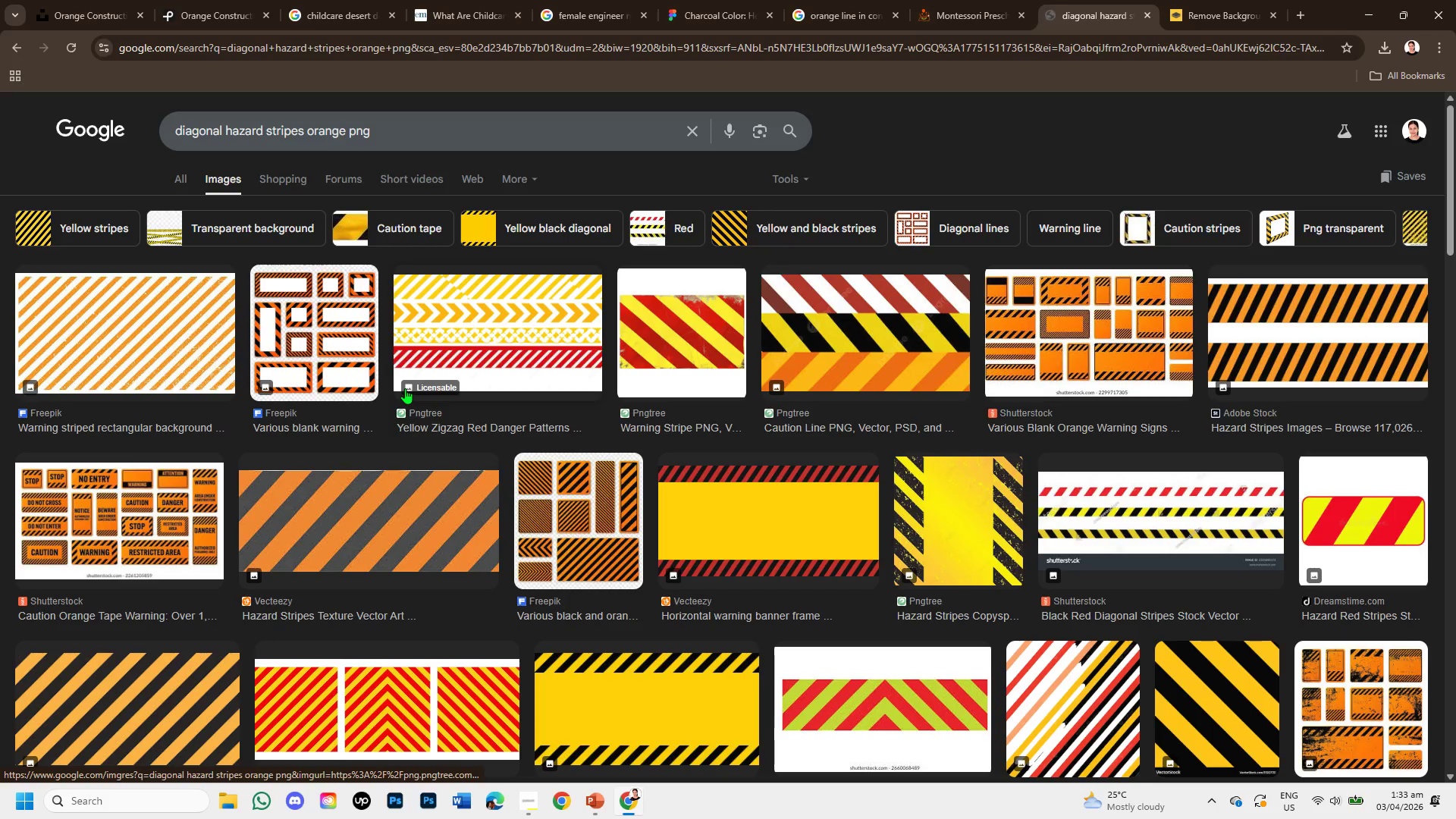 
scroll: coordinate [405, 388], scroll_direction: down, amount: 1.0
 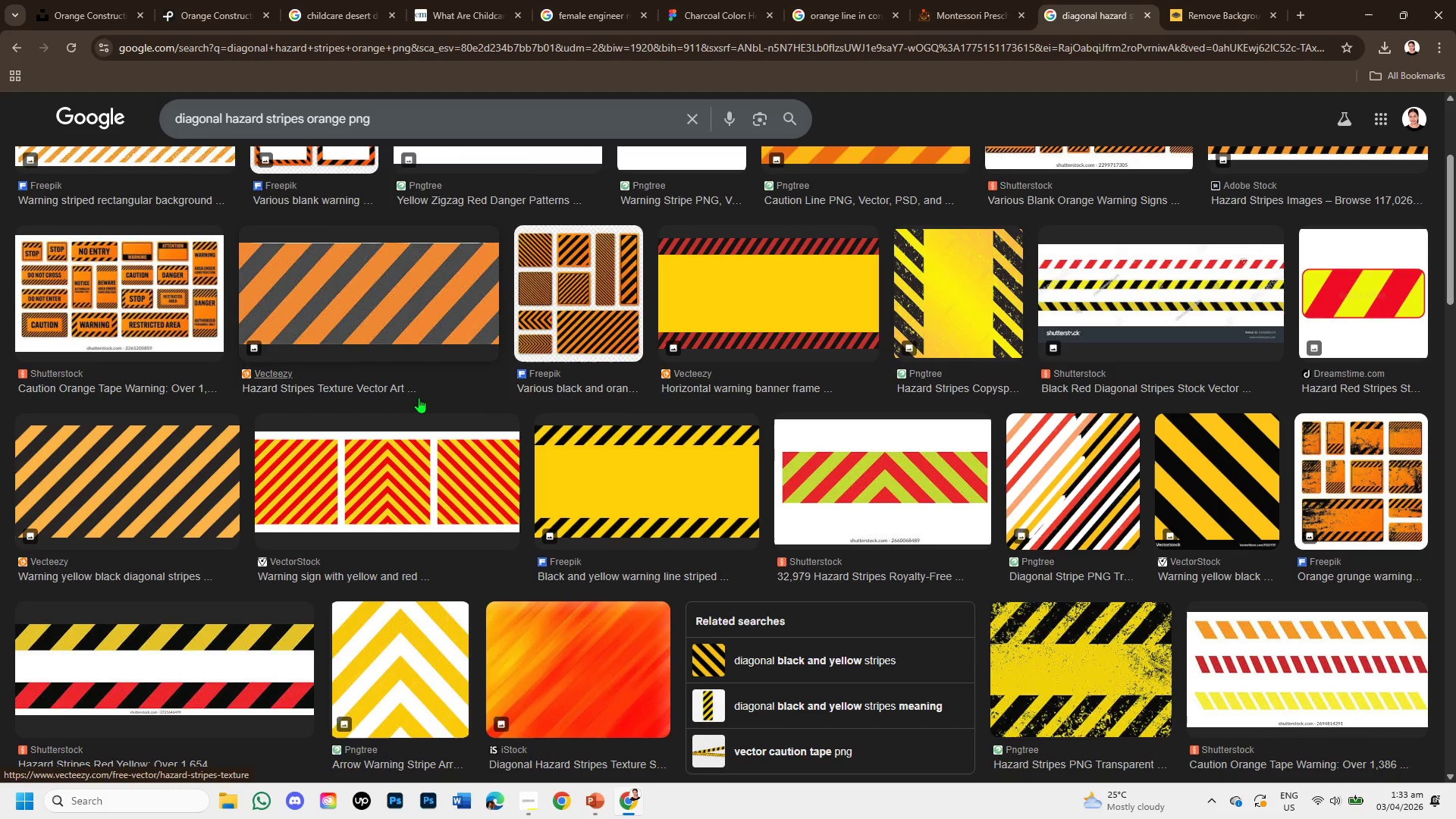 
scroll: coordinate [419, 397], scroll_direction: up, amount: 1.0
 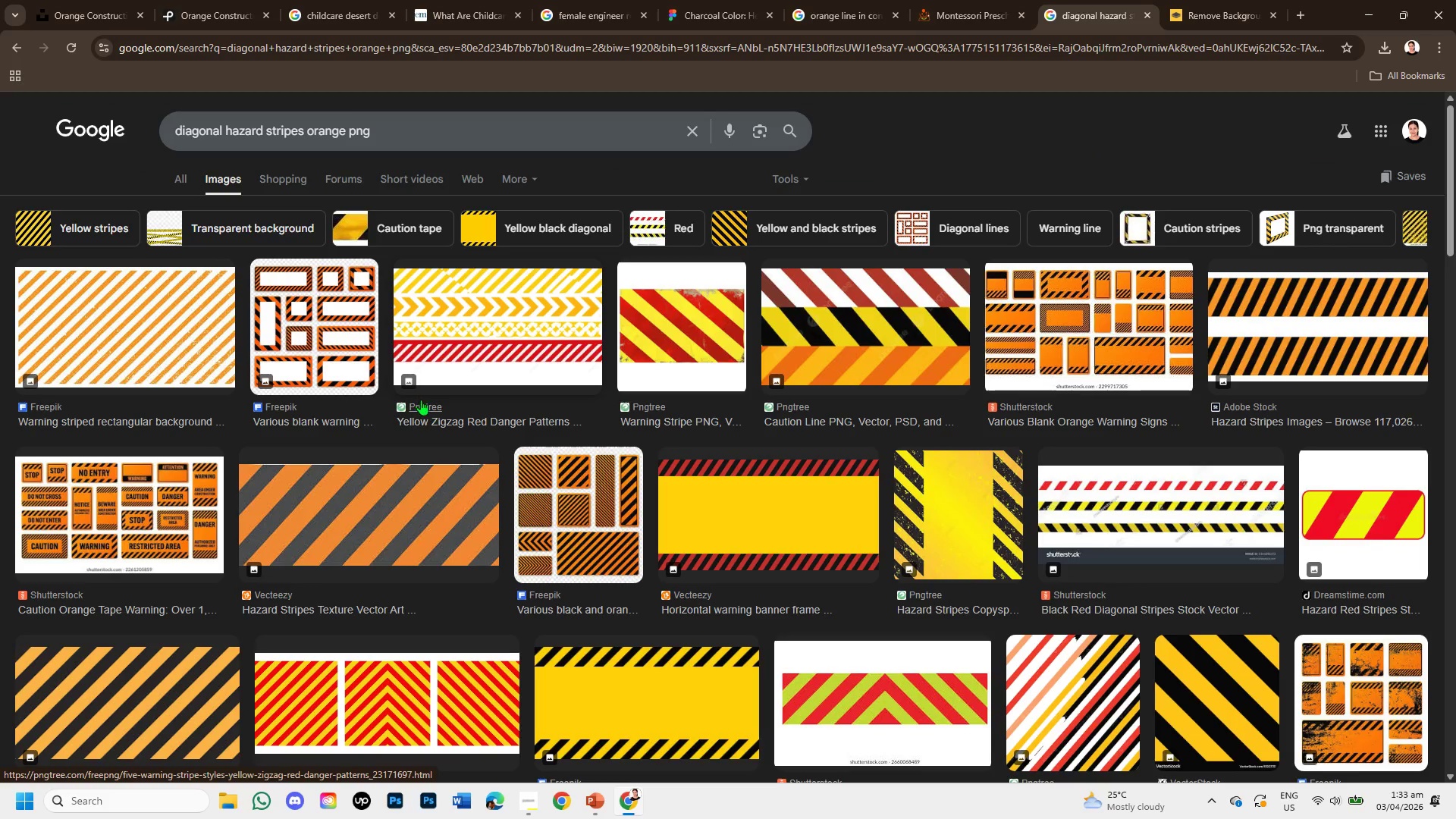 
mouse_move([413, 522])
 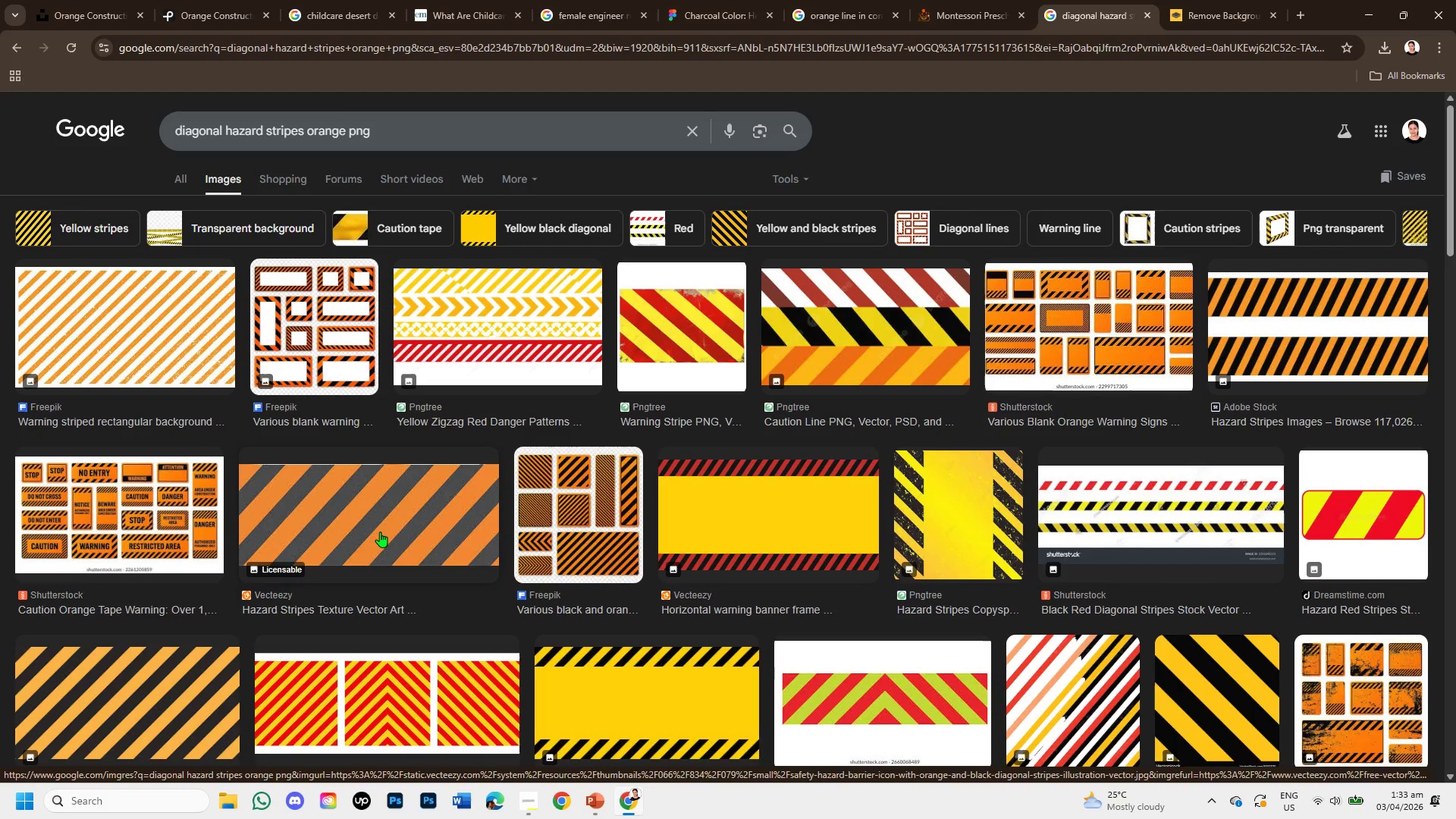 
left_click([380, 532])
 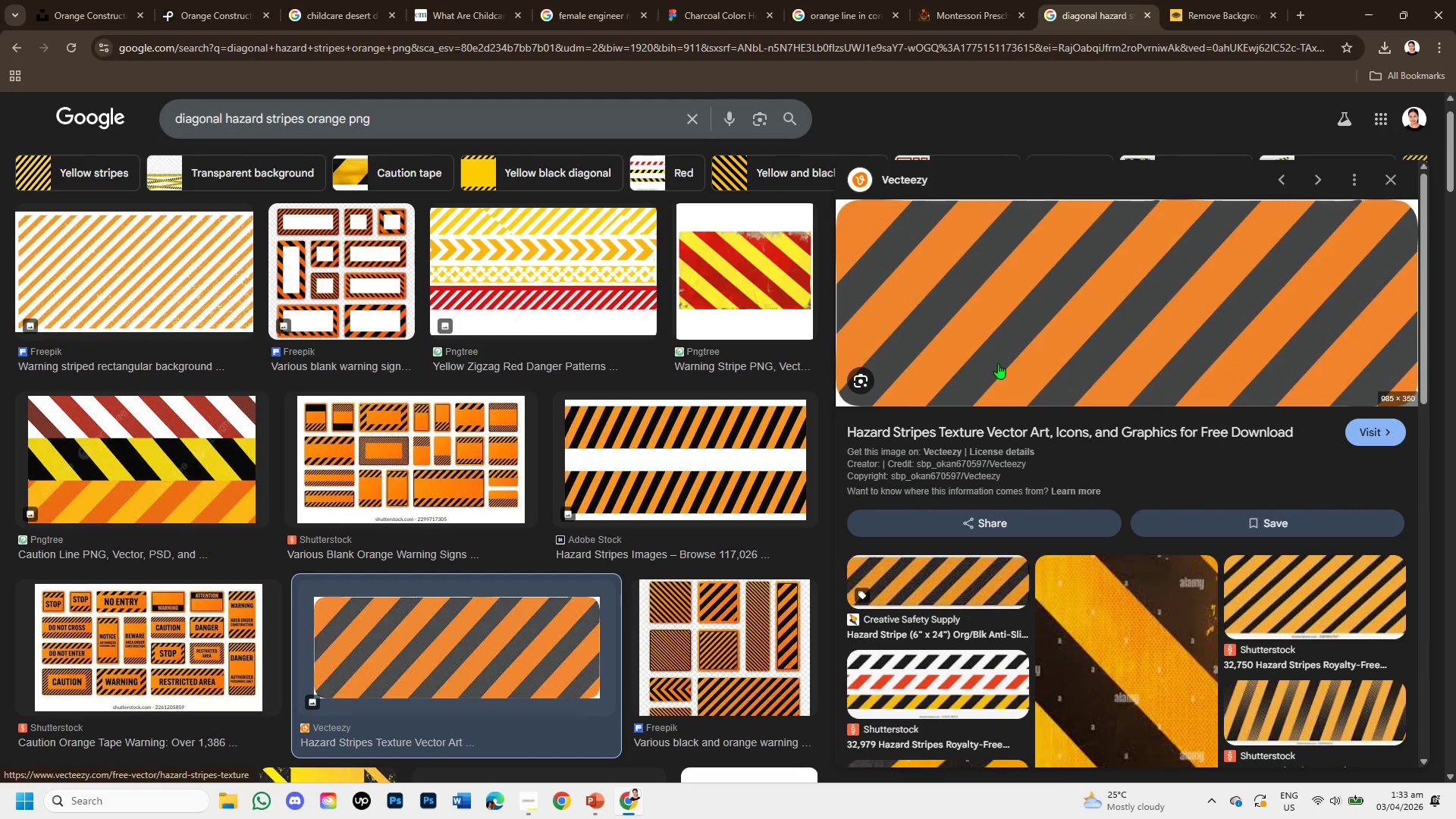 
scroll: coordinate [726, 516], scroll_direction: down, amount: 8.0
 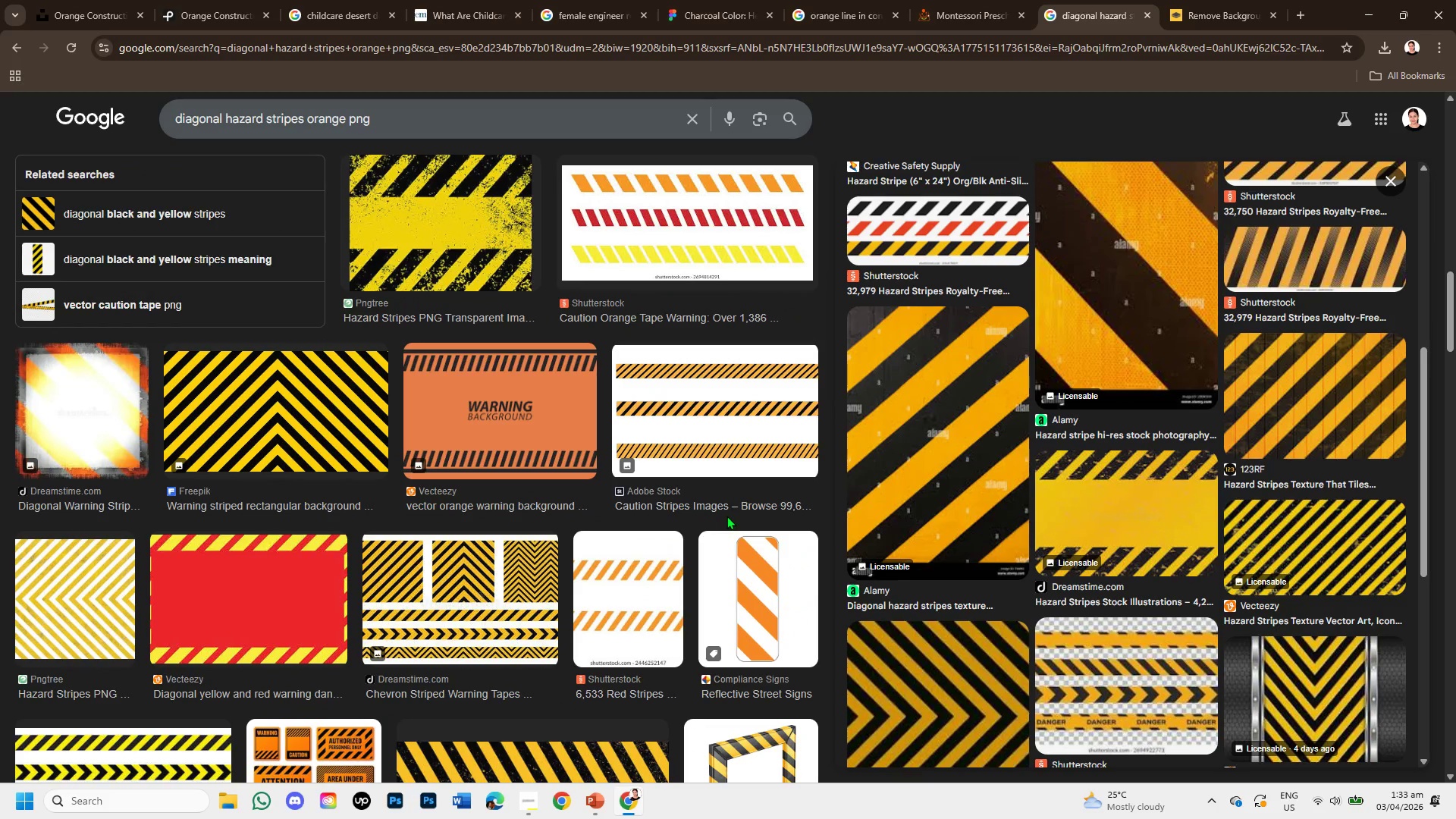 
scroll: coordinate [726, 516], scroll_direction: up, amount: 2.0
 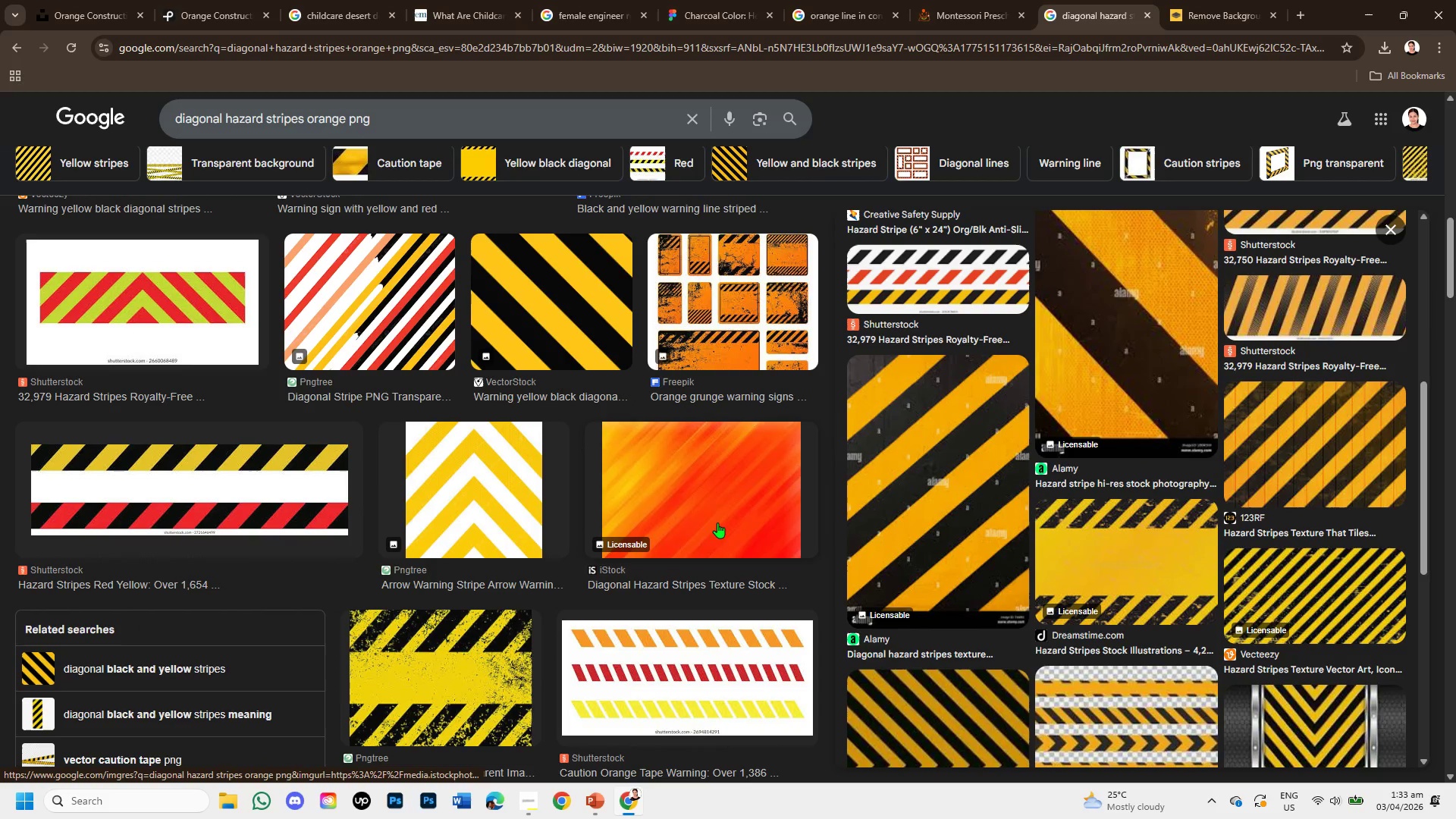 
scroll: coordinate [797, 543], scroll_direction: down, amount: 3.0
 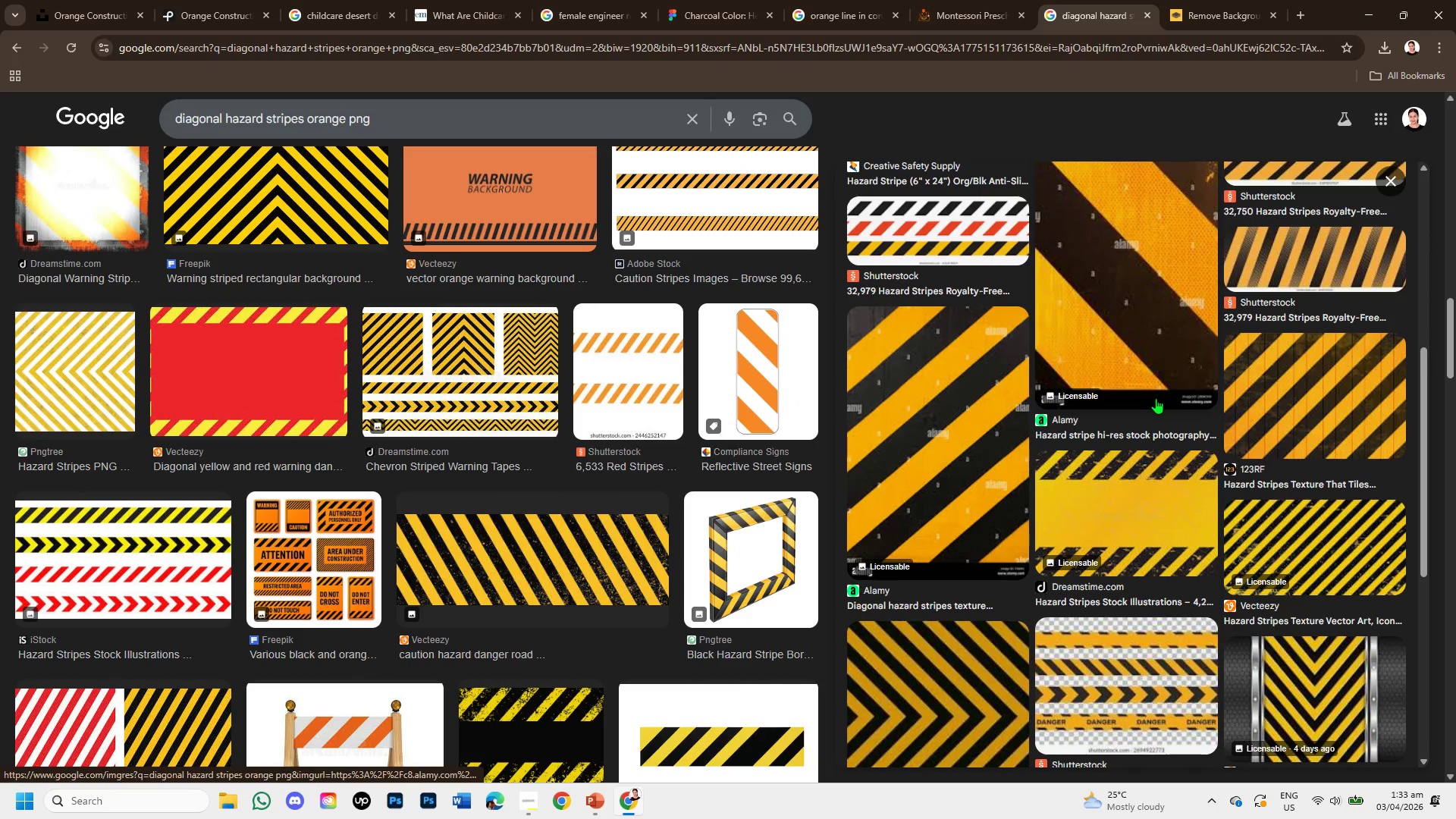 
scroll: coordinate [1156, 398], scroll_direction: up, amount: 7.0
 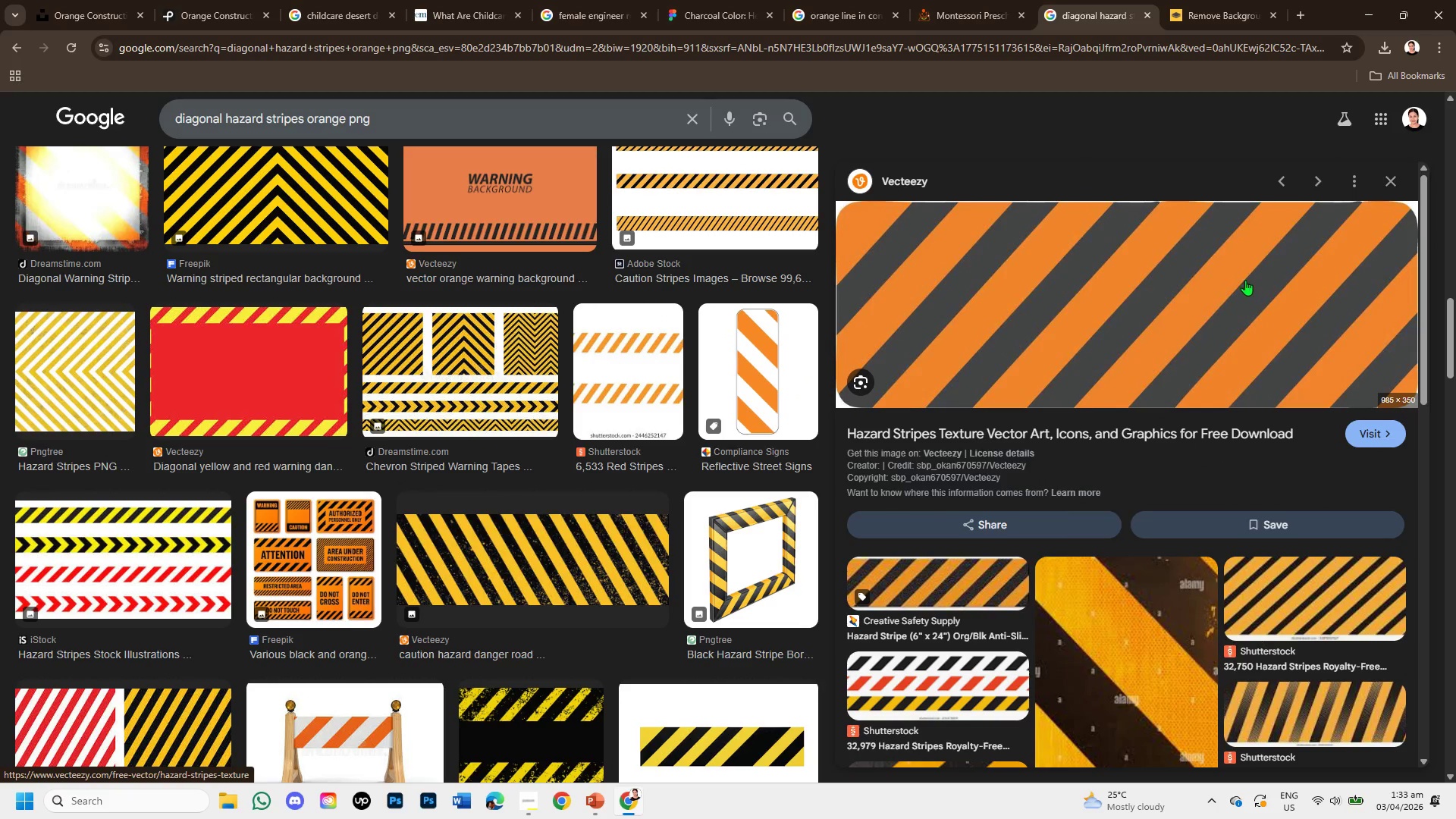 
scroll: coordinate [1228, 300], scroll_direction: down, amount: 2.0
 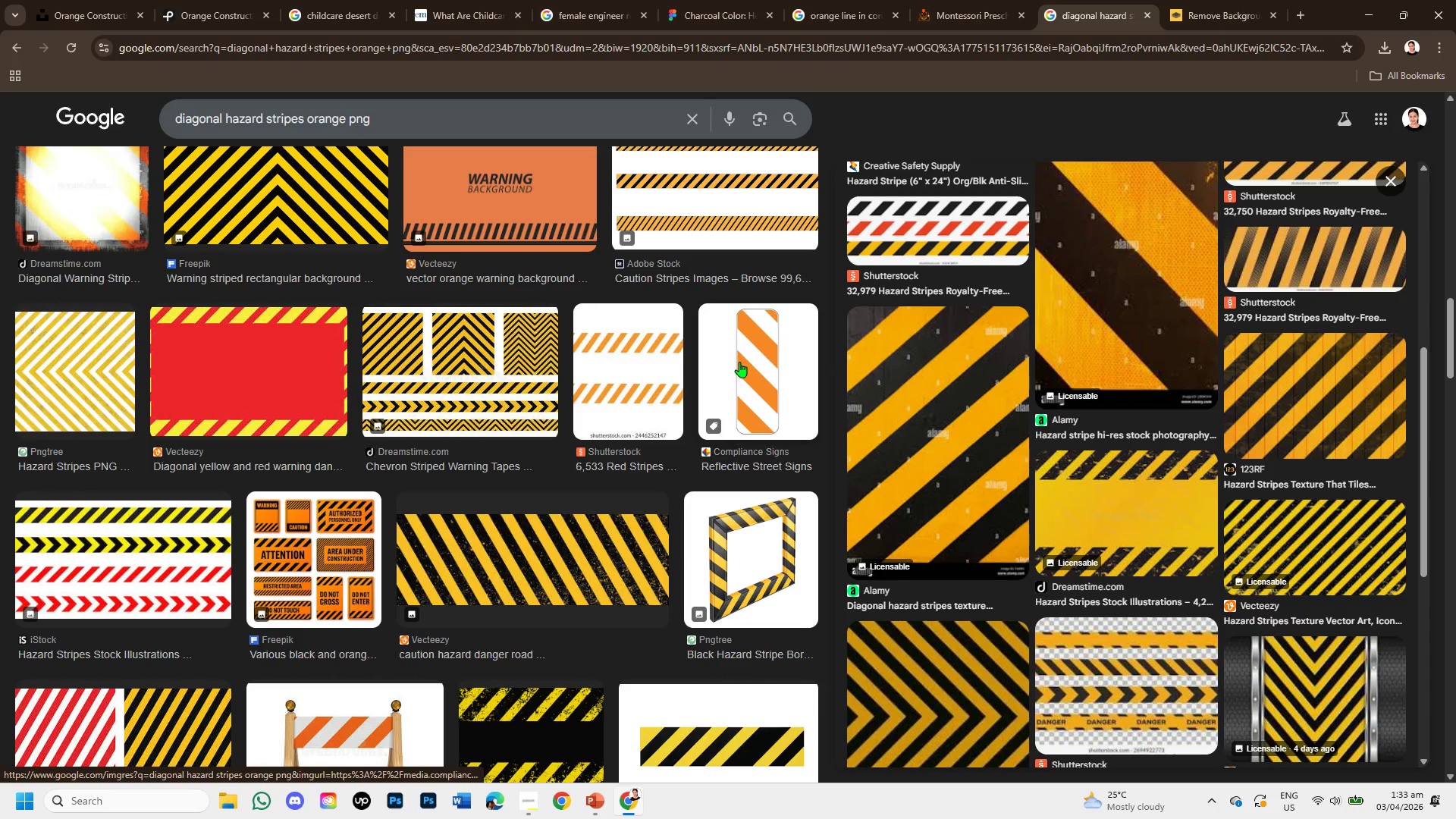 
left_click([739, 362])
 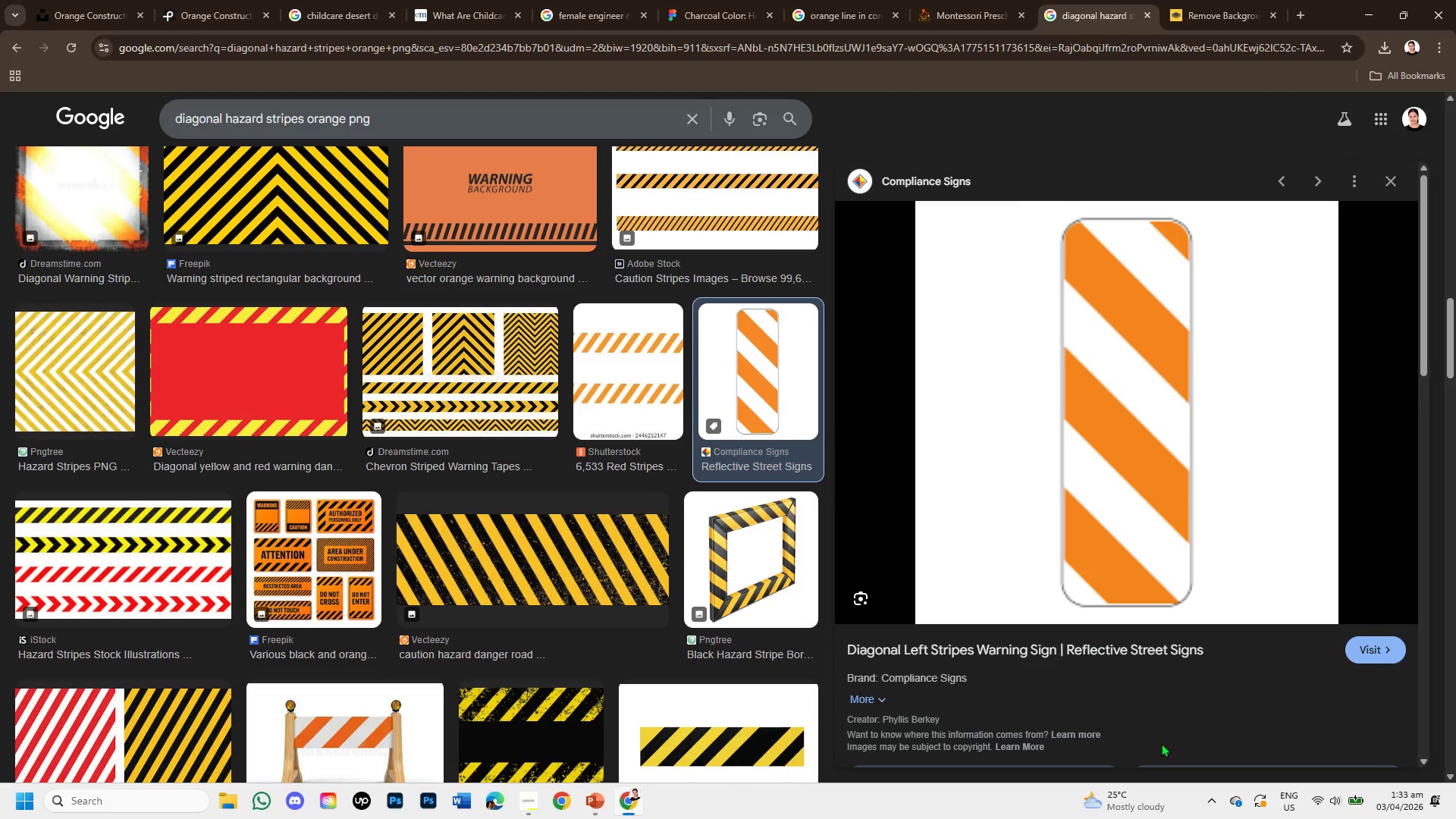 
scroll: coordinate [1156, 604], scroll_direction: down, amount: 3.0
 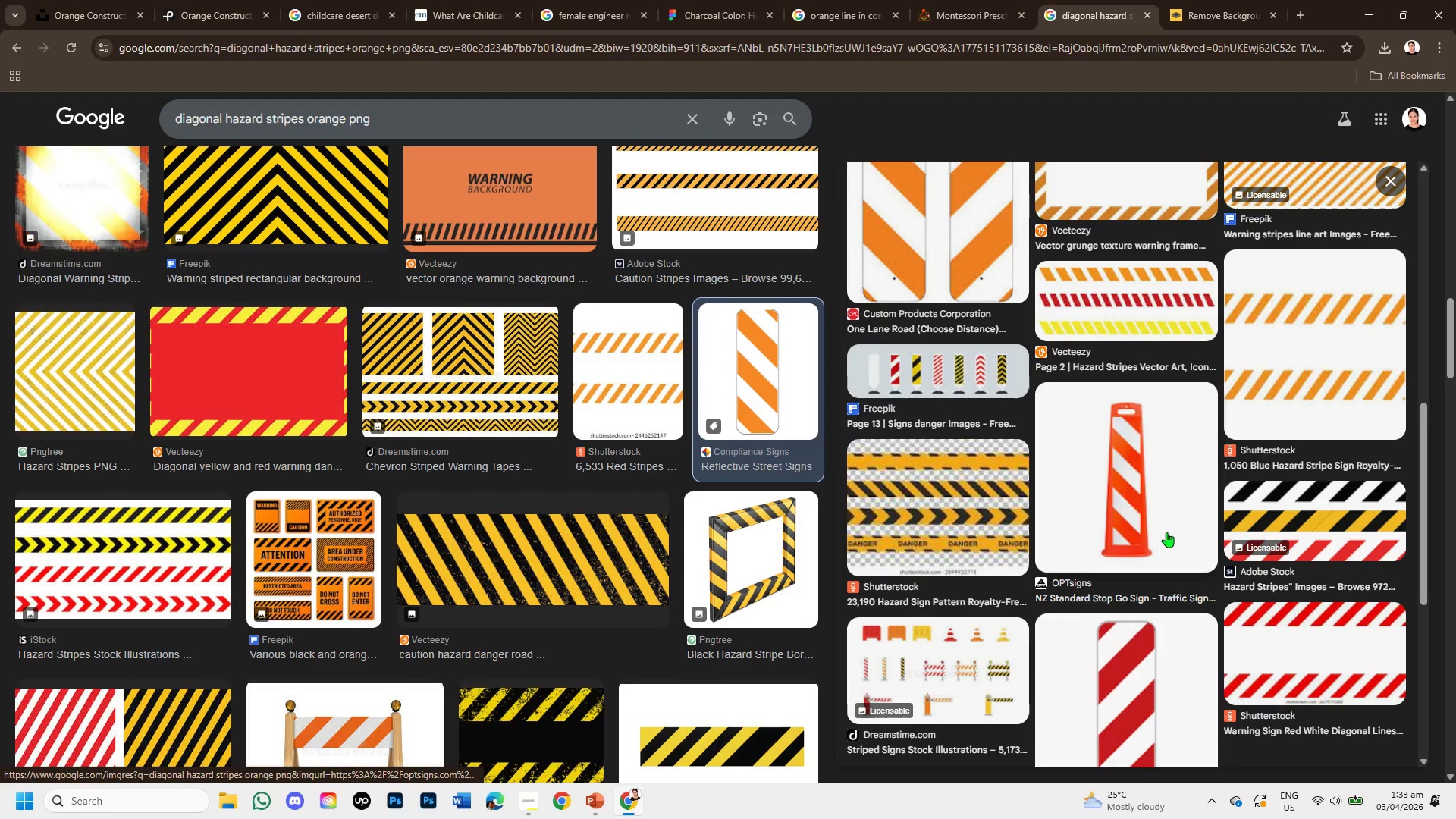 
scroll: coordinate [1166, 532], scroll_direction: up, amount: 1.0
 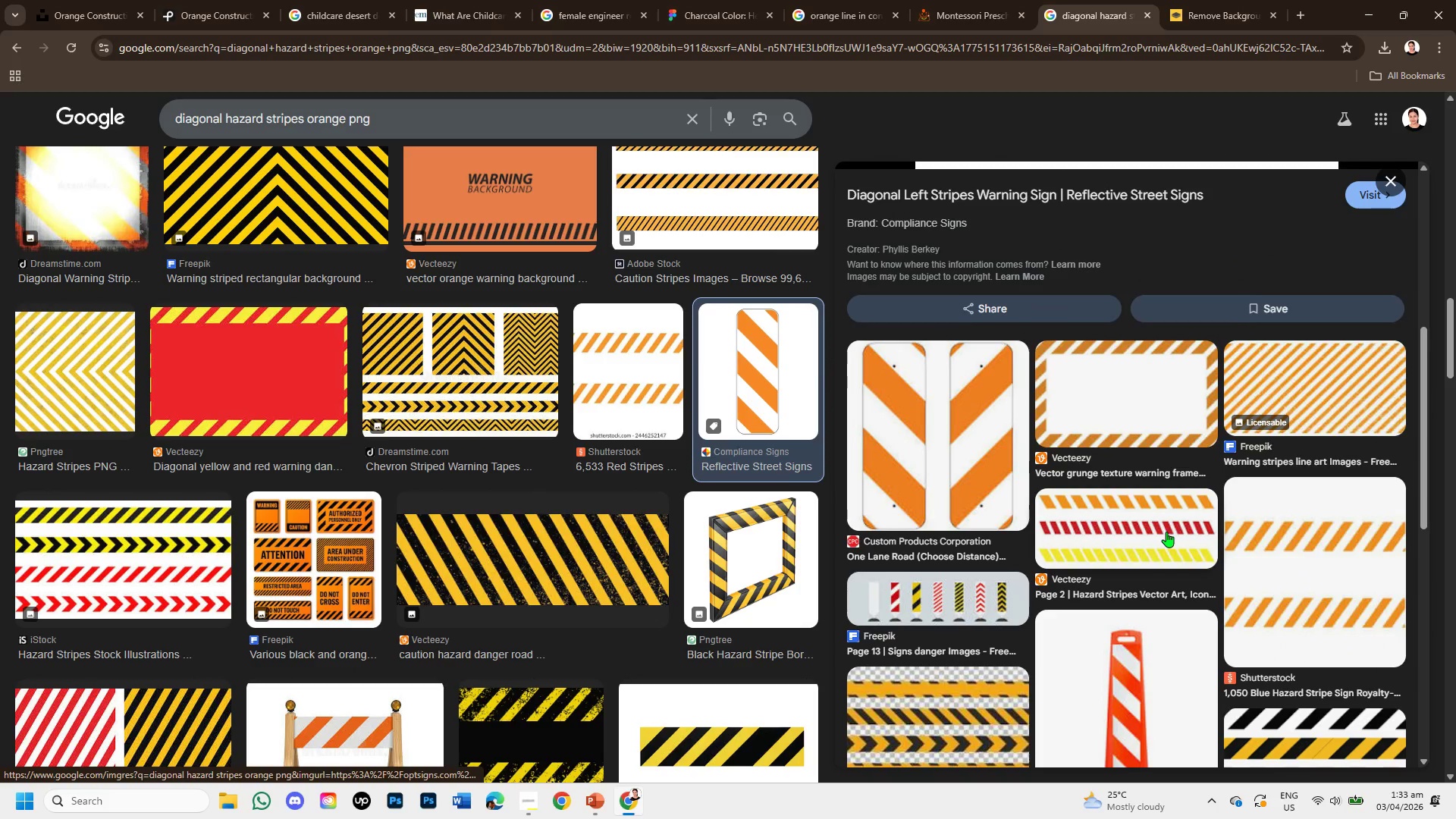 
scroll: coordinate [536, 463], scroll_direction: down, amount: 8.0
 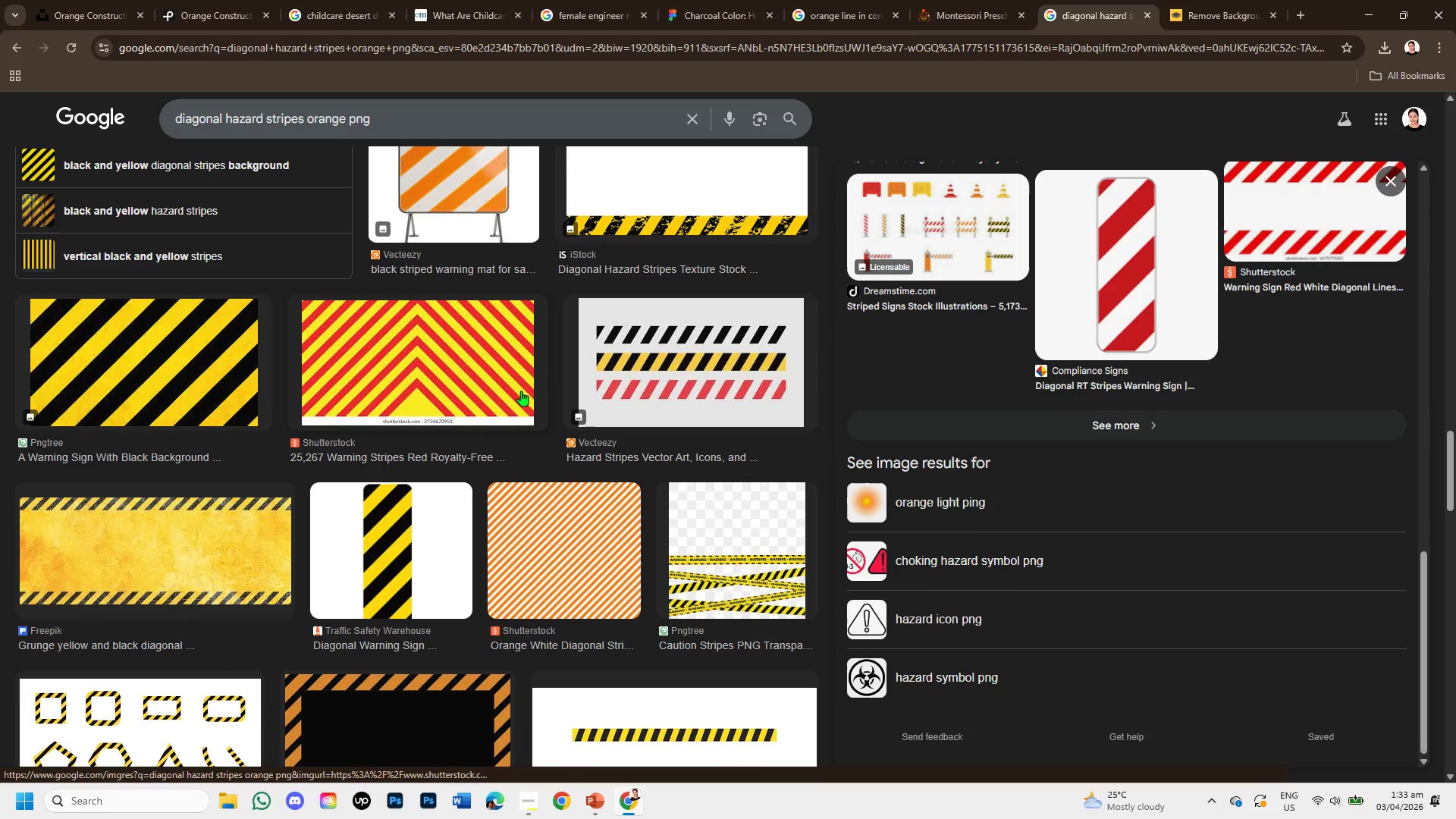 
left_click_drag(start_coordinate=[609, 379], to_coordinate=[605, 388])
 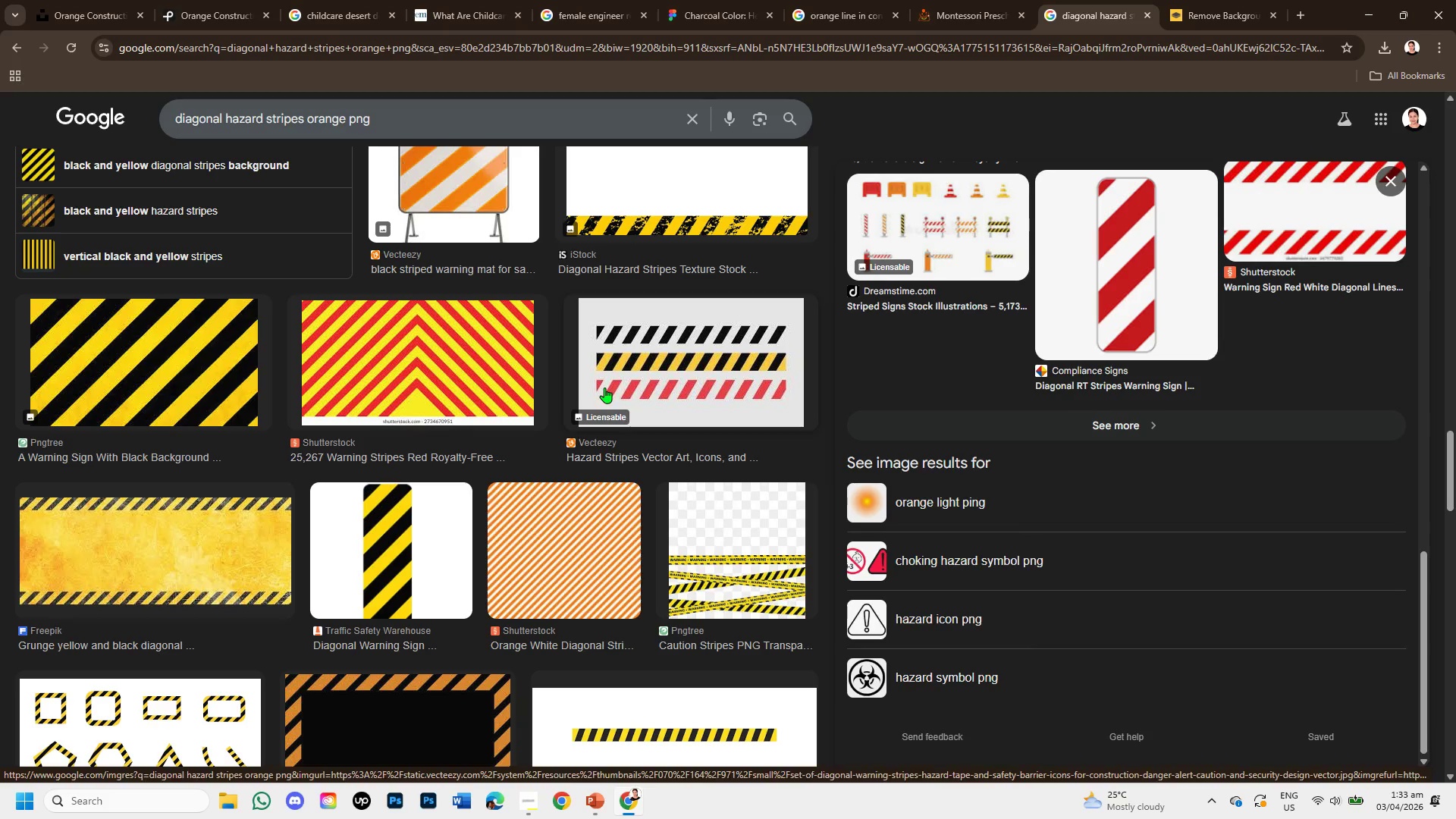 
scroll: coordinate [541, 494], scroll_direction: down, amount: 2.0
 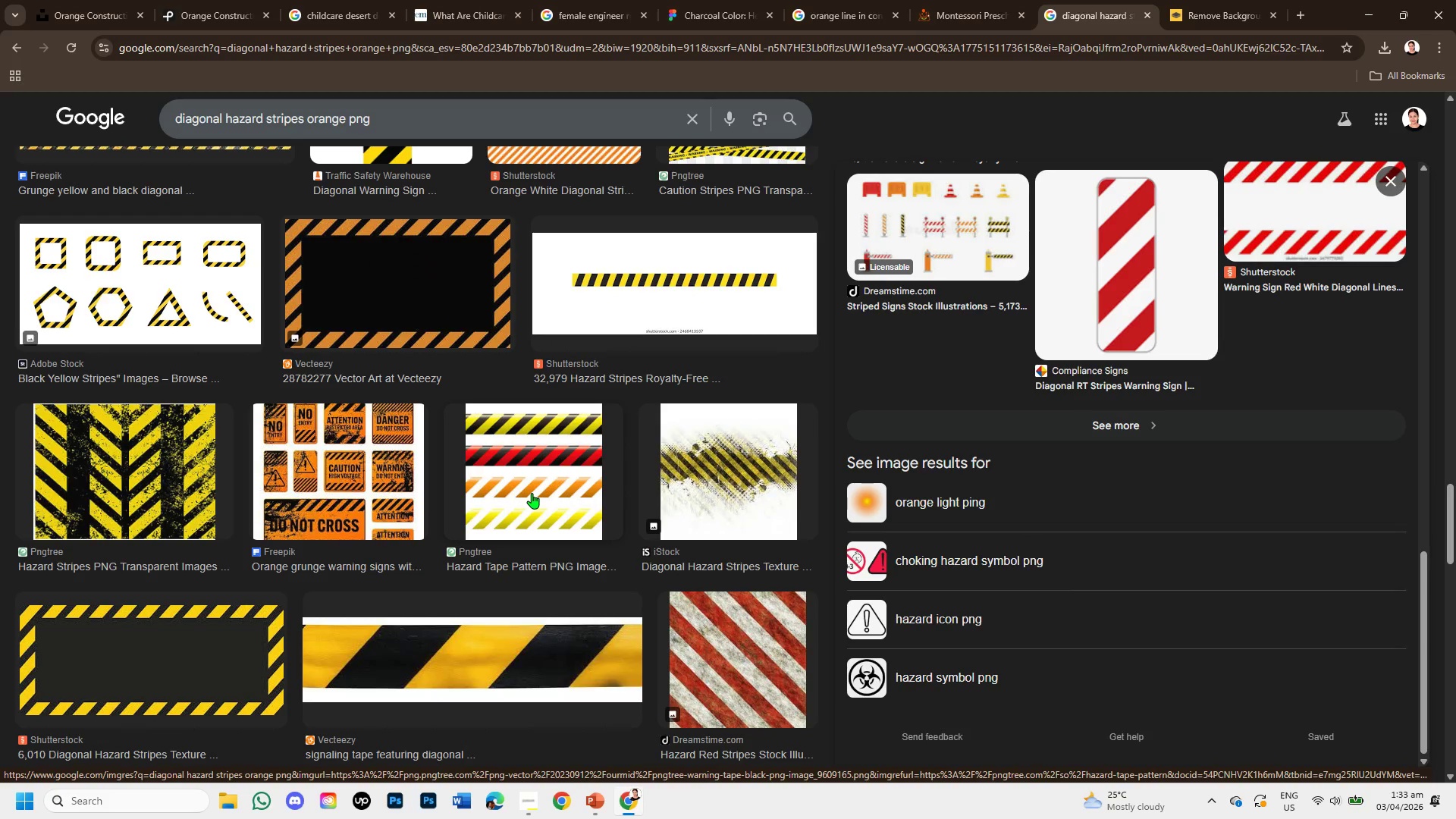 
scroll: coordinate [532, 493], scroll_direction: up, amount: 1.0
 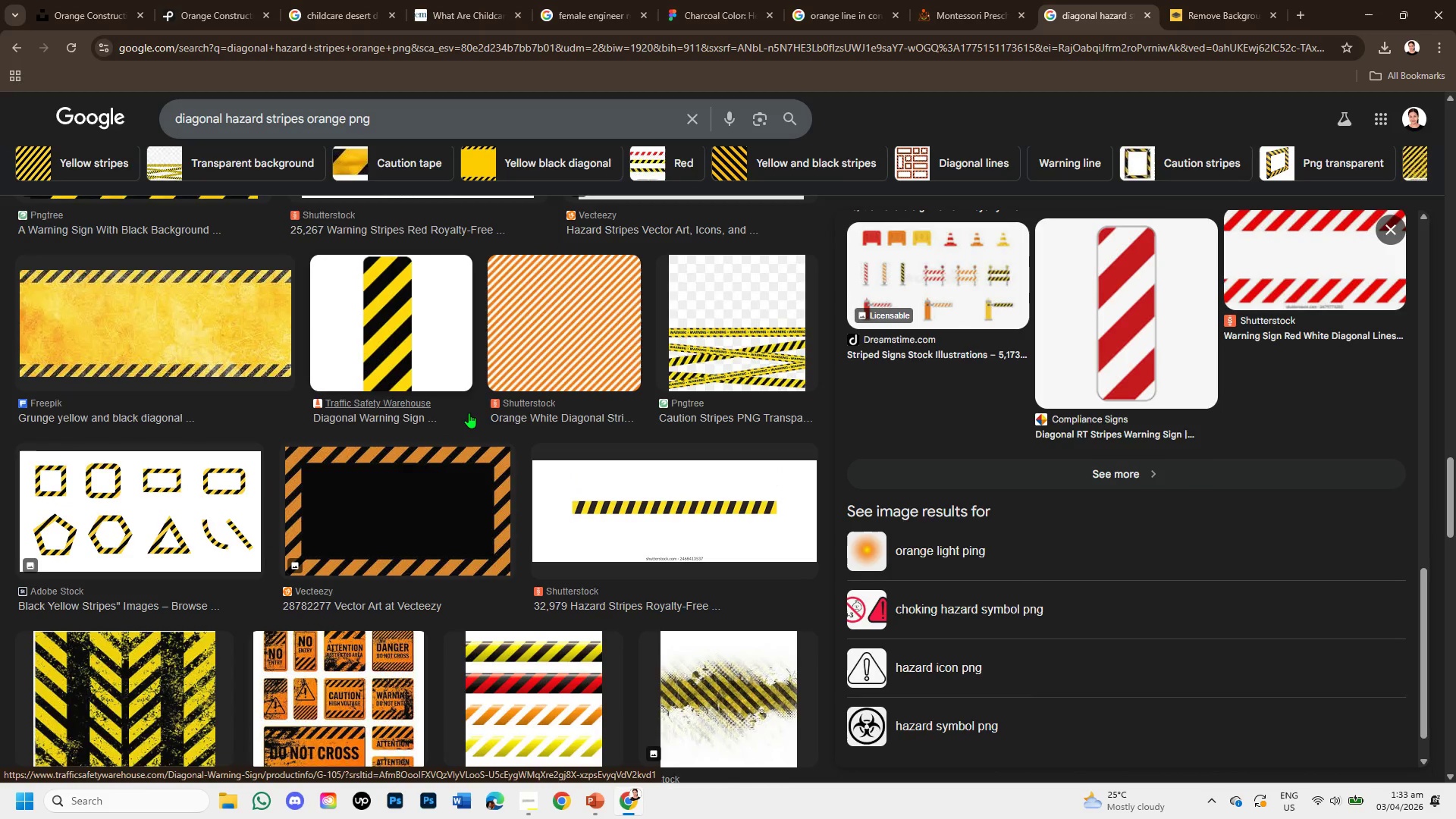 
scroll: coordinate [469, 413], scroll_direction: down, amount: 3.0
 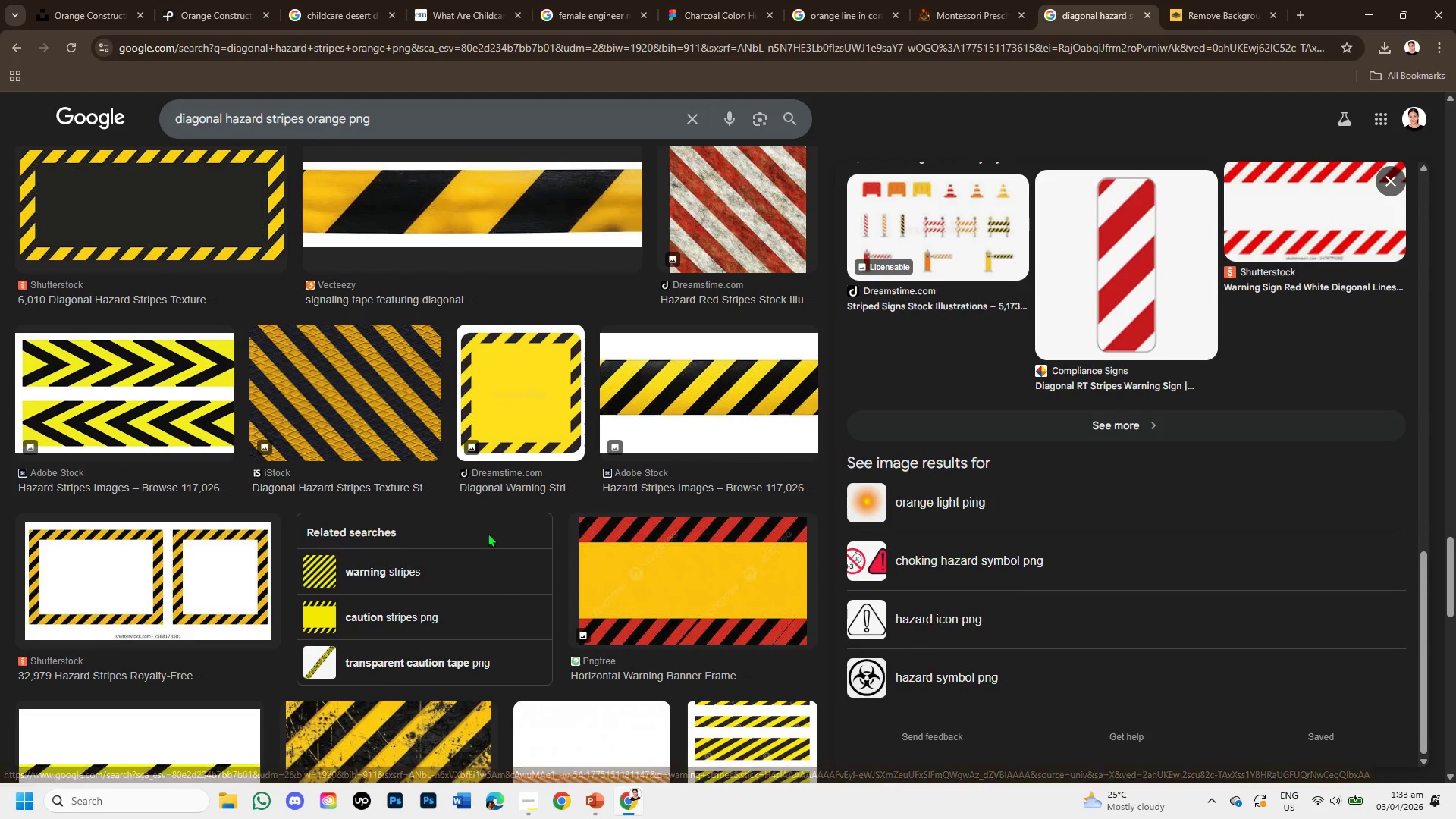 
wait(9.69)
 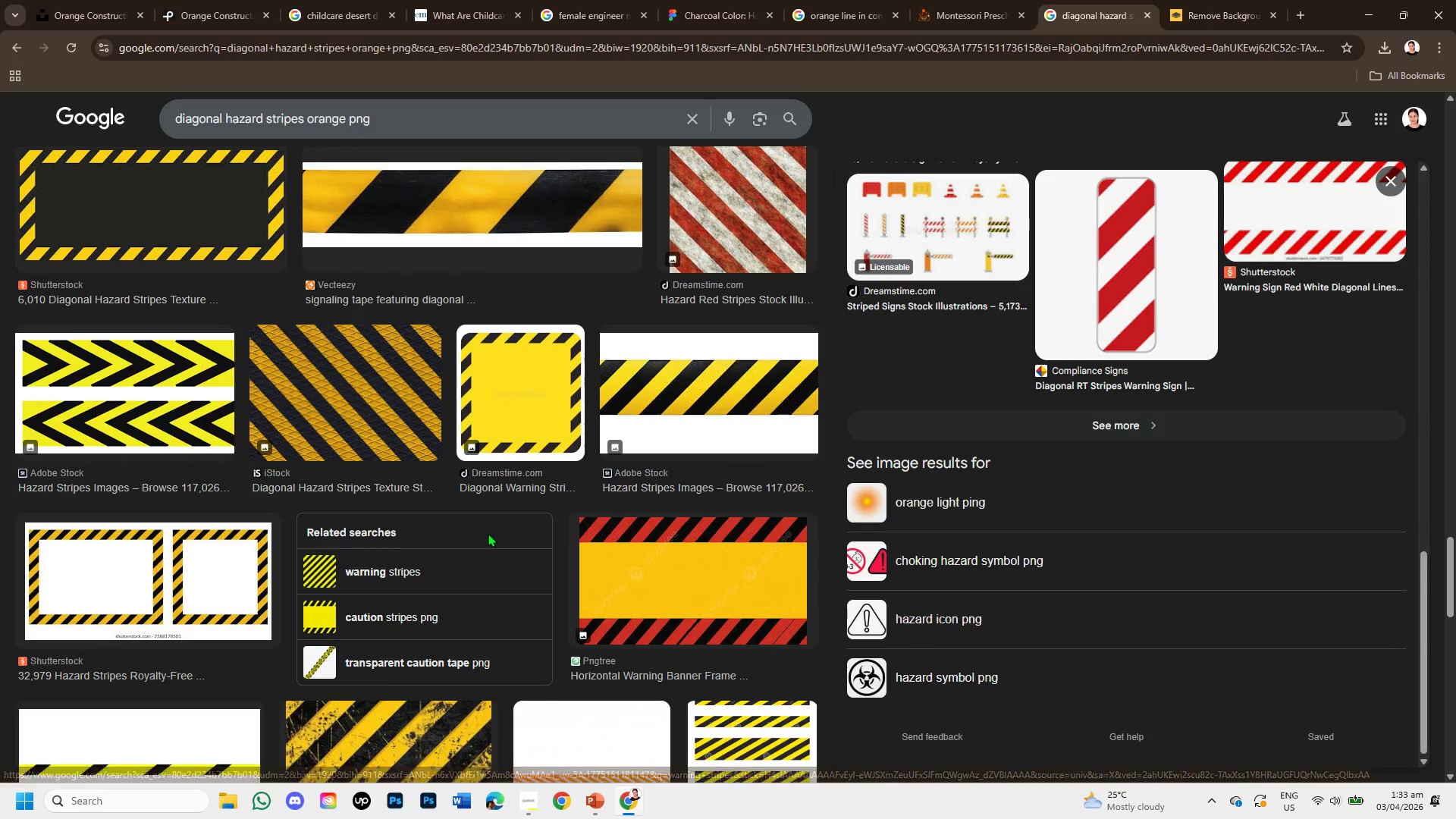 
scroll: coordinate [517, 575], scroll_direction: down, amount: 1.0
 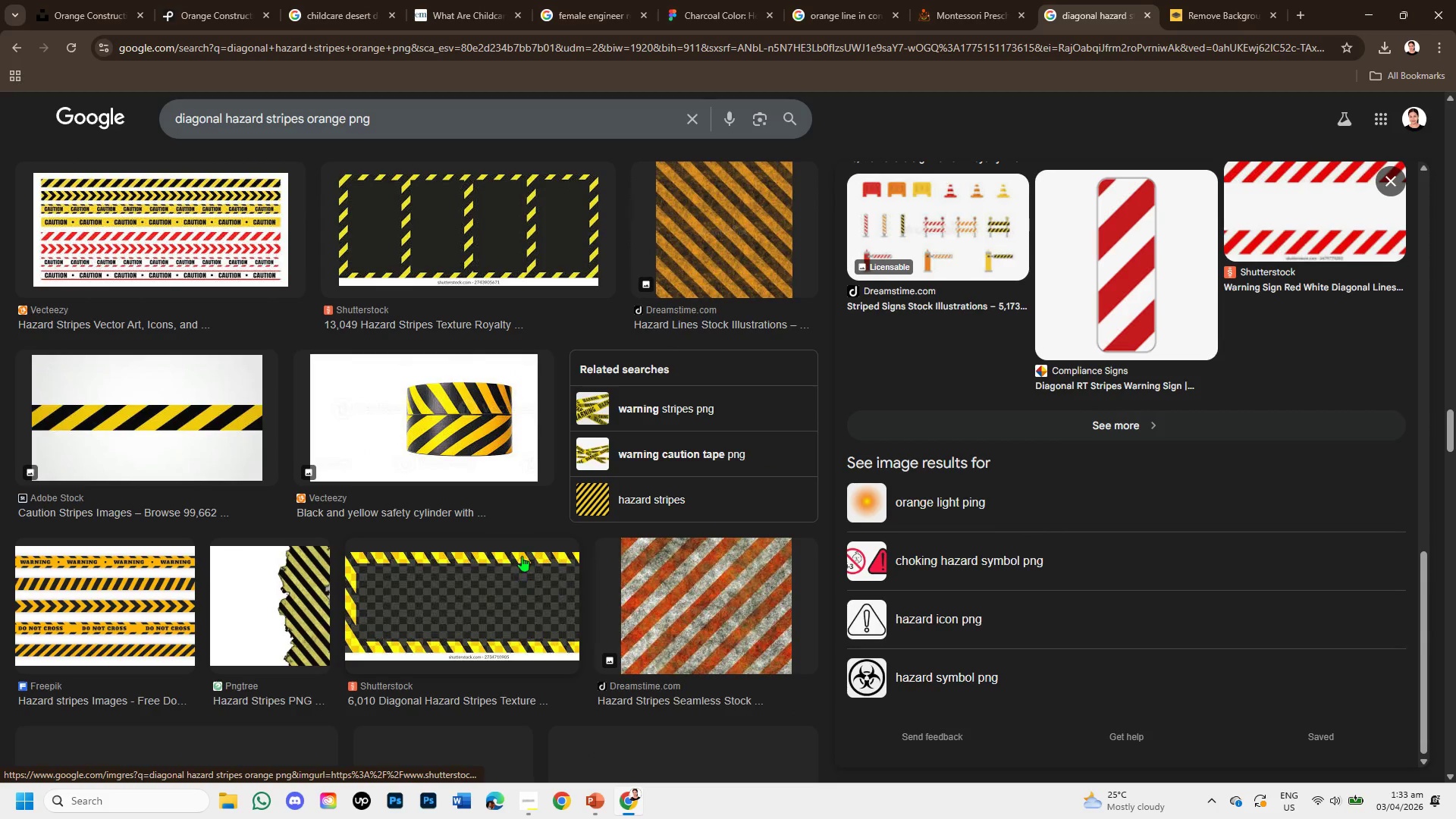 
left_click([239, 0])
 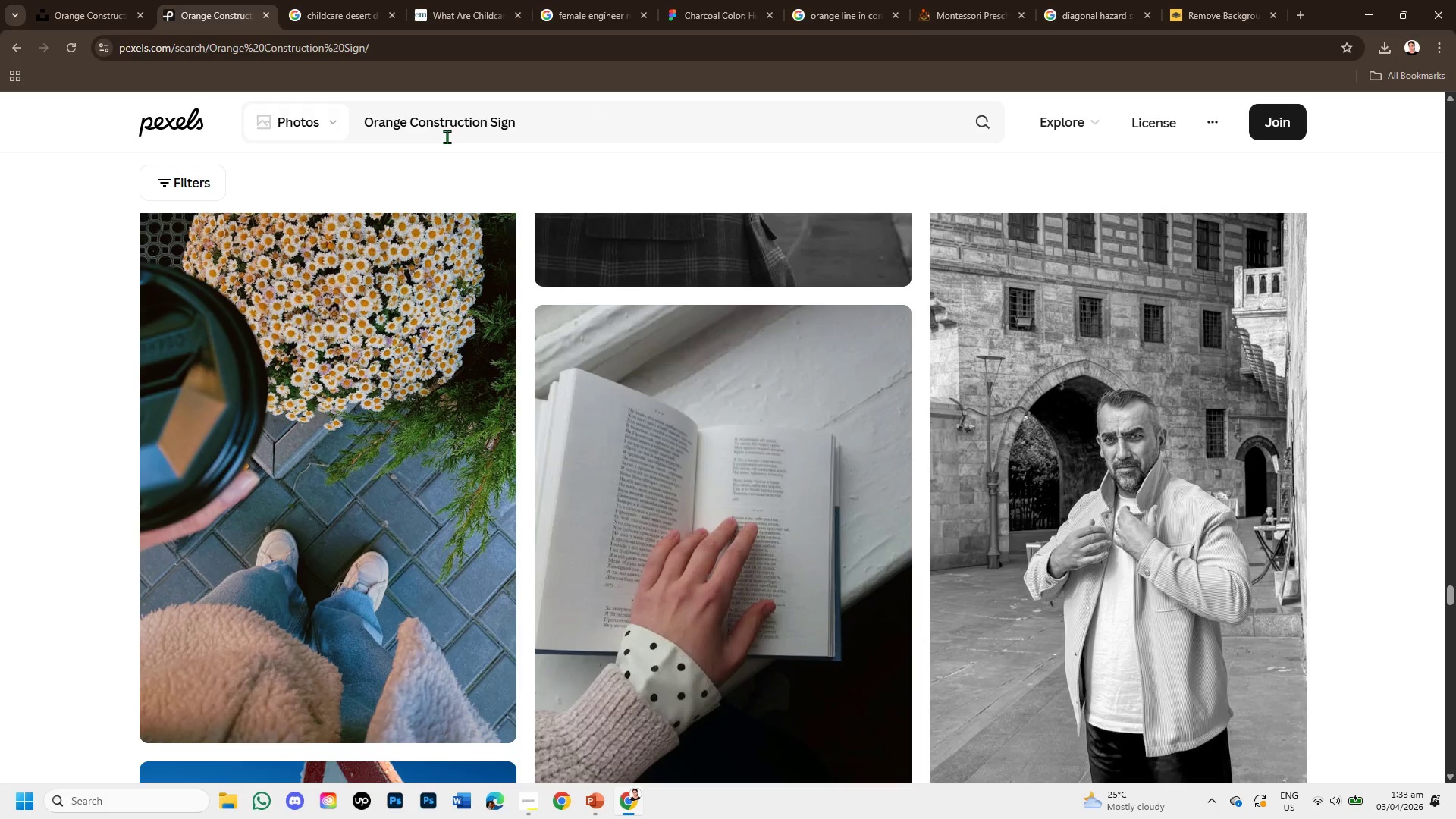 
left_click_drag(start_coordinate=[522, 119], to_coordinate=[306, 101])
 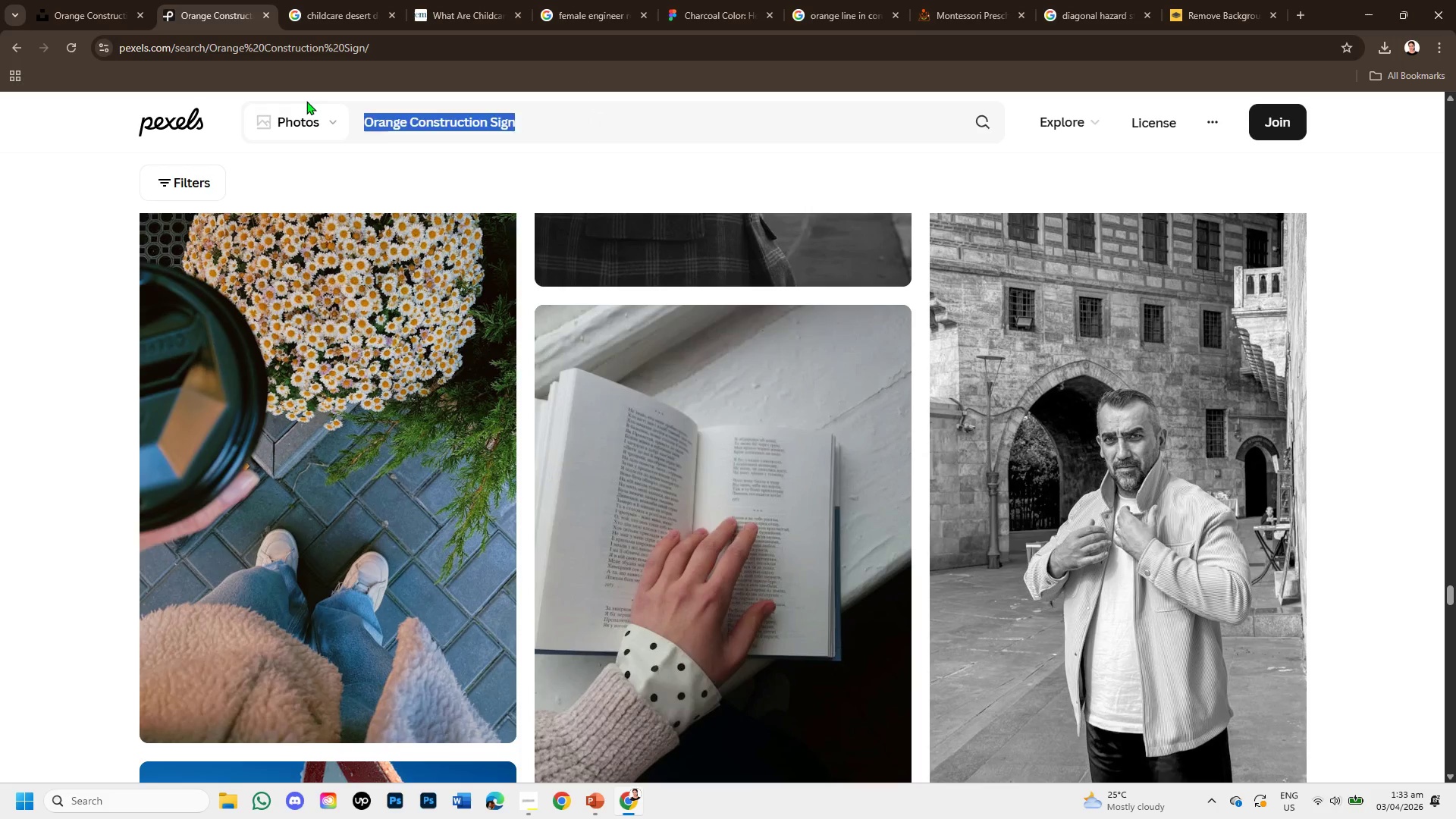 
key(Backspace)
 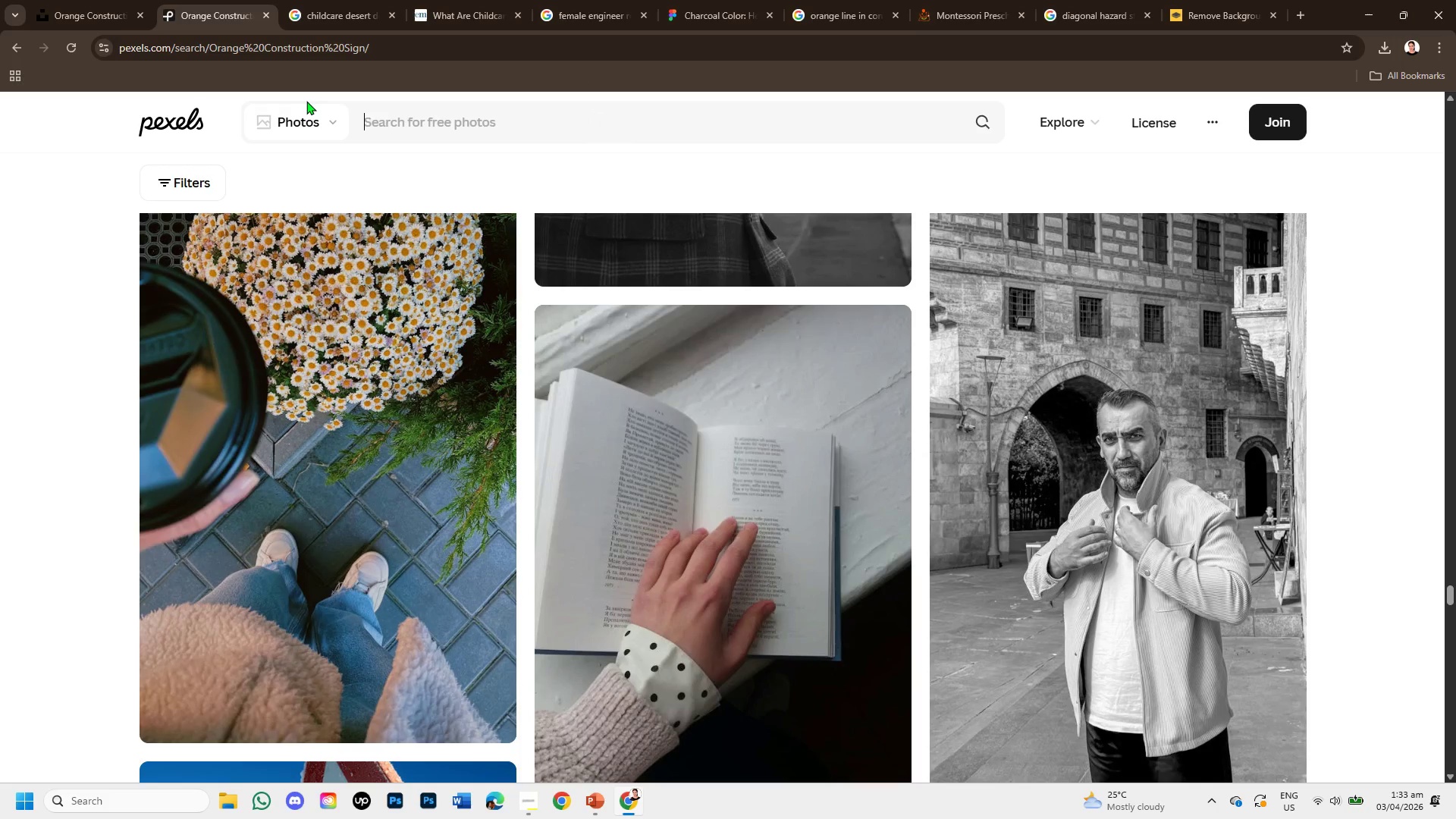 
type(safety barrier tape orang construction )
 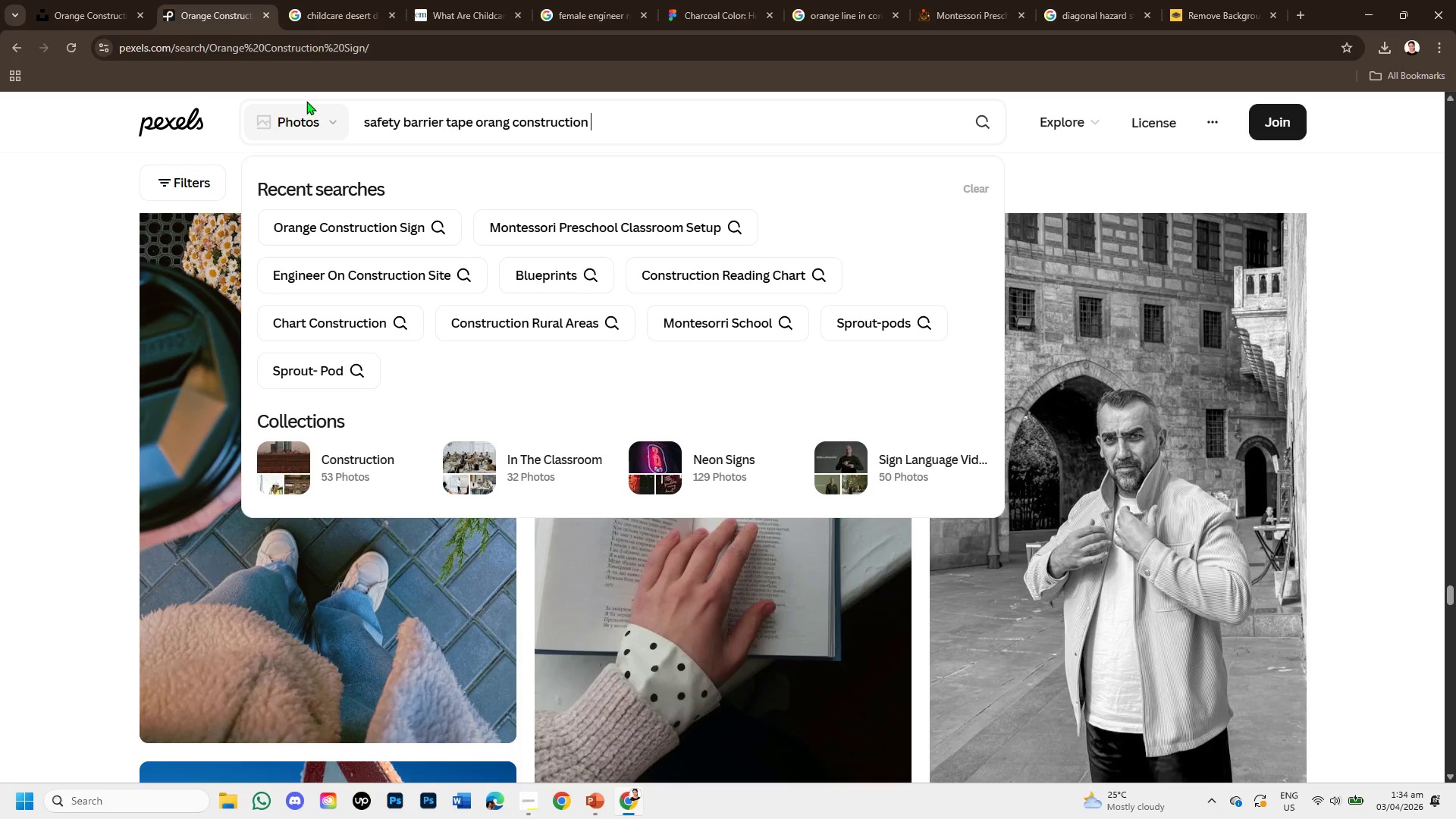 
key(Enter)
 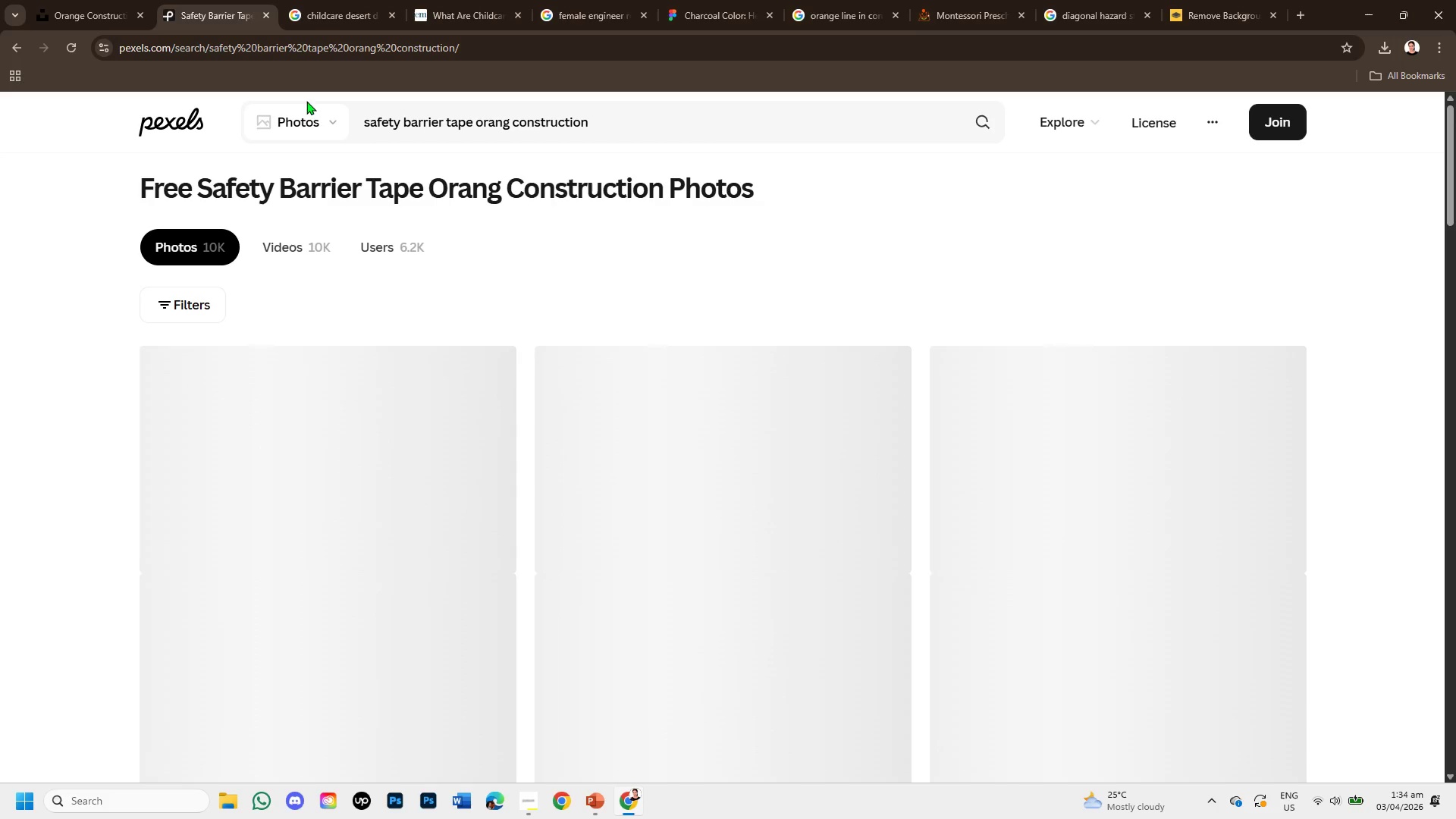 
scroll: coordinate [578, 396], scroll_direction: down, amount: 11.0
 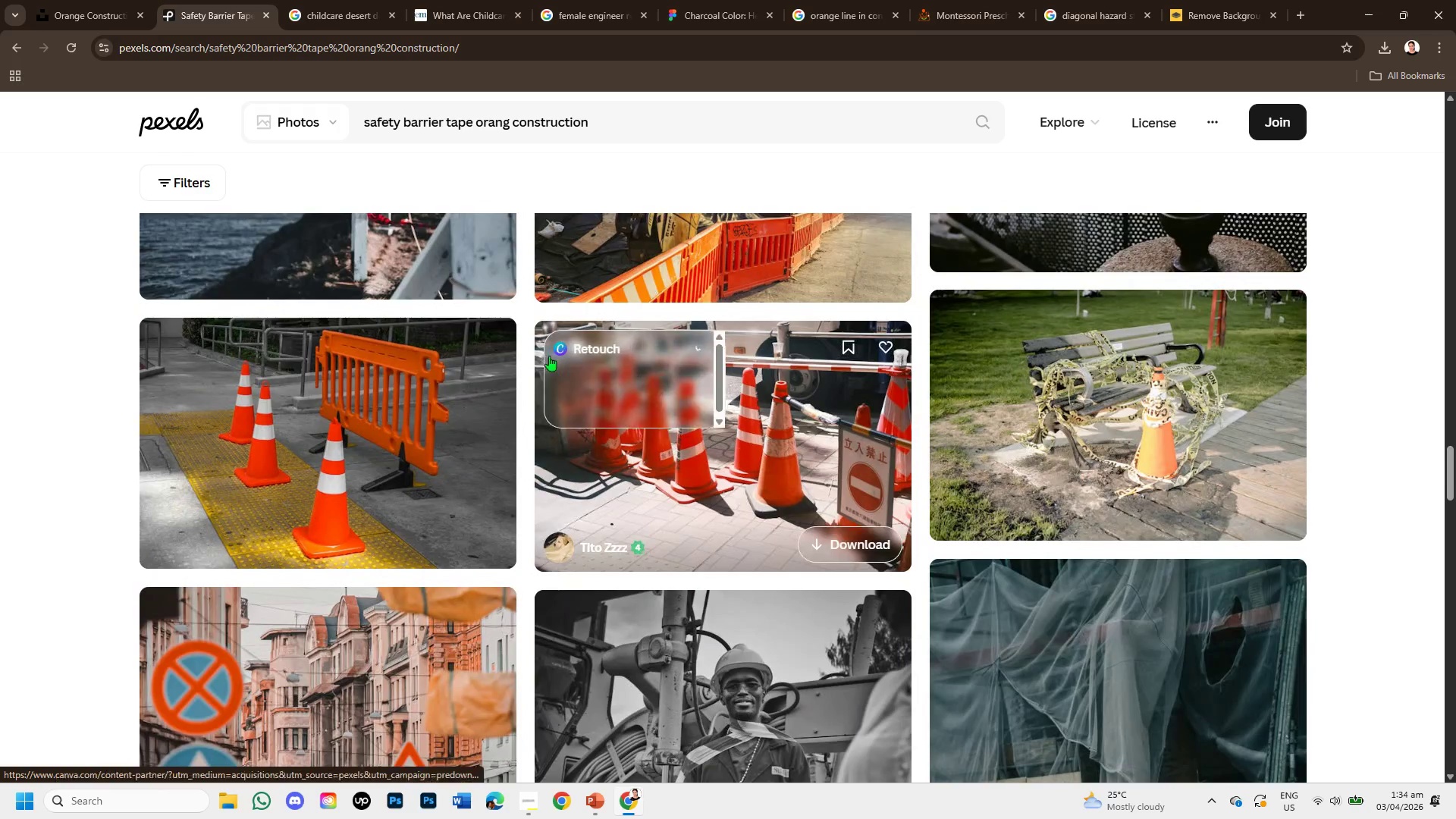 
scroll: coordinate [999, 418], scroll_direction: up, amount: 1.0
 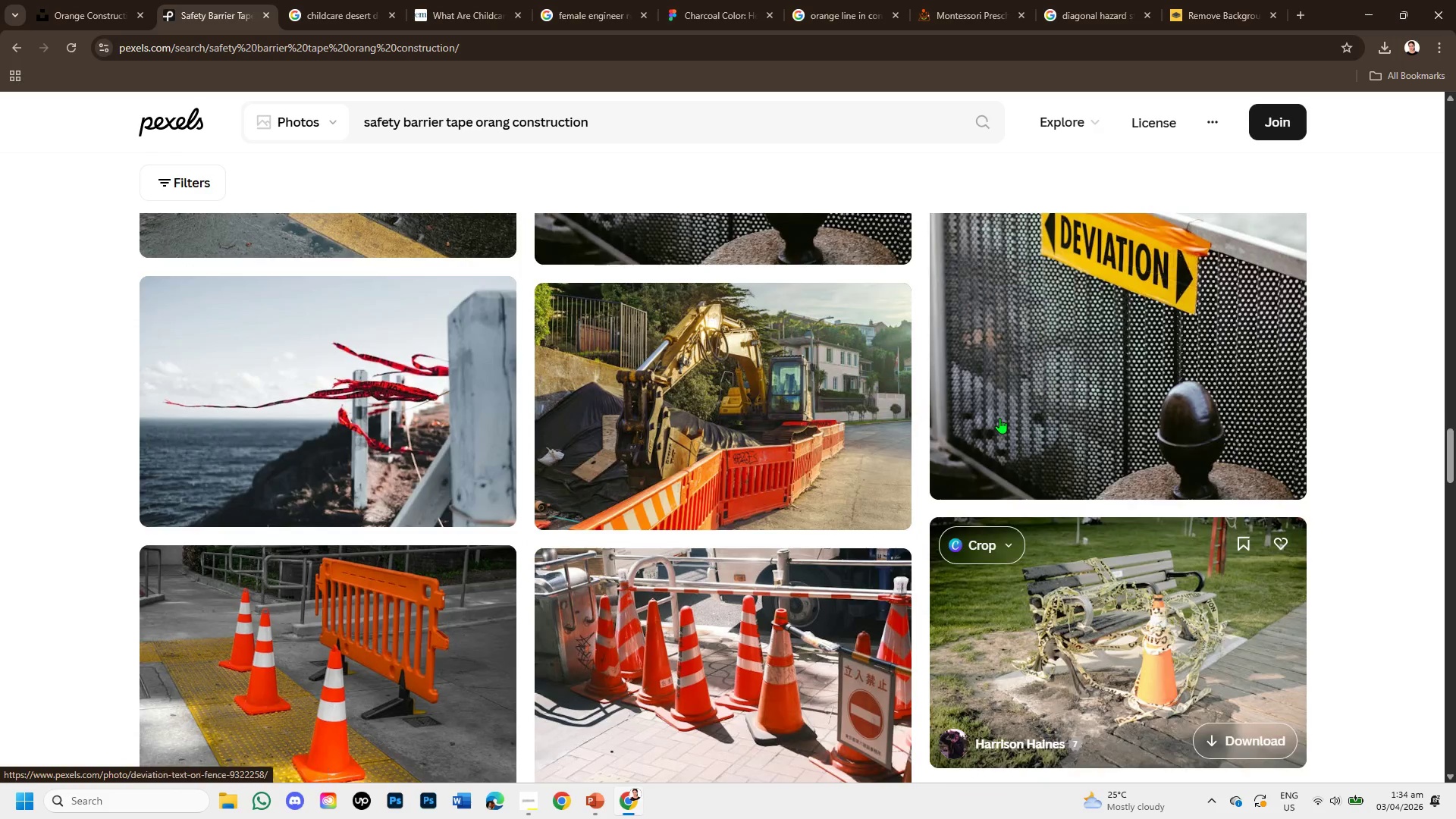 
scroll: coordinate [997, 410], scroll_direction: down, amount: 7.0
 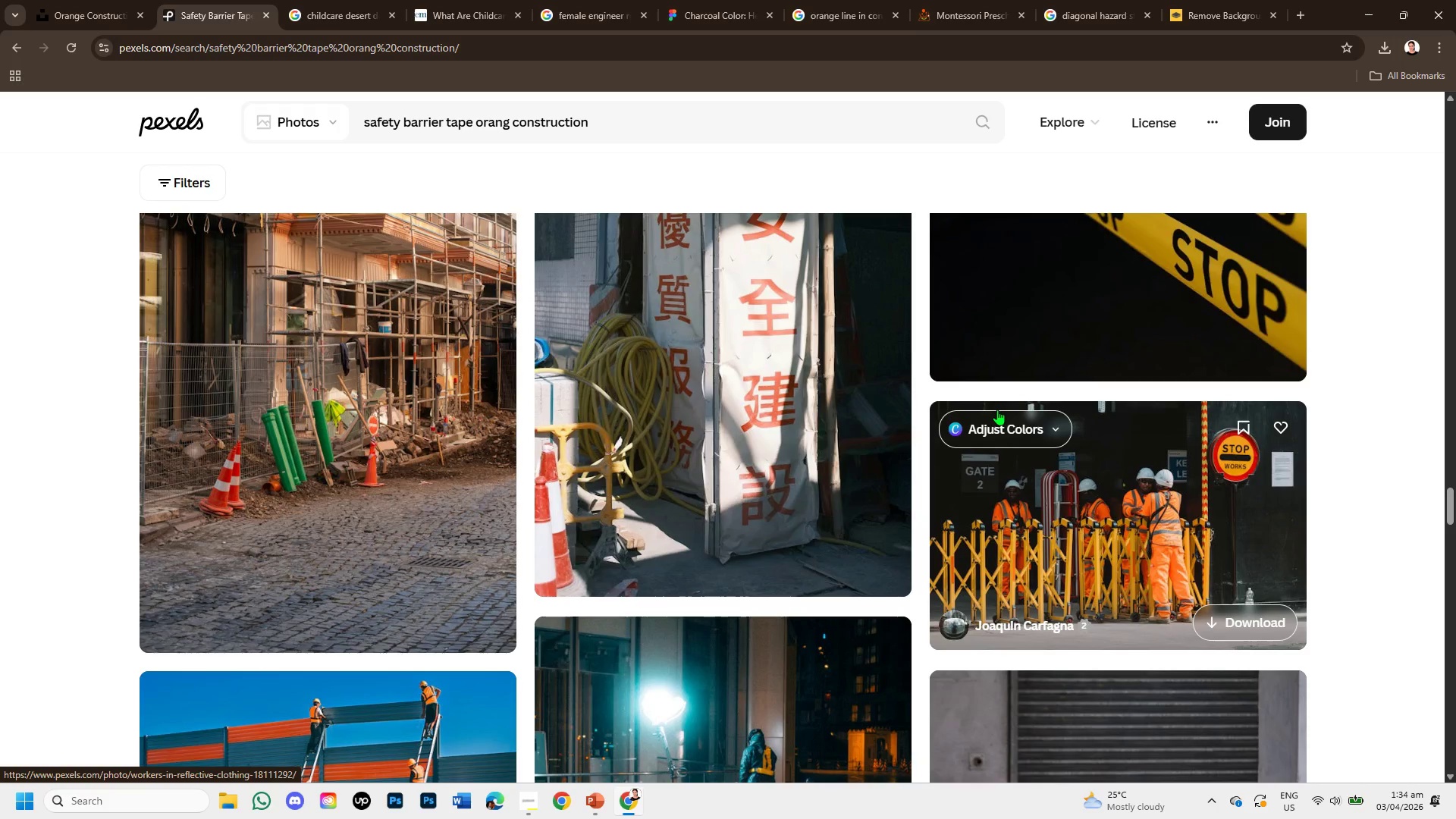 
wait(10.91)
 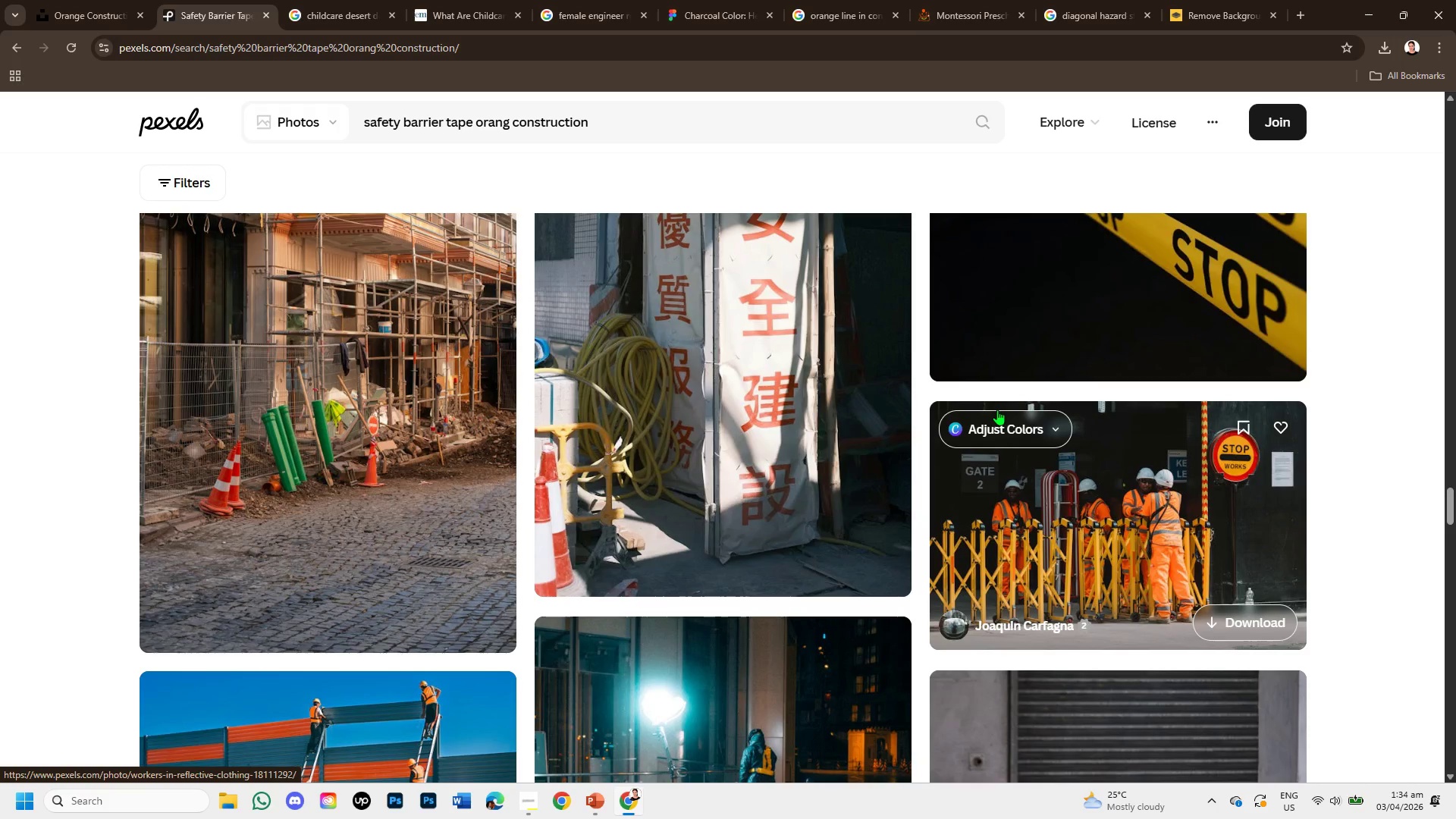 
scroll: coordinate [997, 410], scroll_direction: down, amount: 3.0
 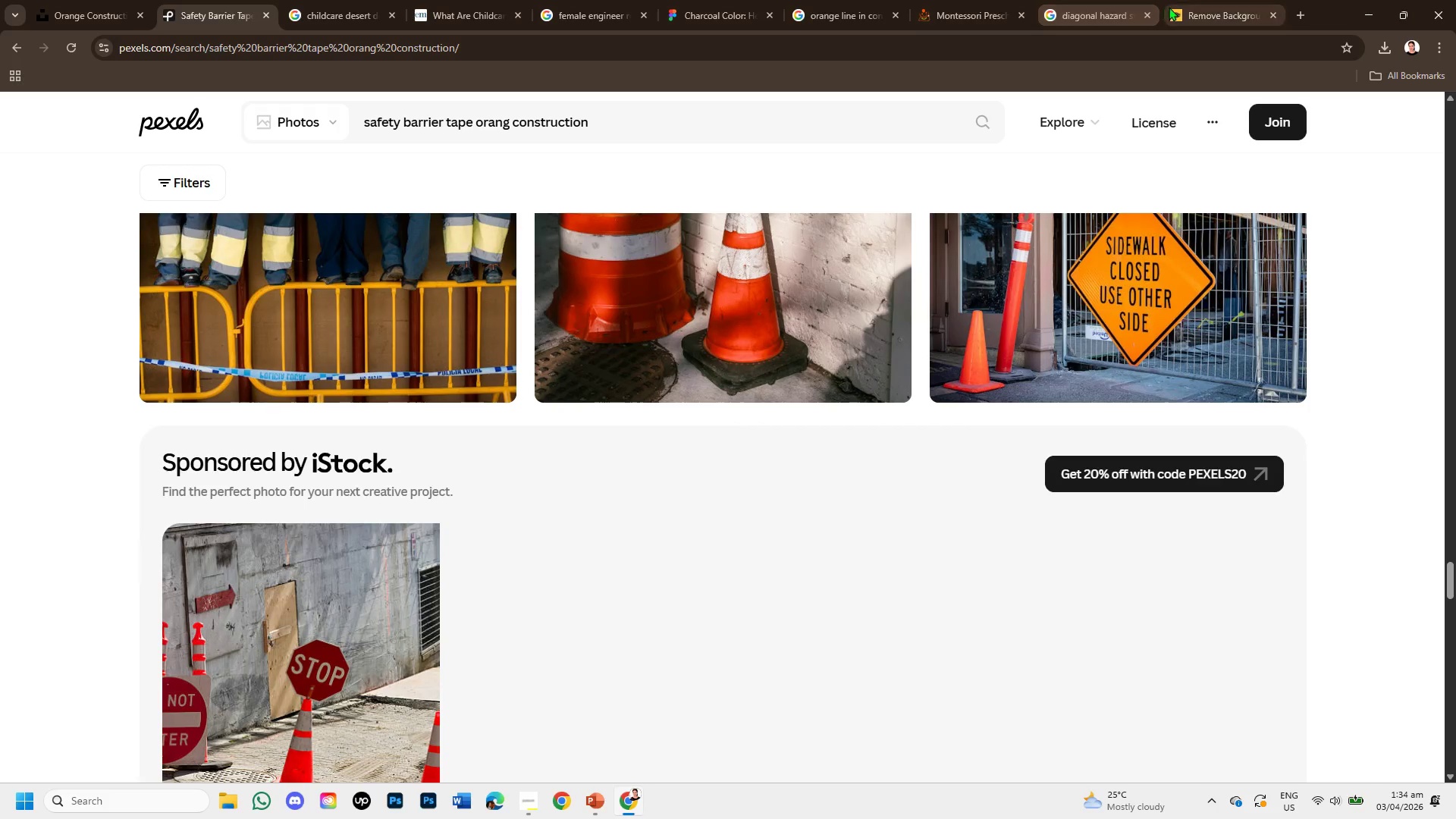 
left_click([1079, 0])
 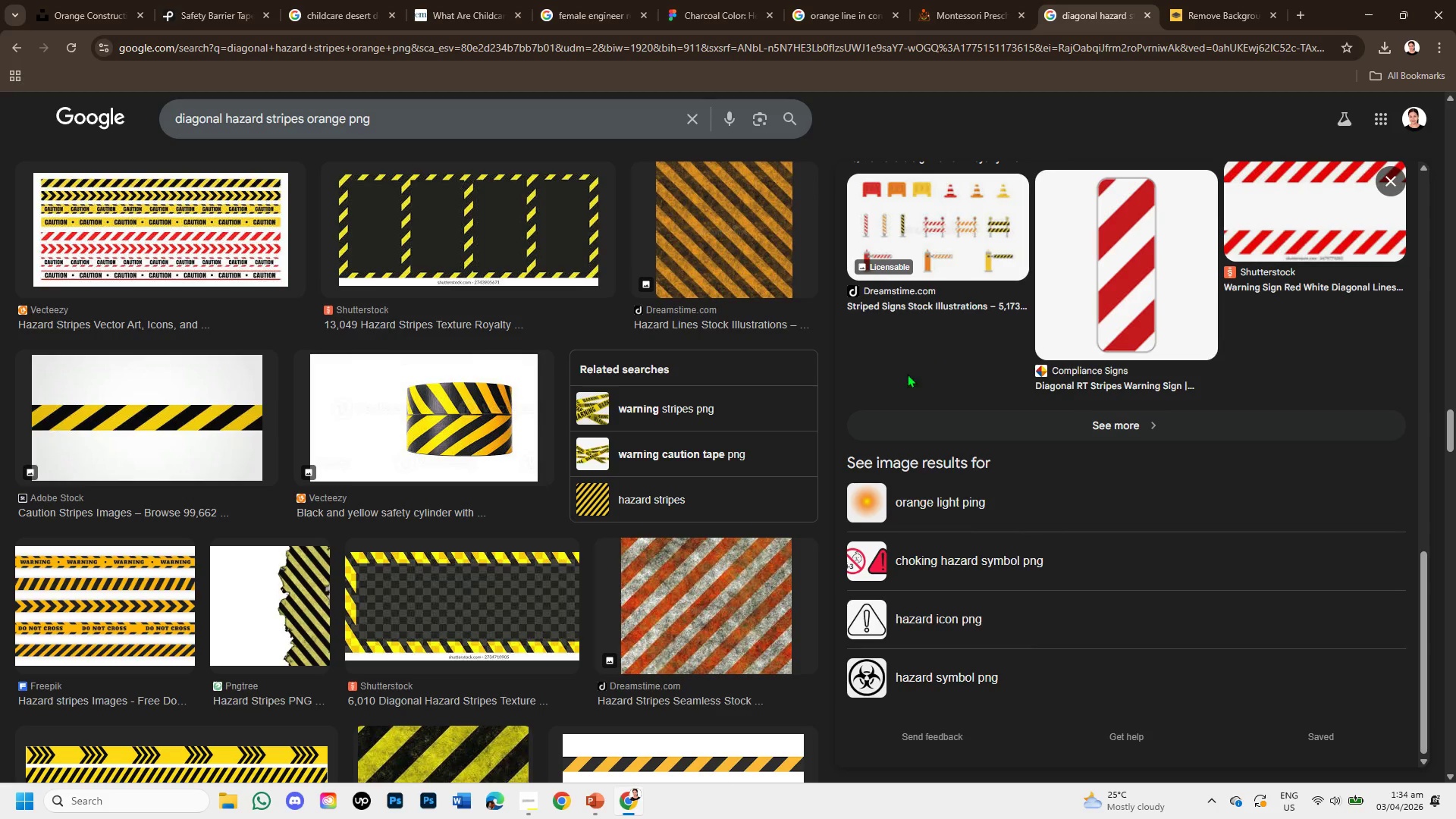 
scroll: coordinate [776, 569], scroll_direction: down, amount: 12.0
 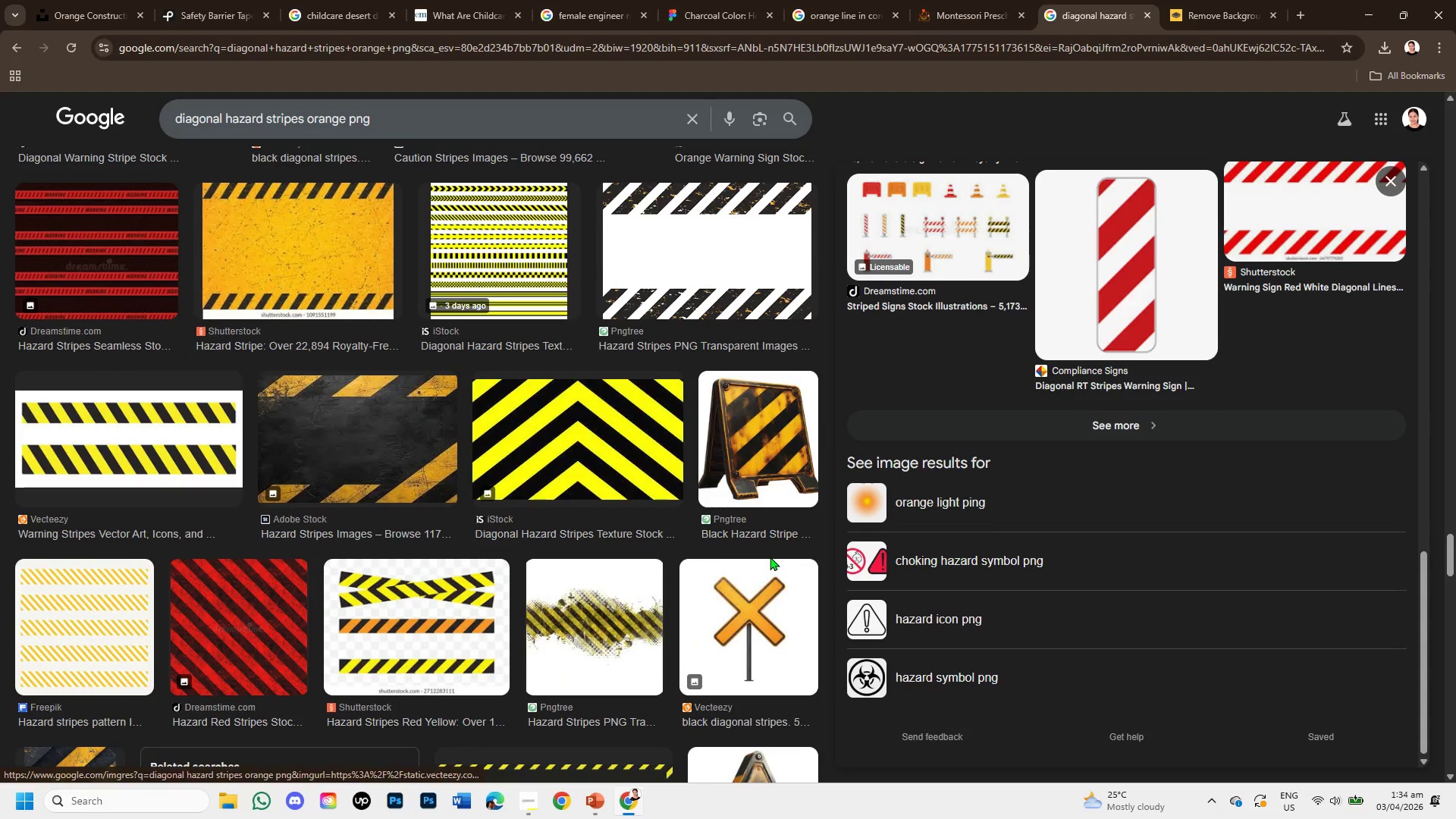 
scroll: coordinate [898, 499], scroll_direction: up, amount: 39.0
 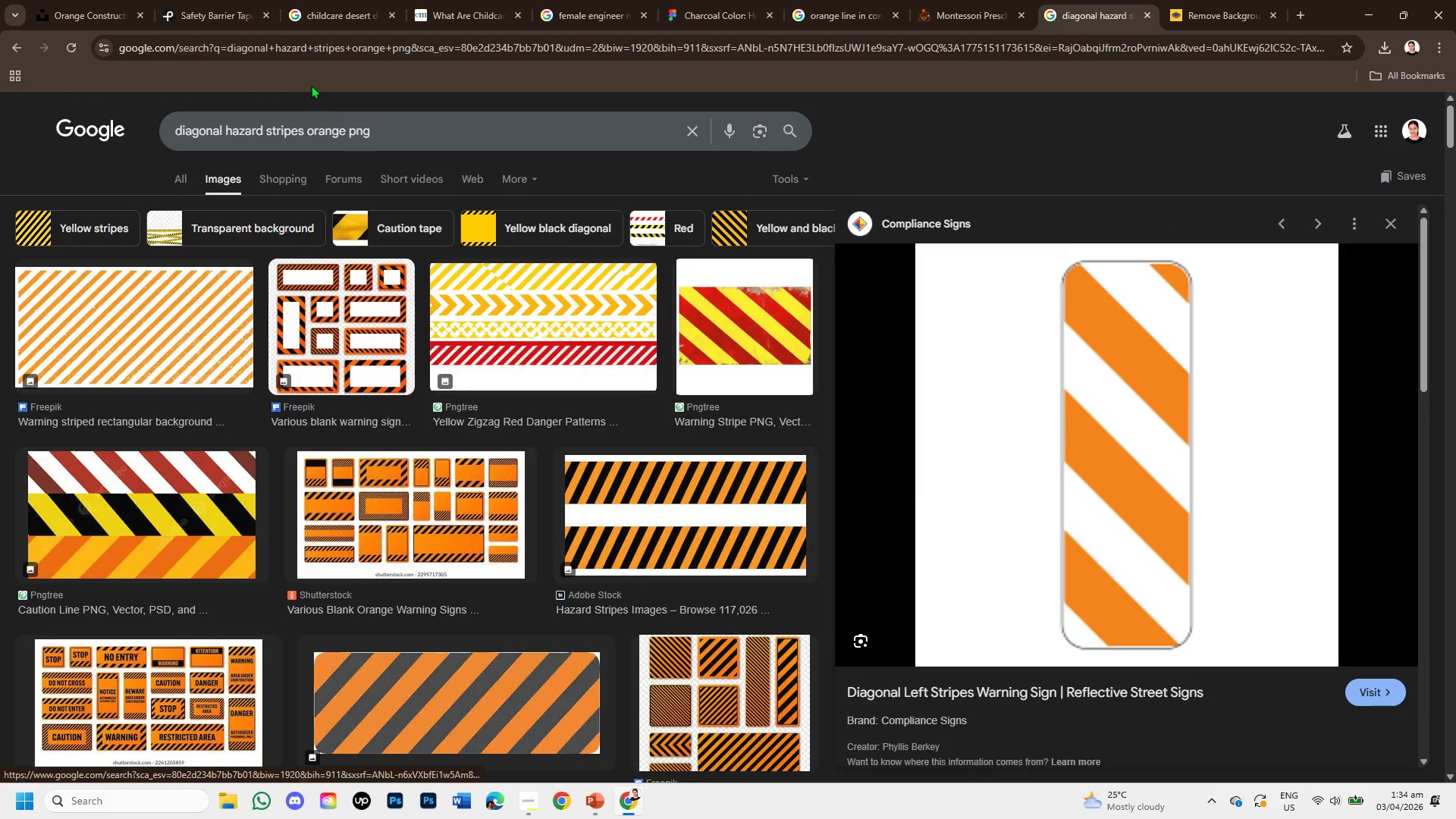 
left_click([347, 129])
 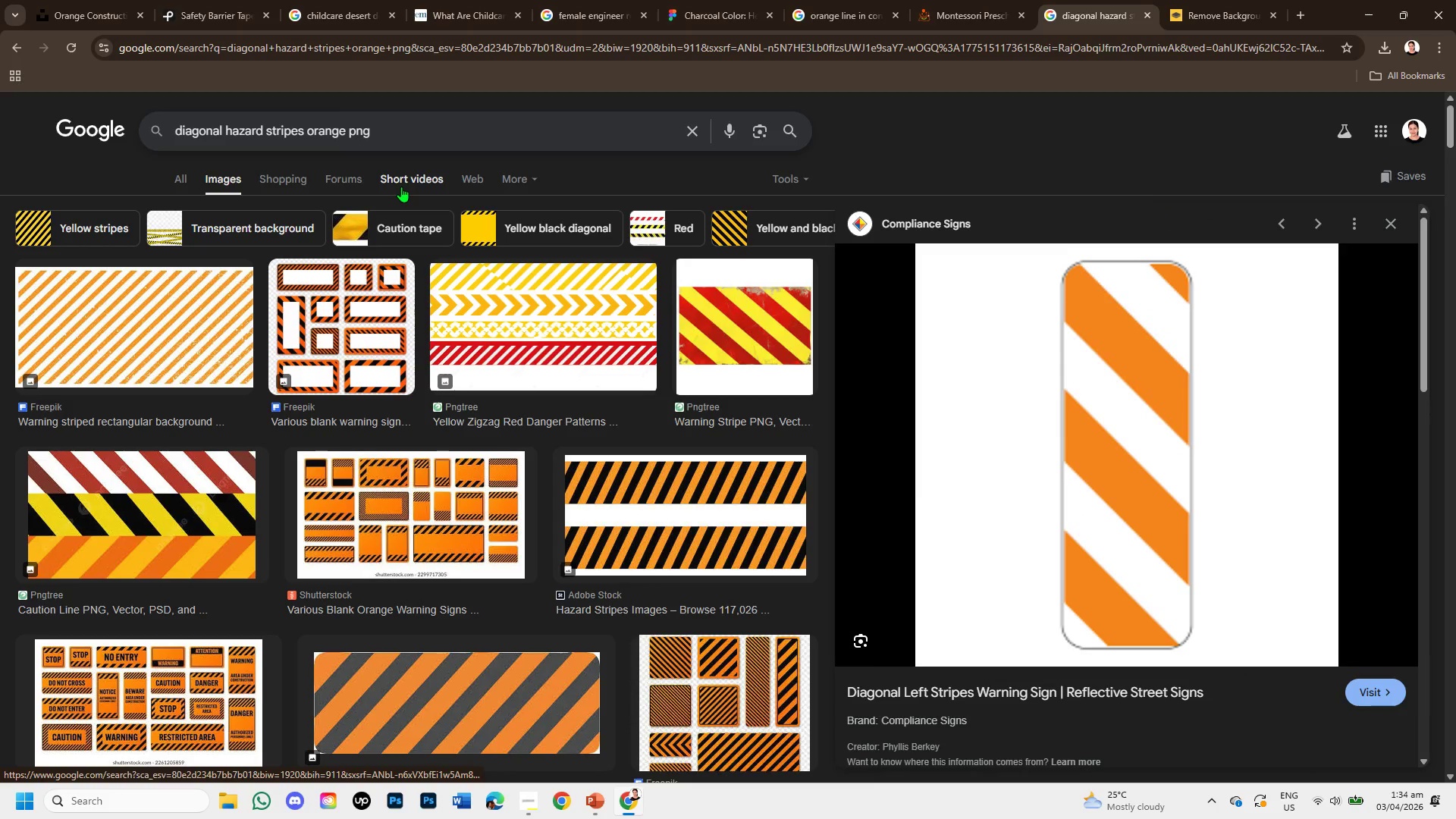 
type( and ewh)
key(Backspace)
key(Backspace)
type(hite)
 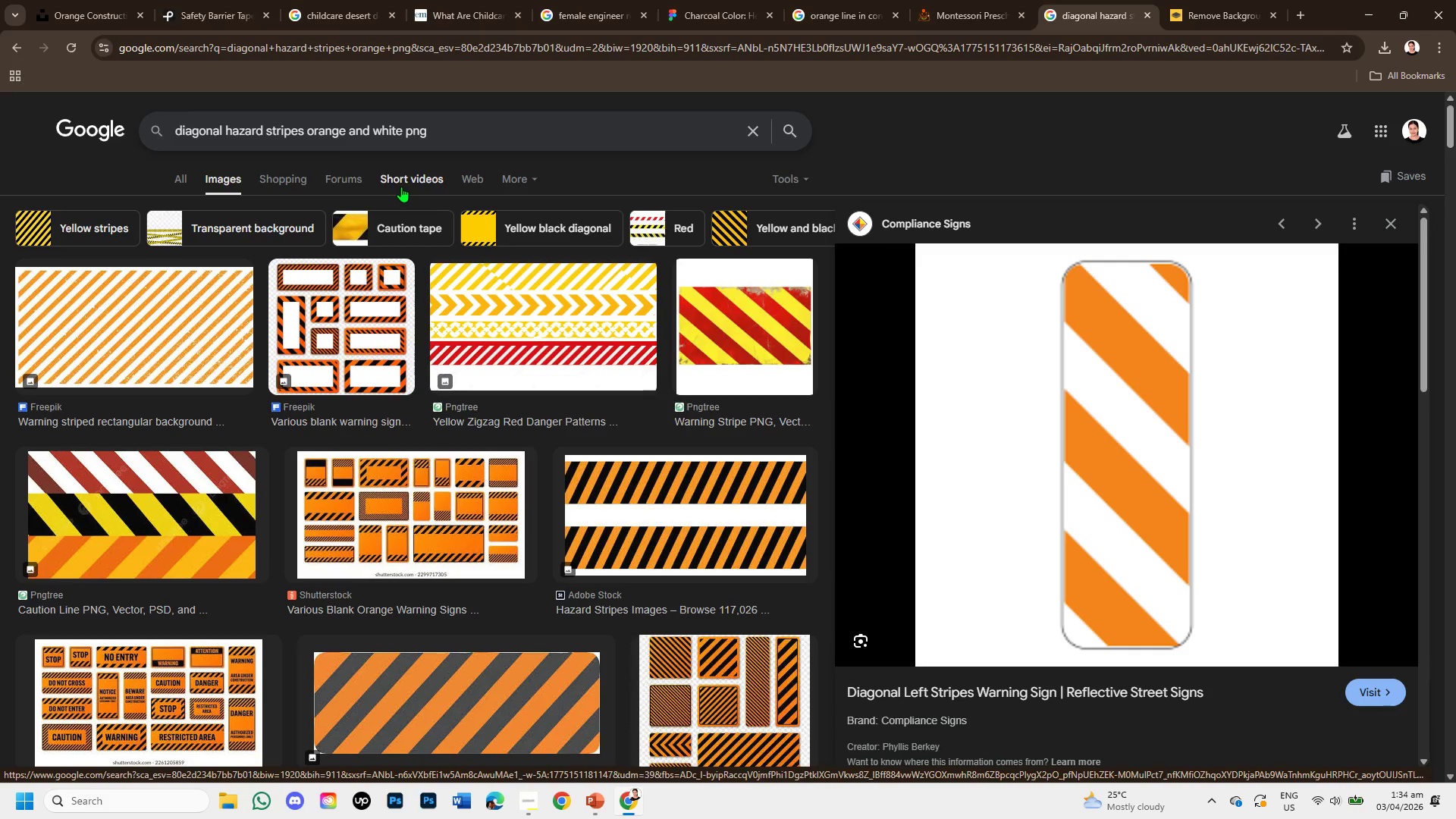 
key(Enter)
 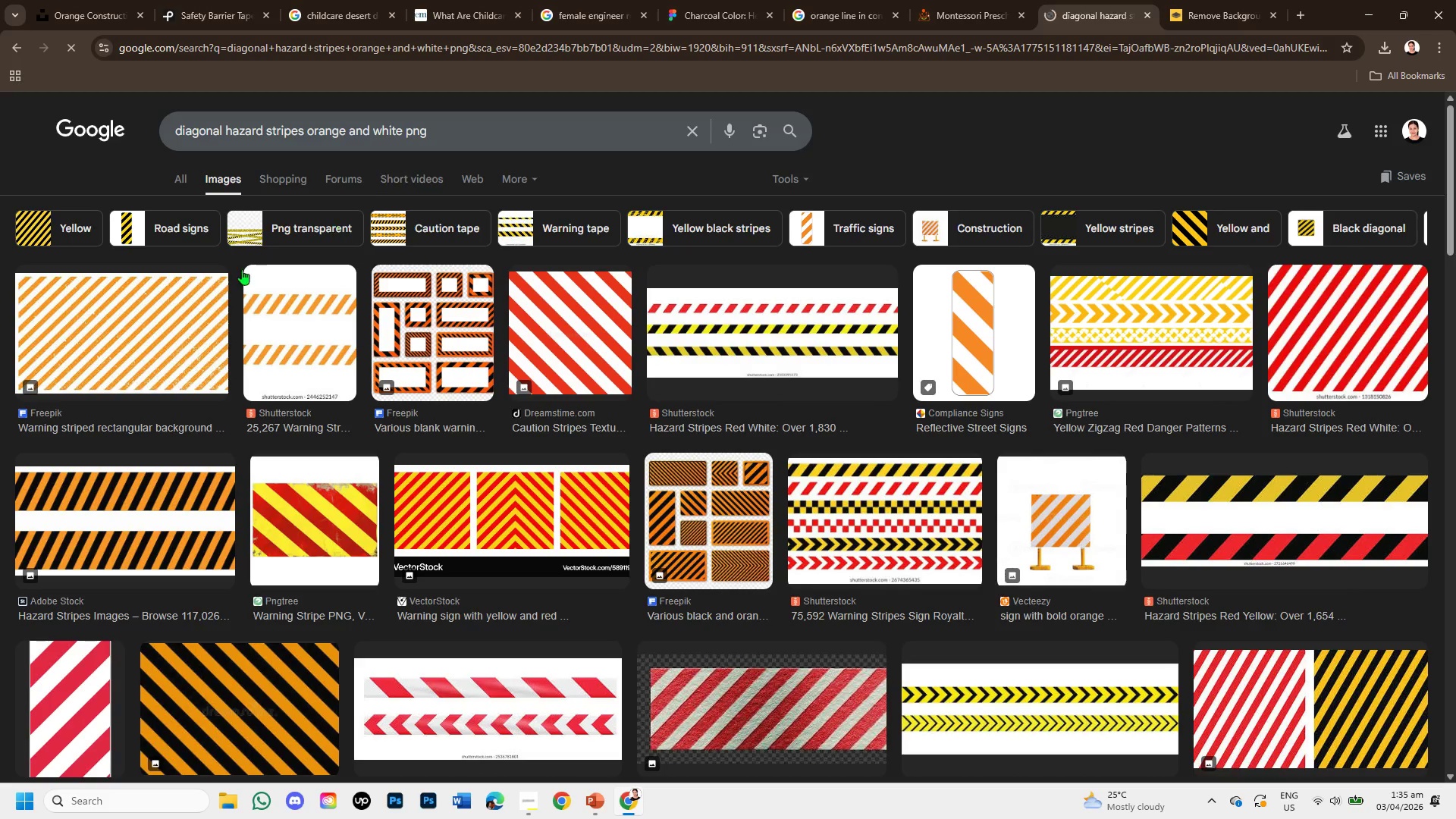 
left_click([275, 352])
 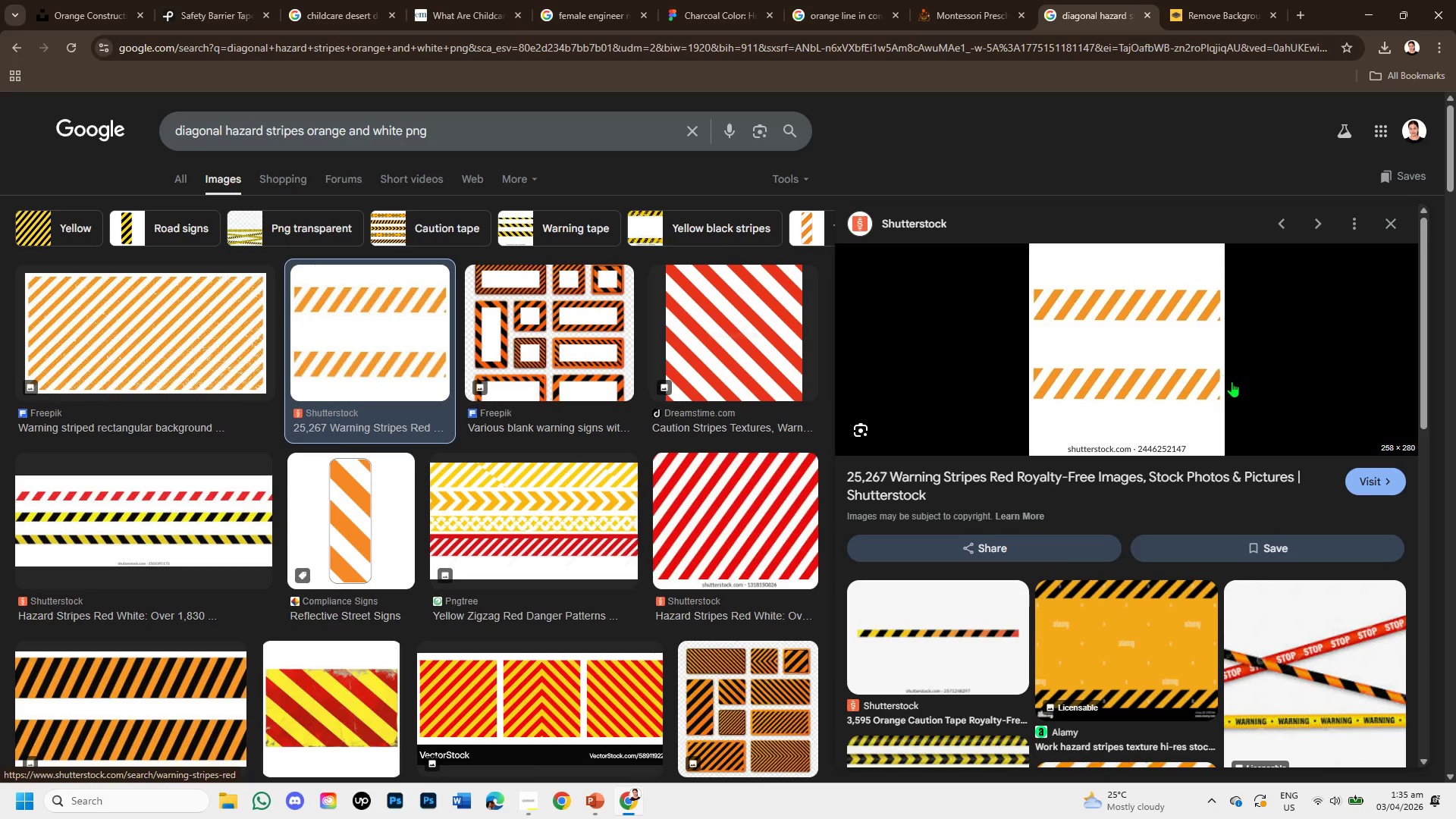 
left_click([1358, 475])
 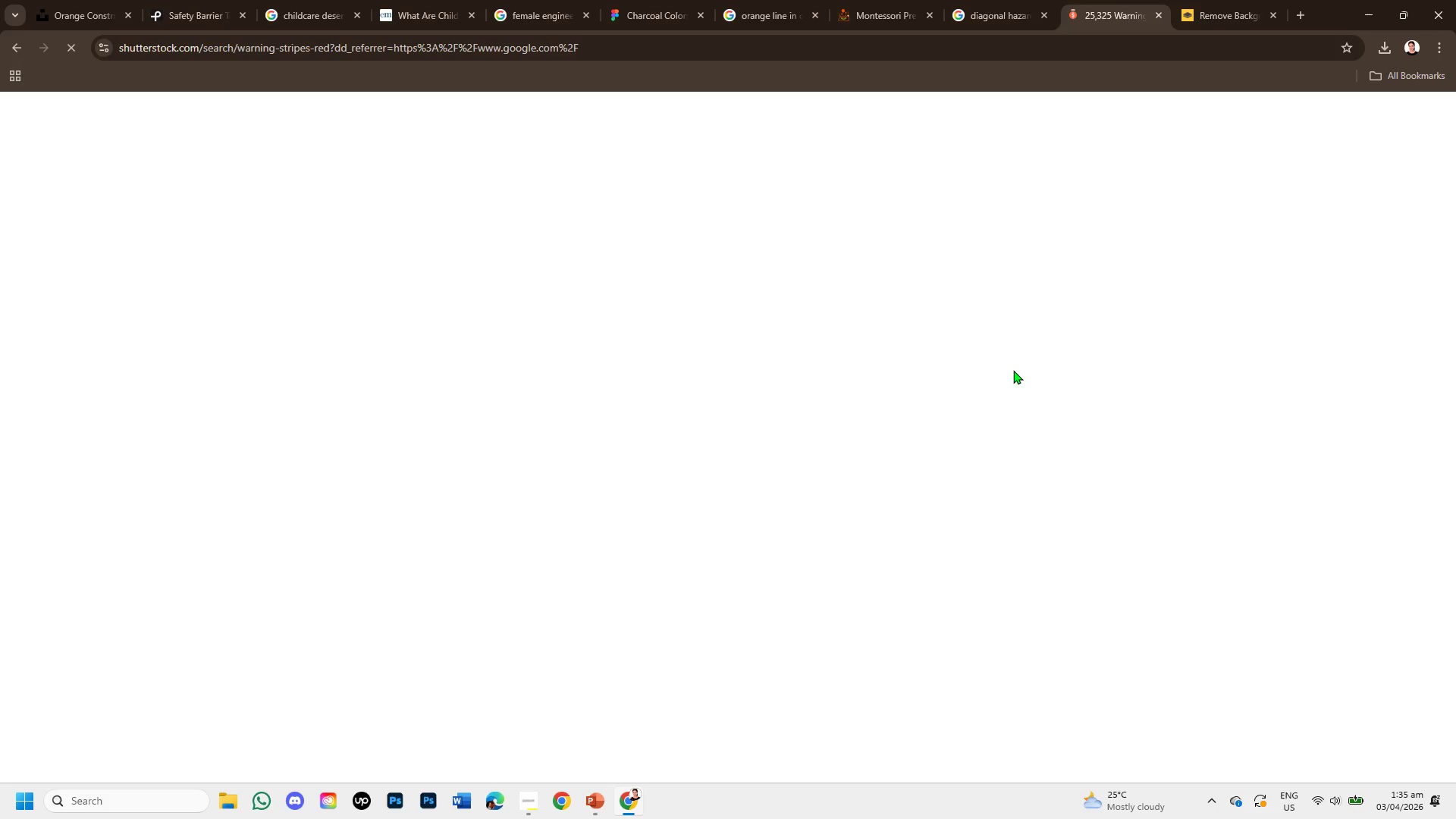 
wait(7.45)
 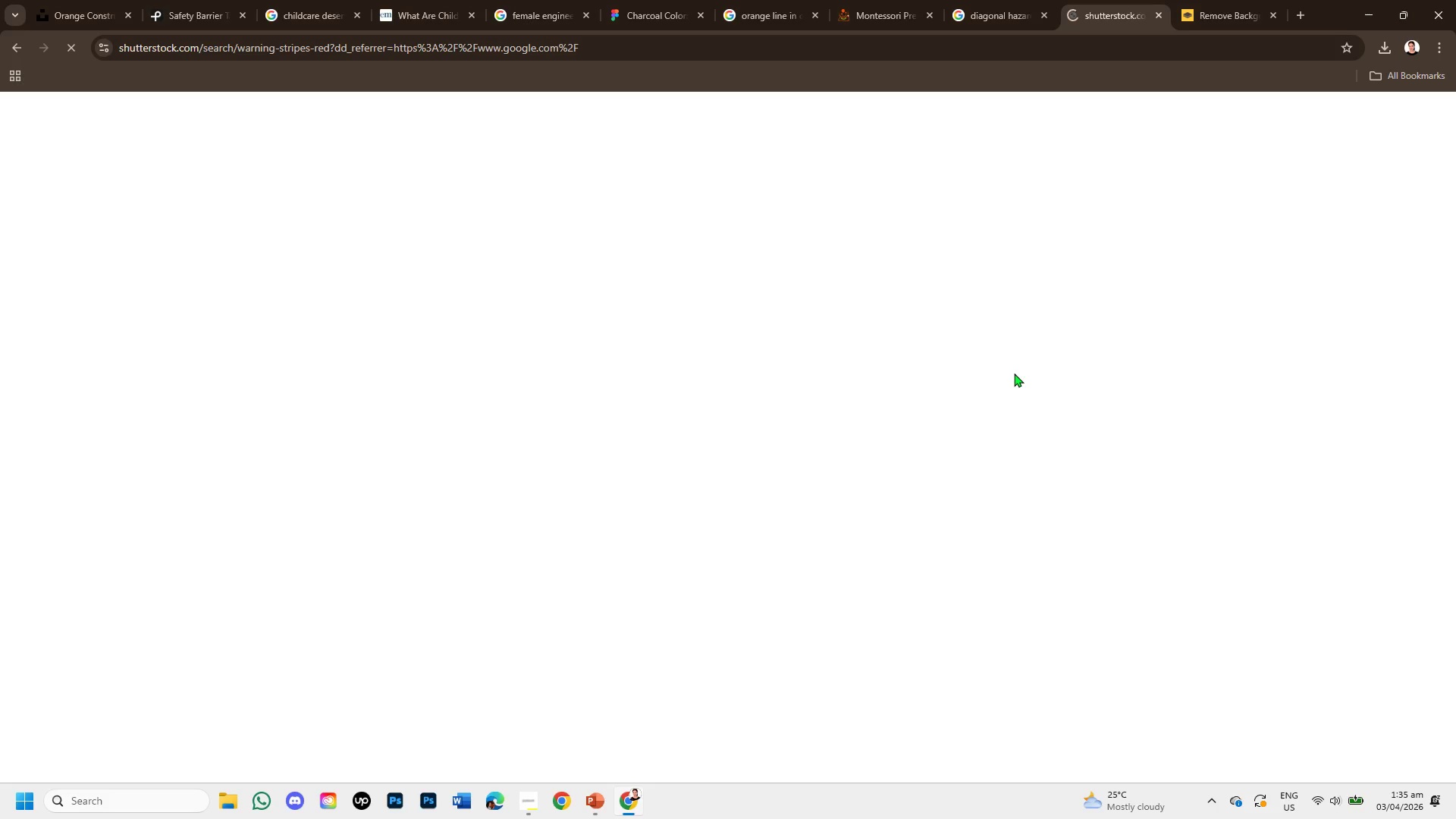 
scroll: coordinate [832, 507], scroll_direction: down, amount: 5.0
 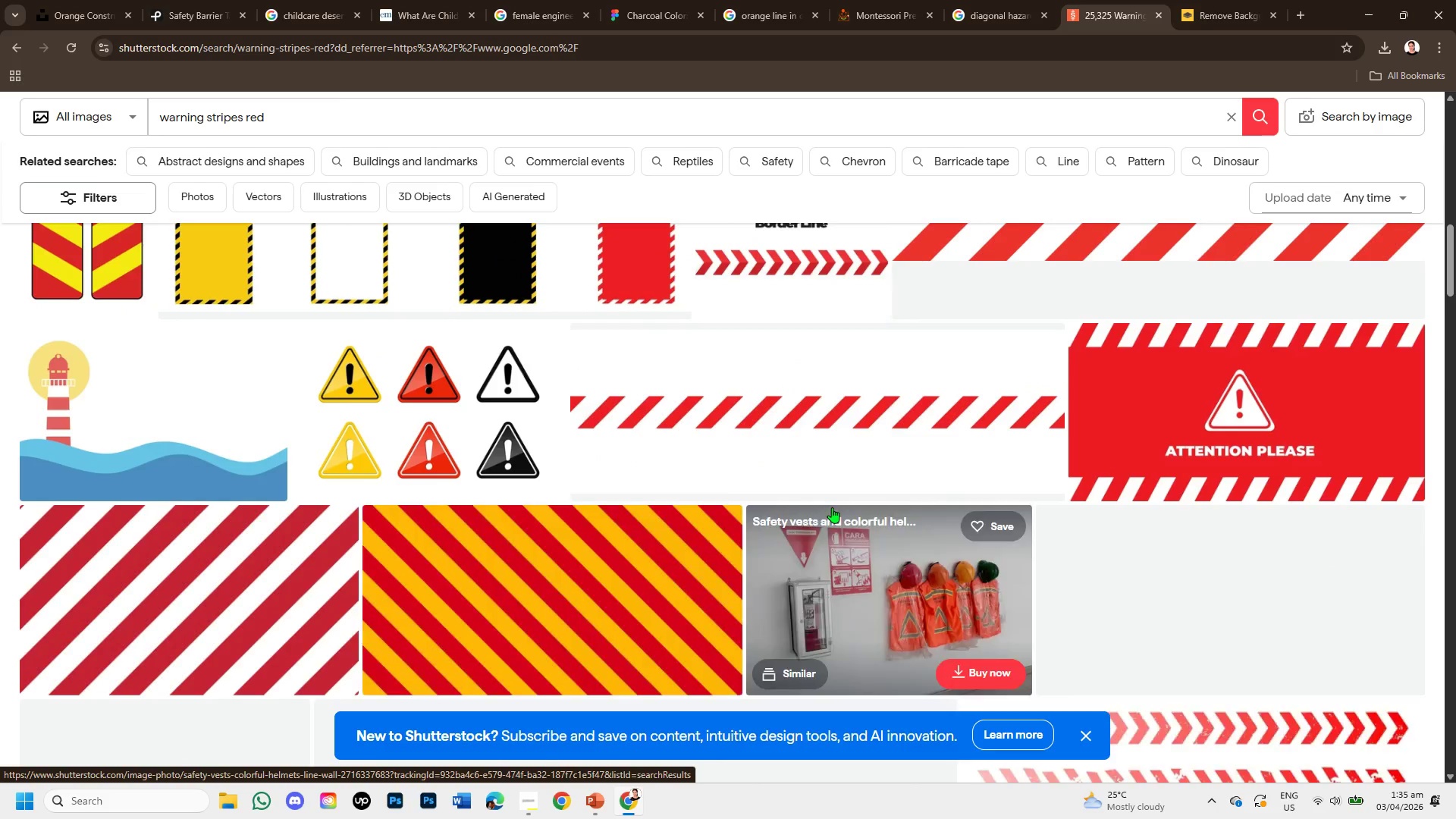 
scroll: coordinate [832, 507], scroll_direction: up, amount: 2.0
 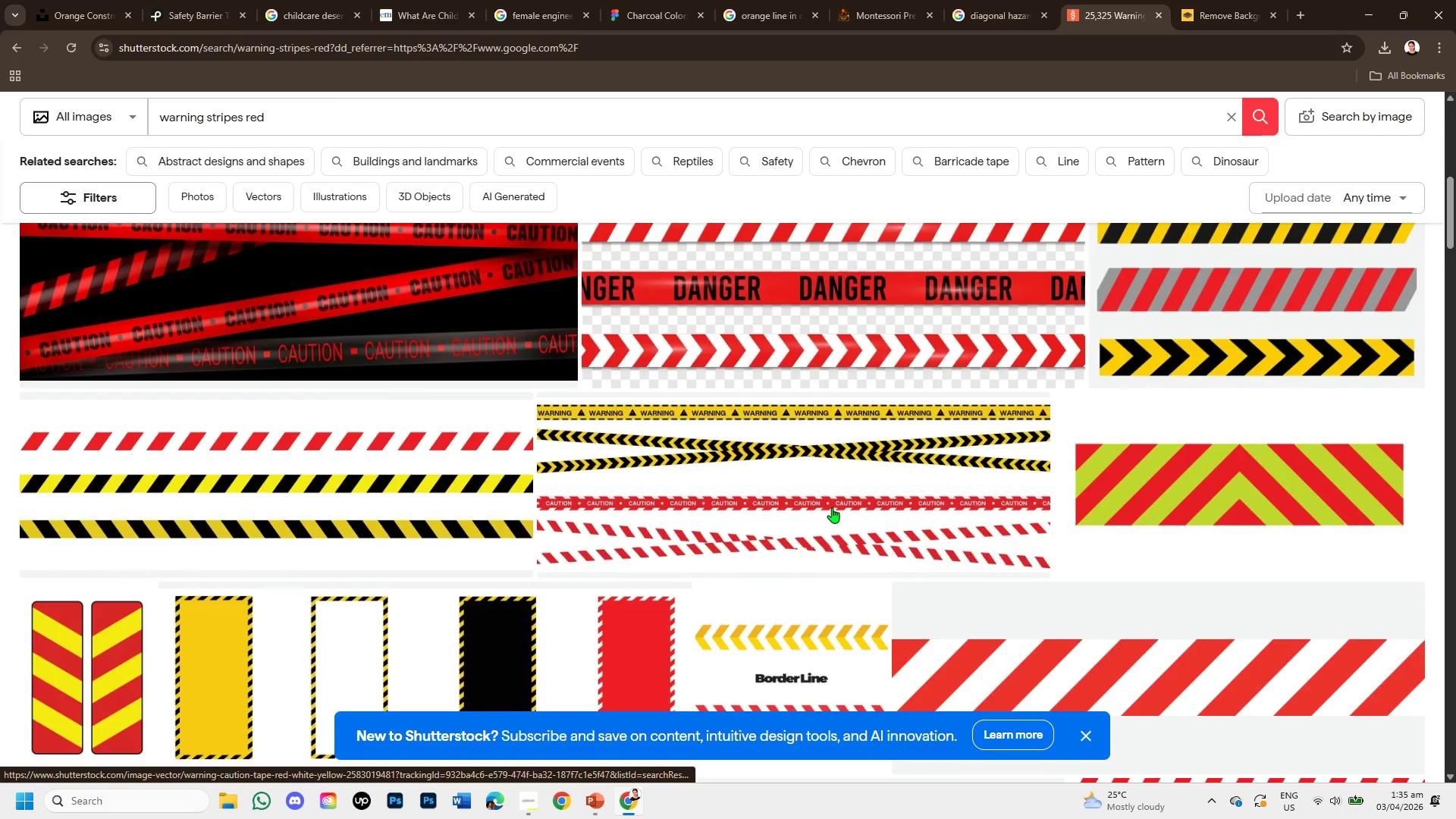 
scroll: coordinate [832, 507], scroll_direction: down, amount: 4.0
 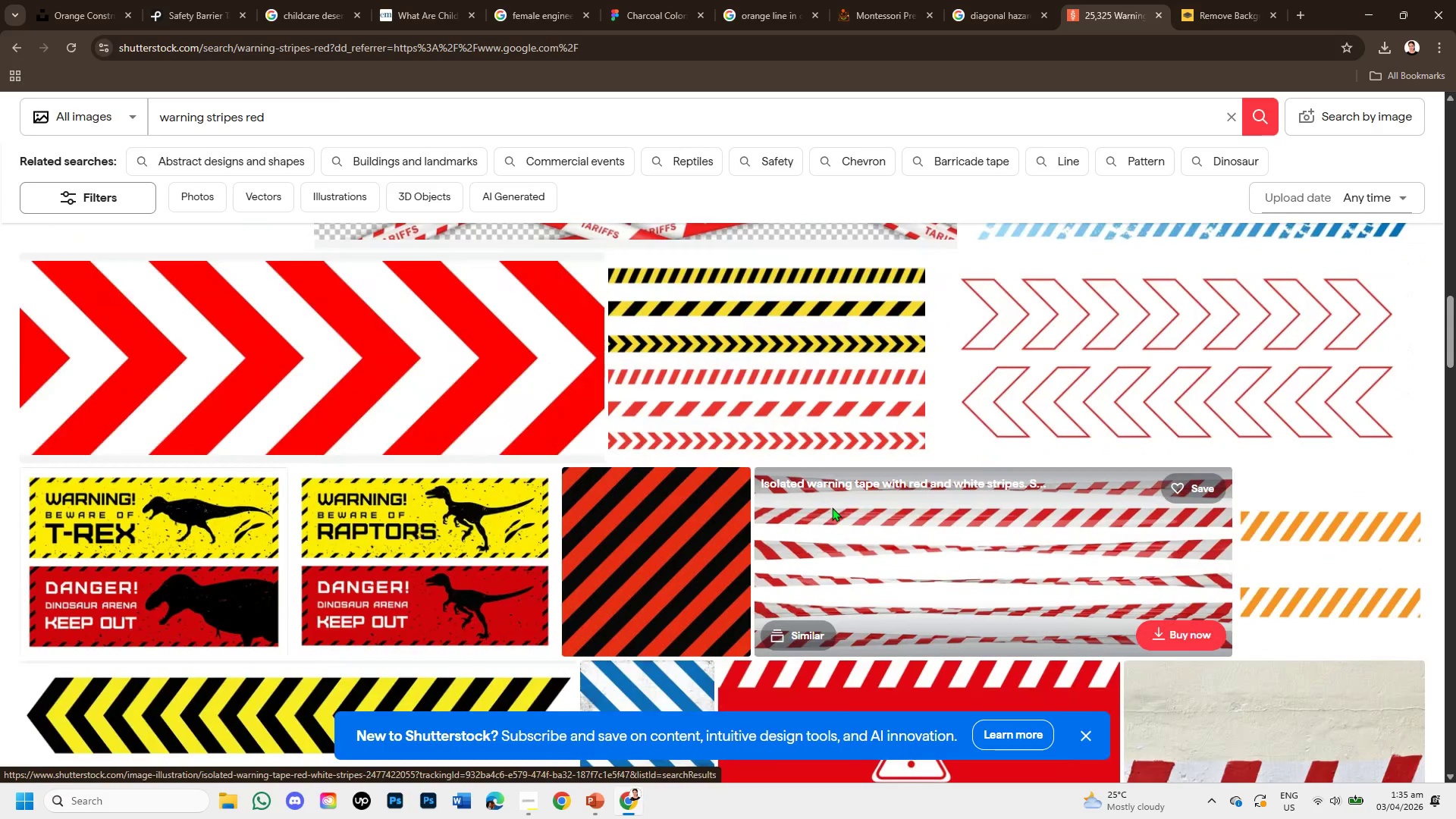 
scroll: coordinate [832, 507], scroll_direction: none, amount: 0.0
 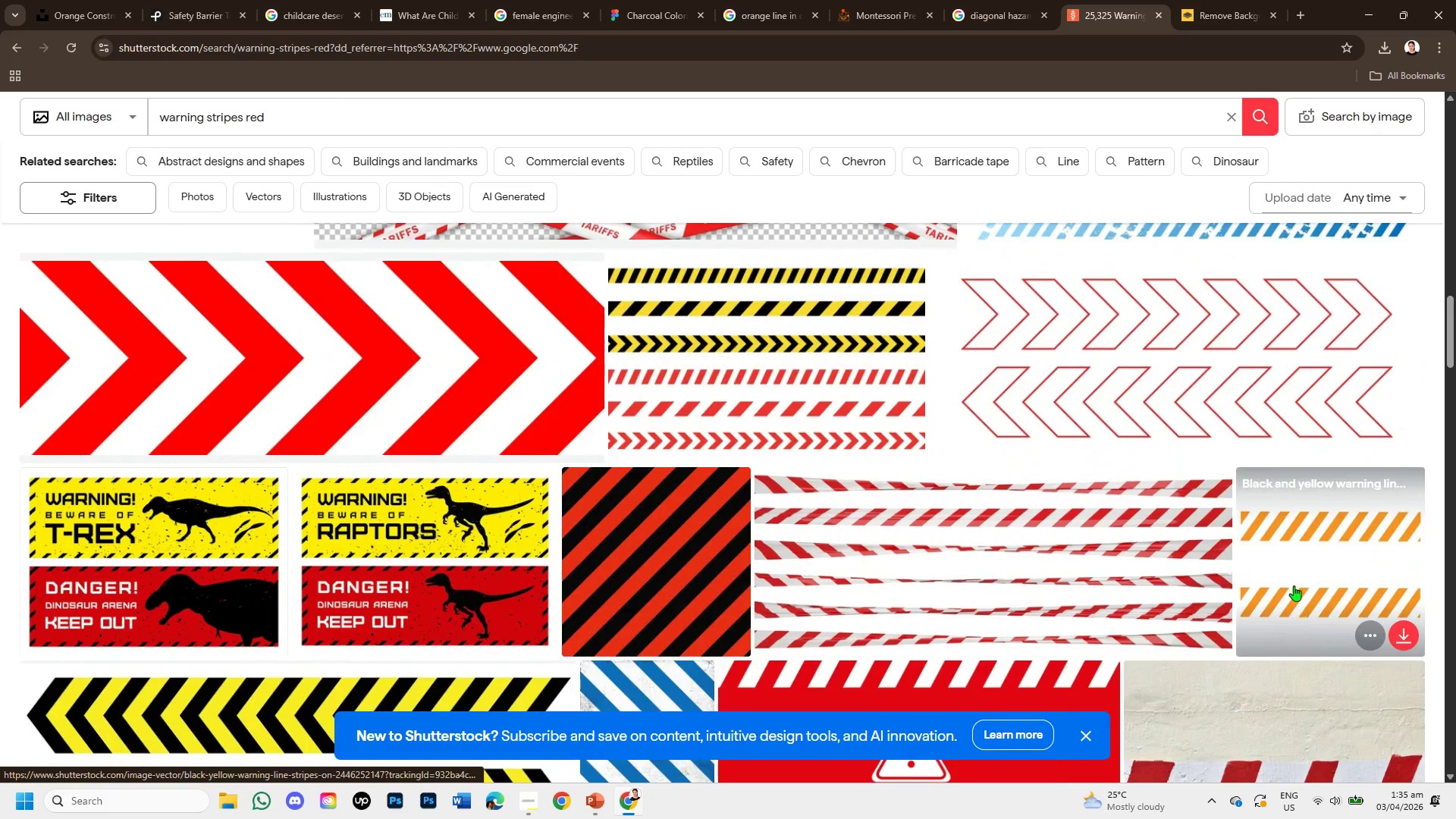 
left_click([1292, 584])
 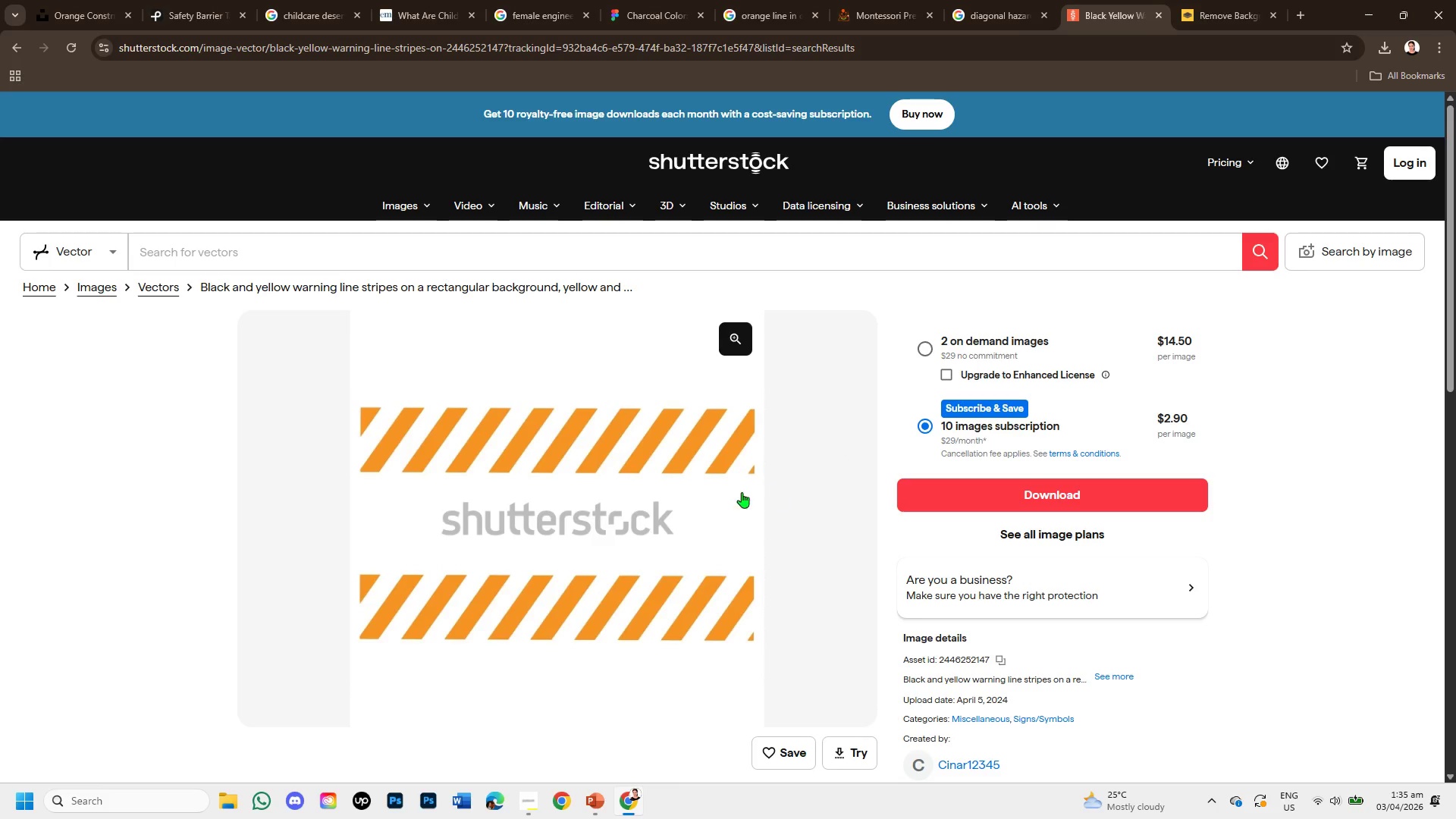 
scroll: coordinate [529, 457], scroll_direction: down, amount: 1.0
 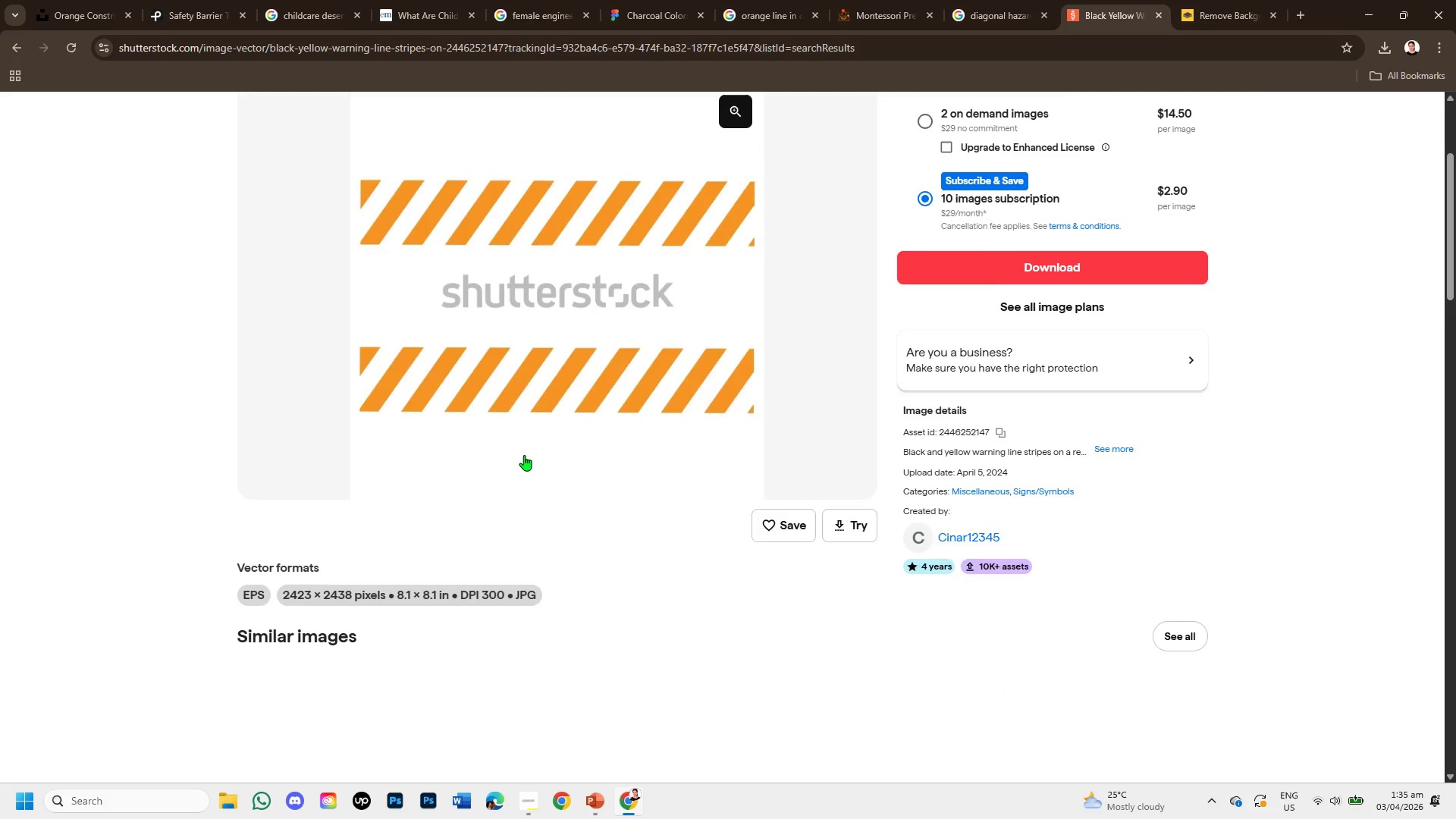 
scroll: coordinate [524, 455], scroll_direction: up, amount: 1.0
 